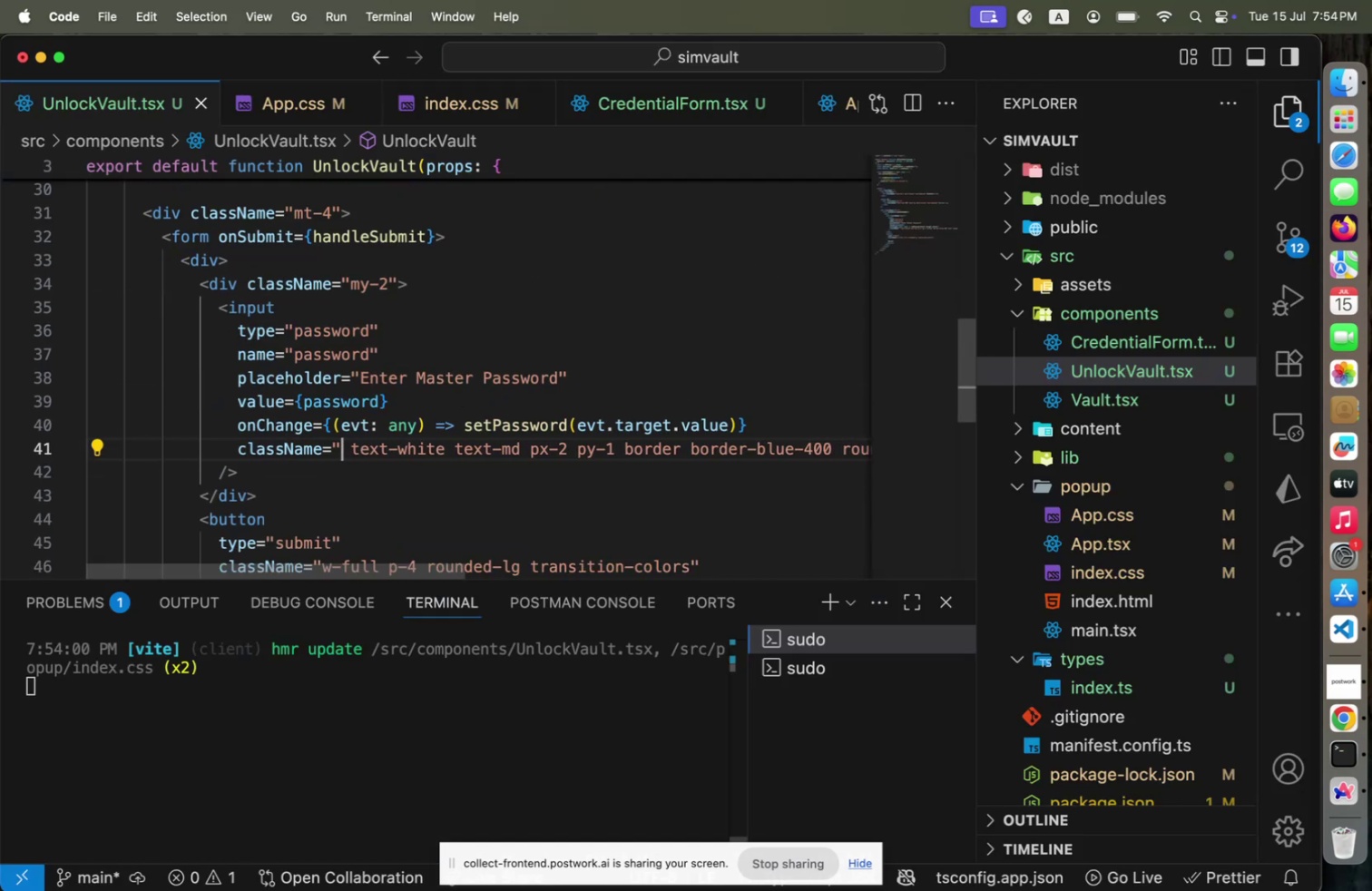 
key(Meta+CommandLeft)
 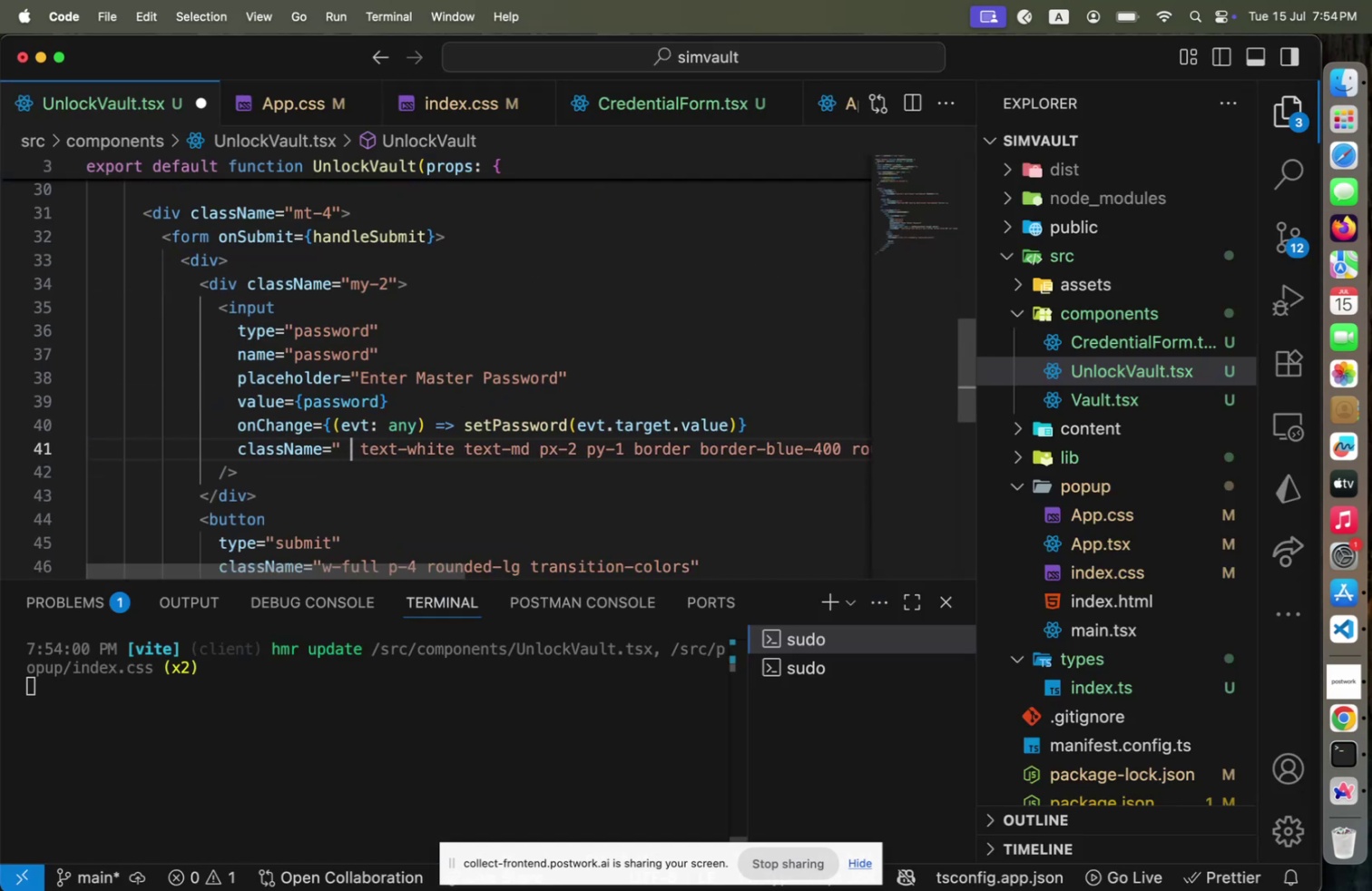 
key(Meta+S)
 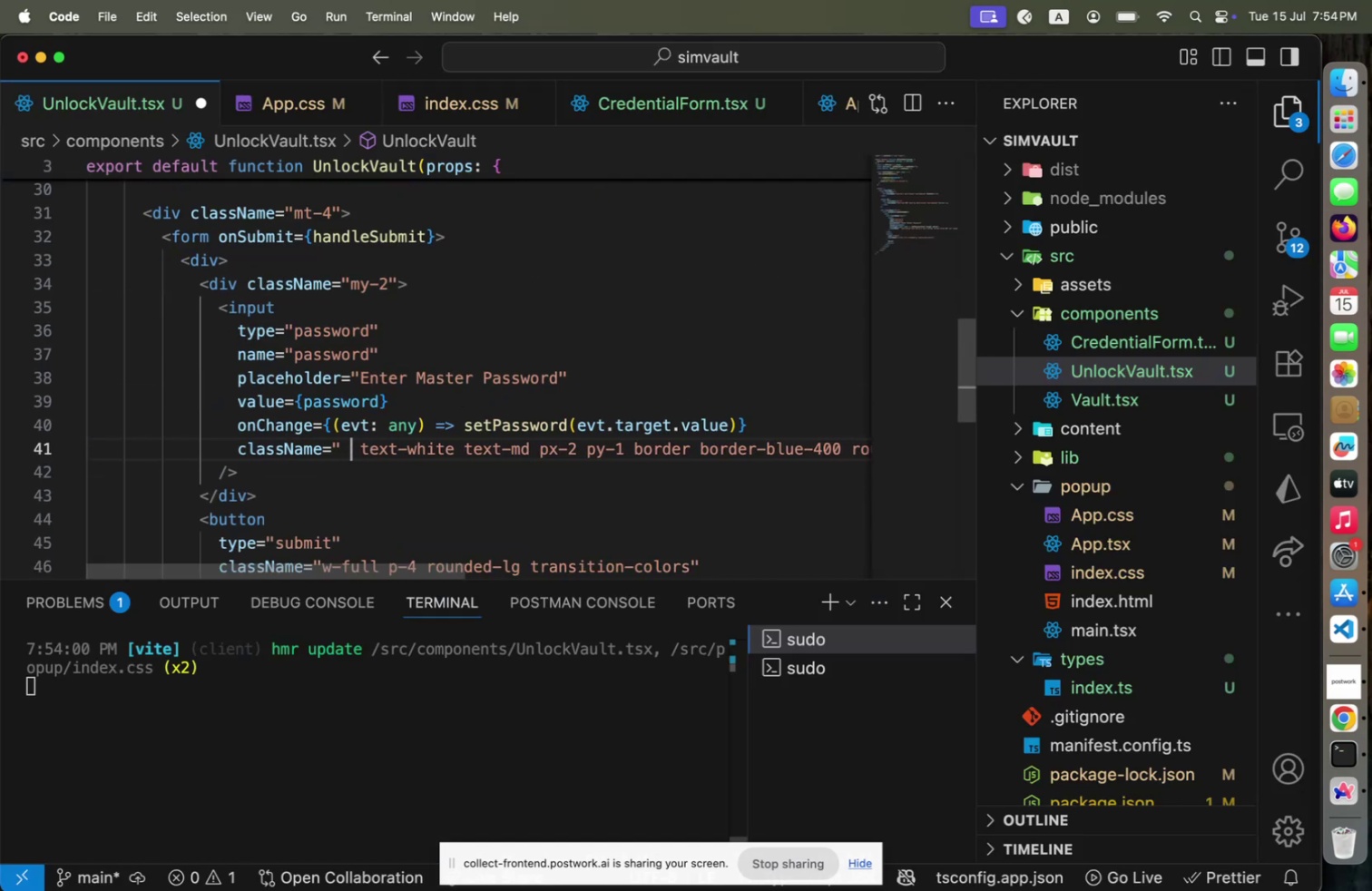 
key(Tab)
 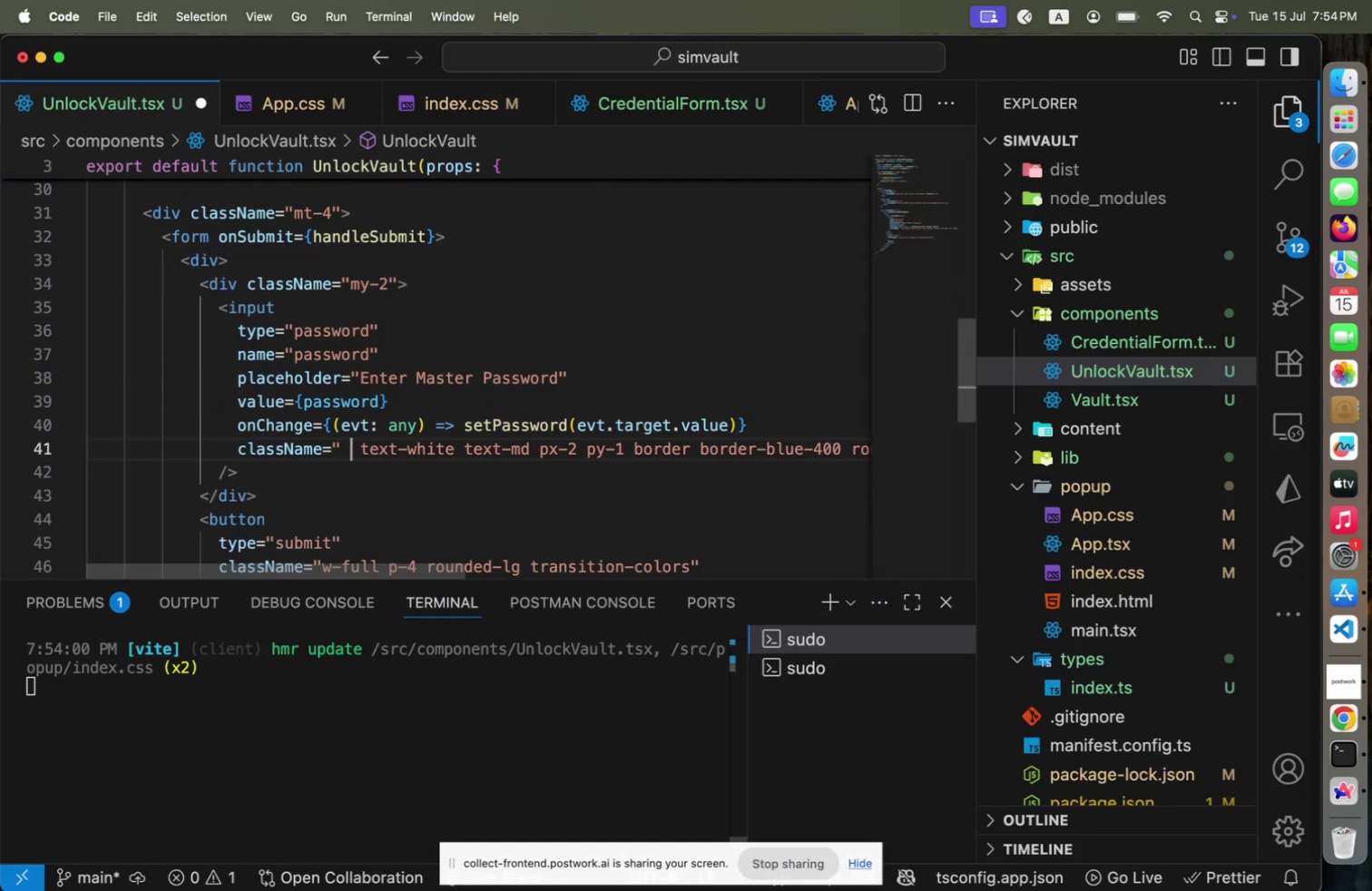 
key(Meta+CommandLeft)
 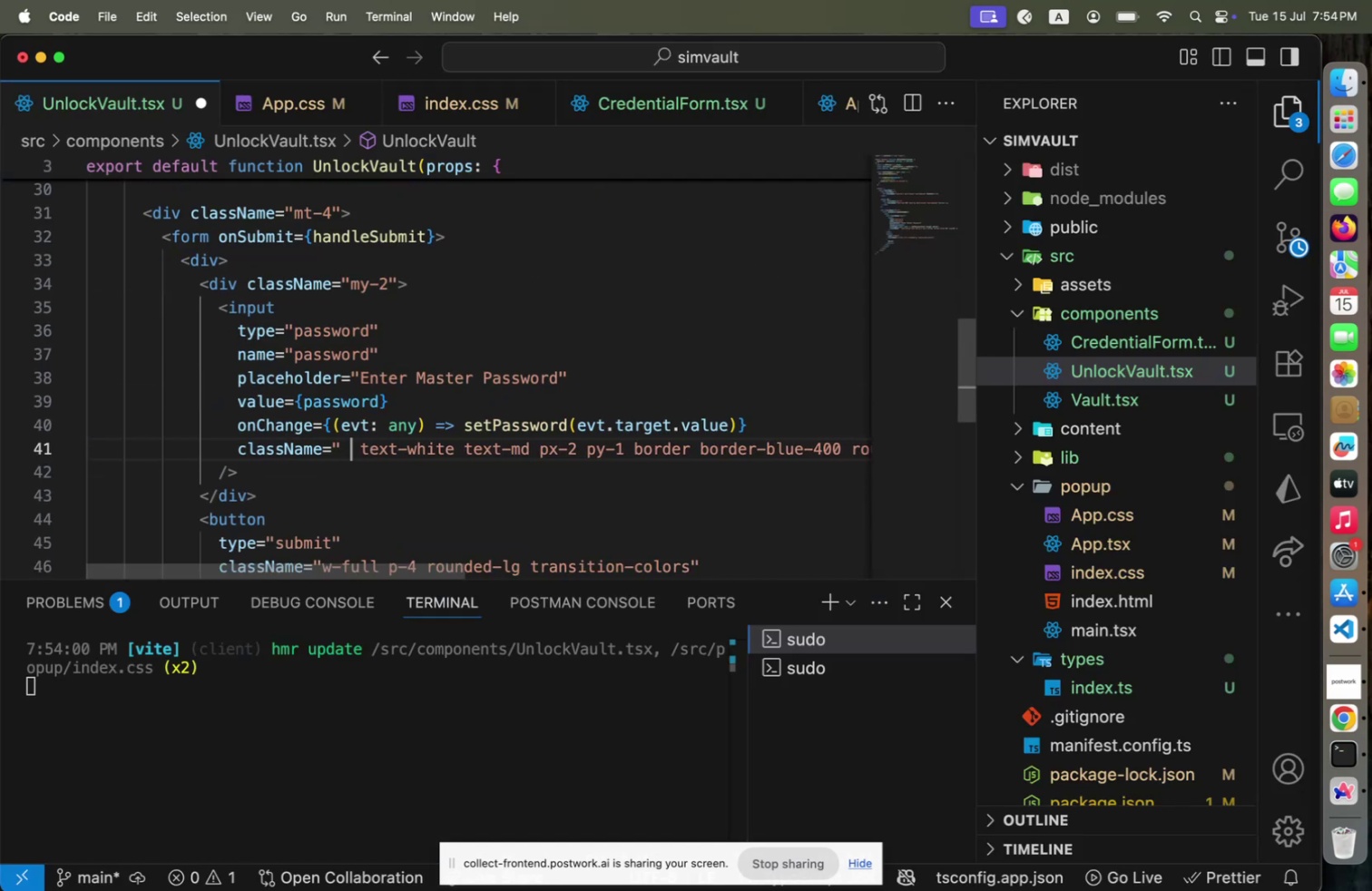 
key(Meta+CommandLeft)
 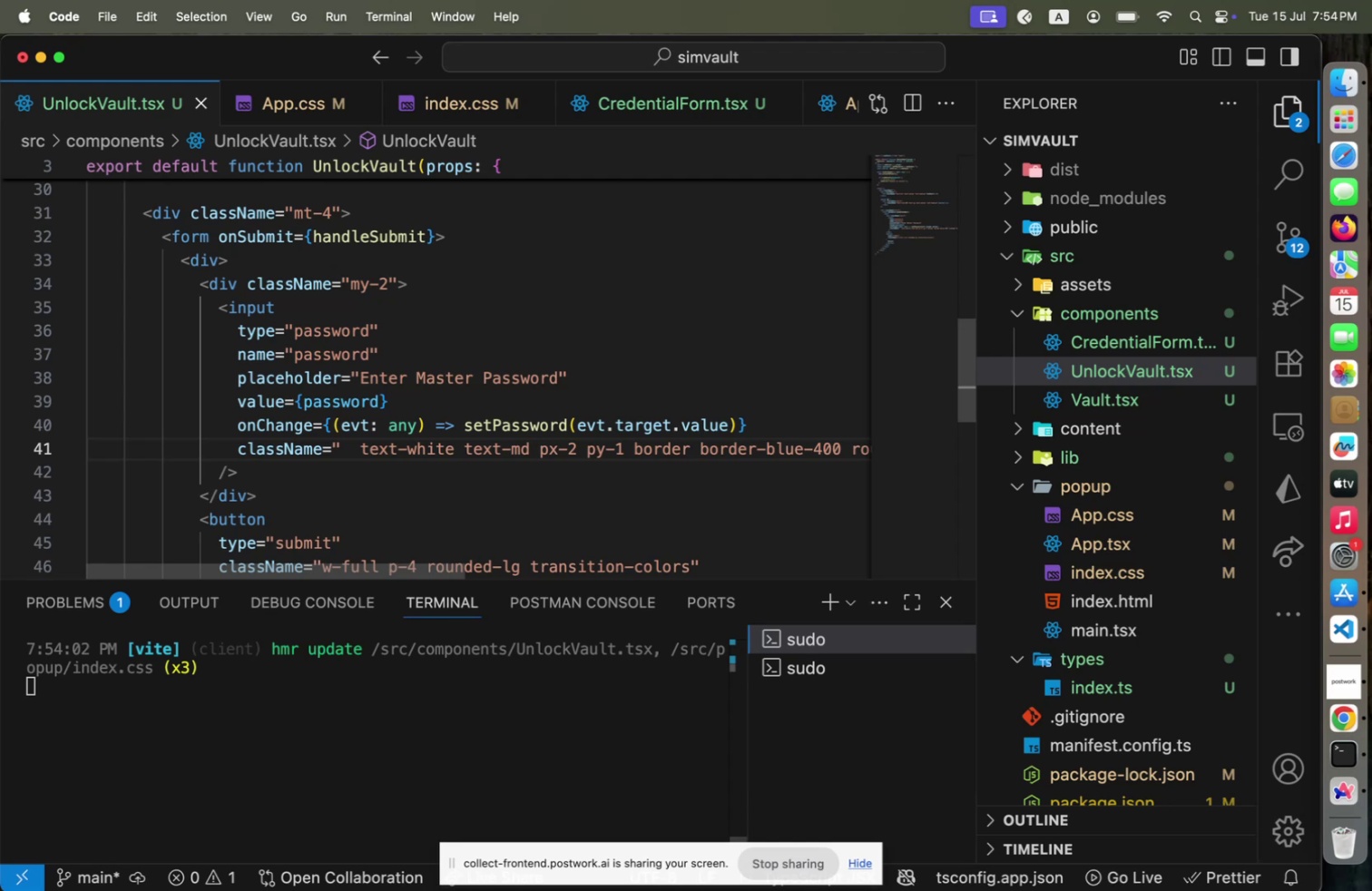 
key(Meta+S)
 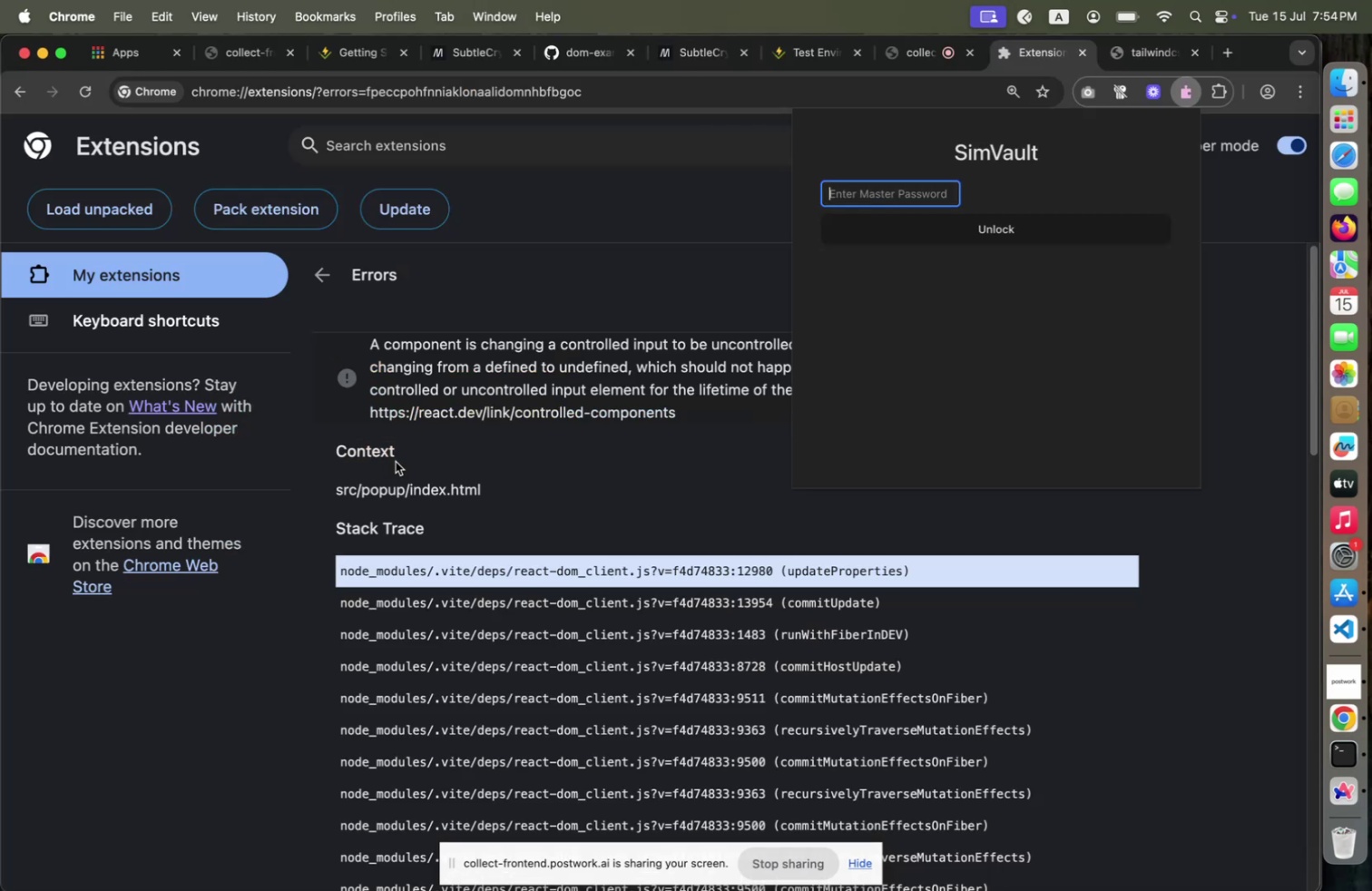 
key(Meta+CommandLeft)
 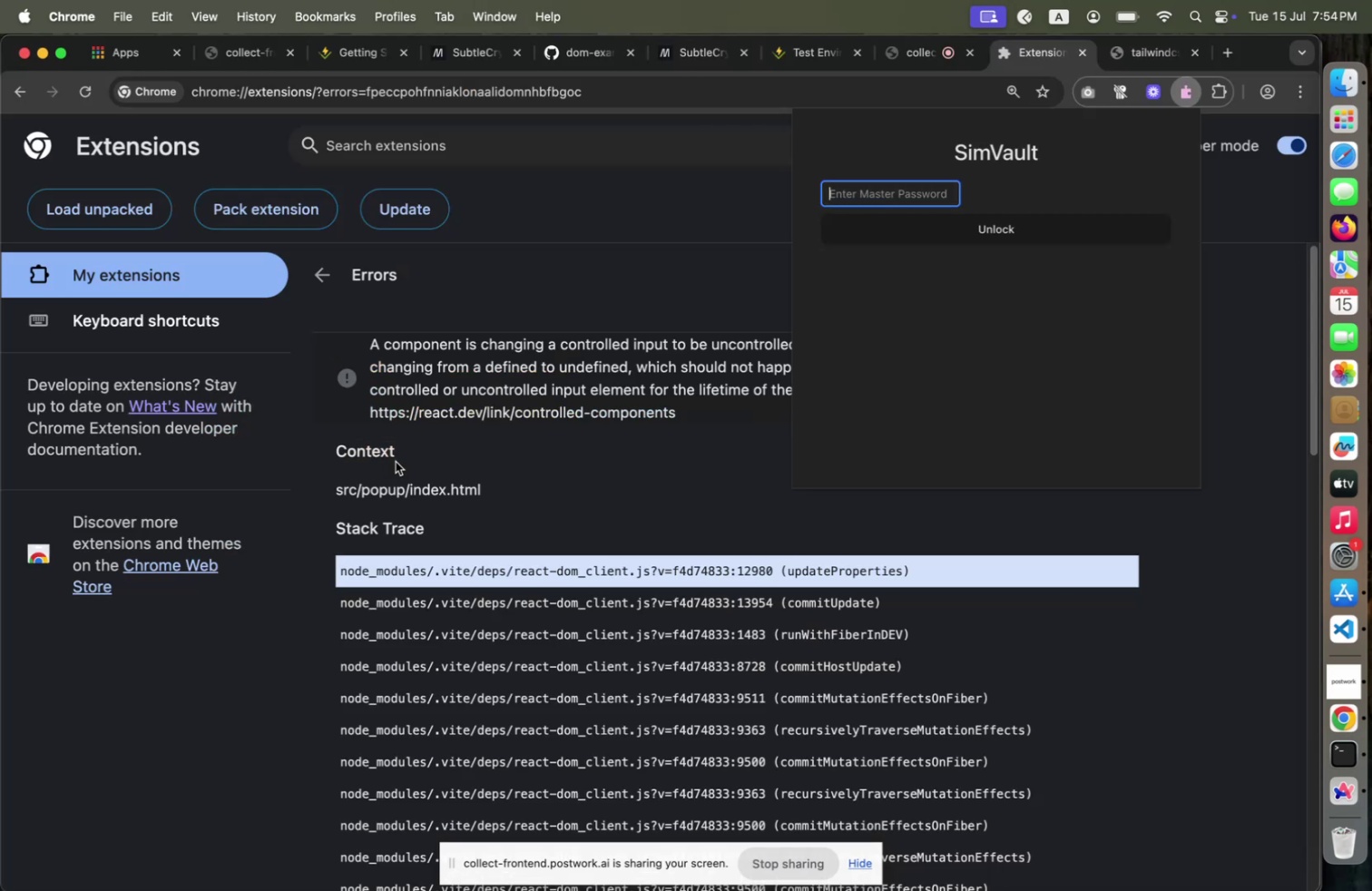 
hold_key(key=Tab, duration=1.39)
 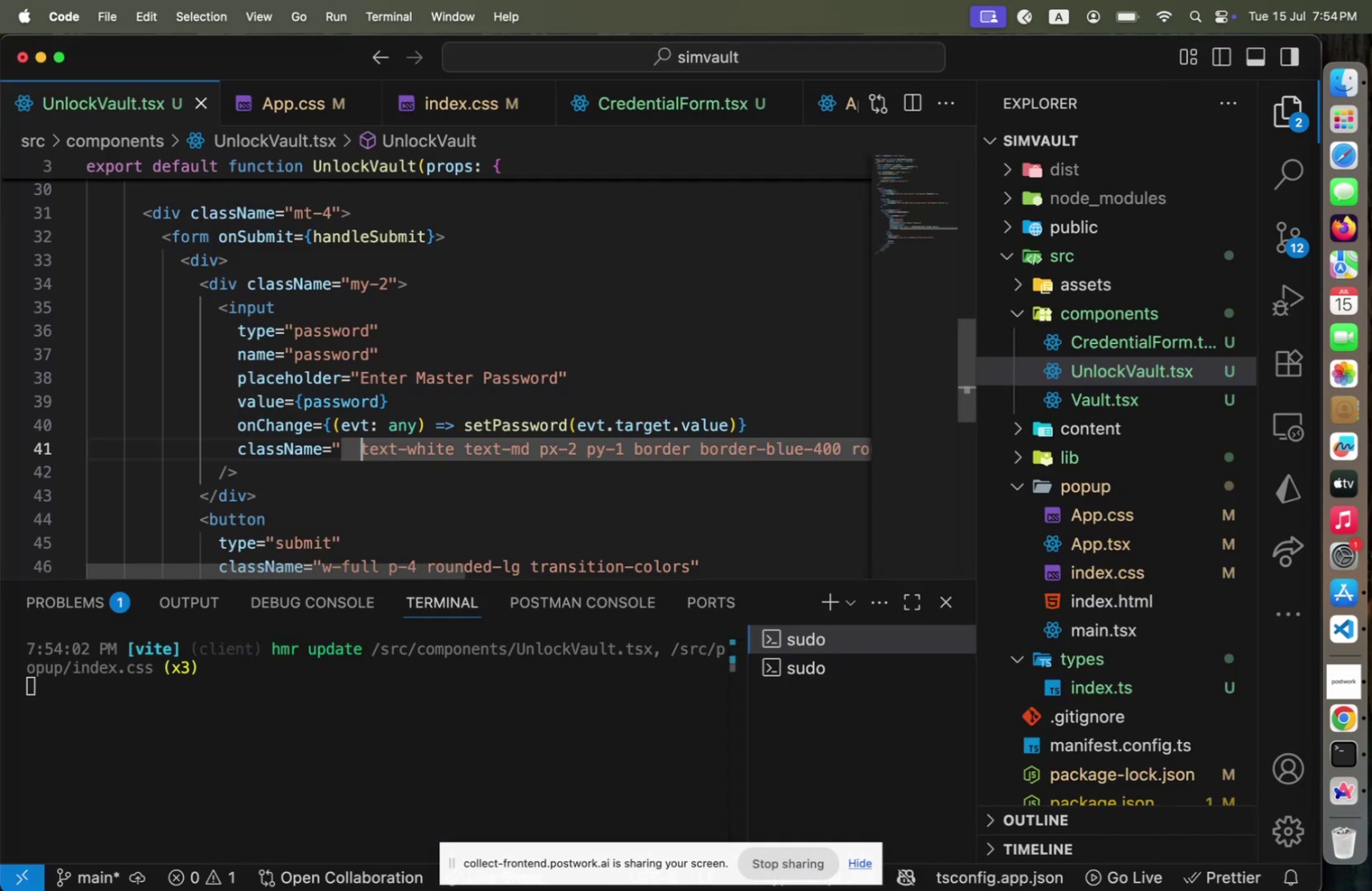 
hold_key(key=CommandLeft, duration=0.32)
 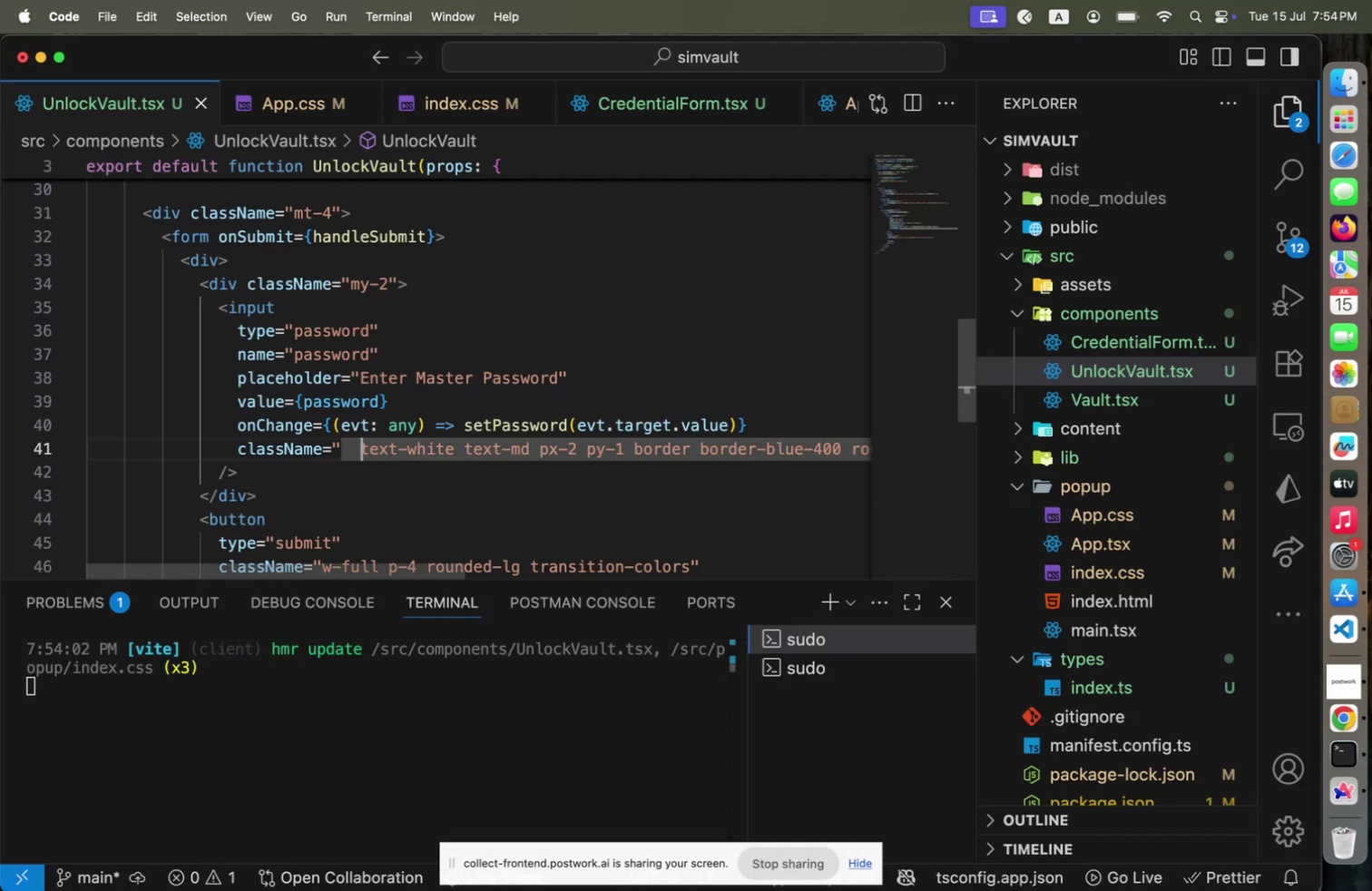 
key(ArrowRight)
 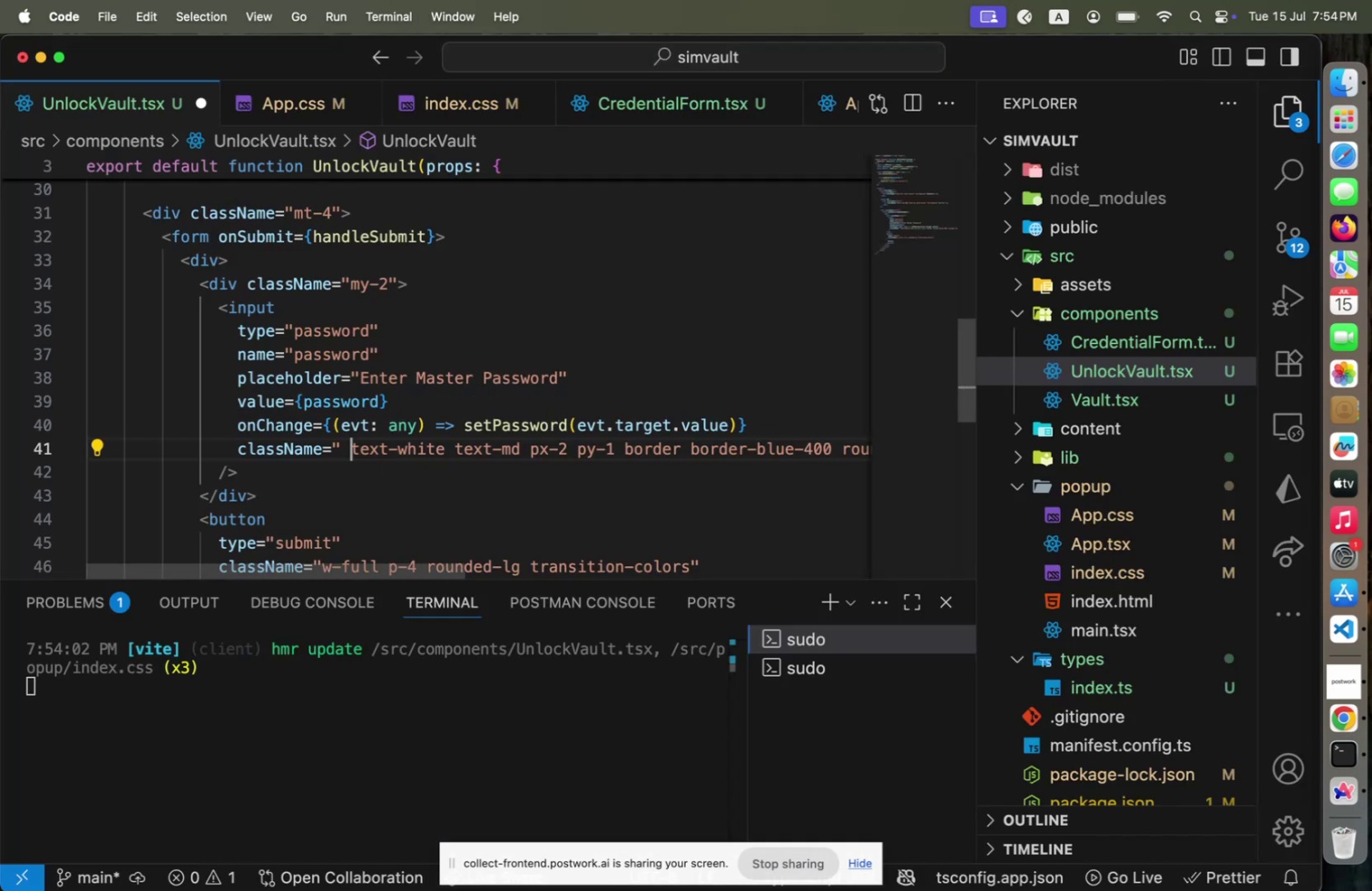 
key(Backspace)
 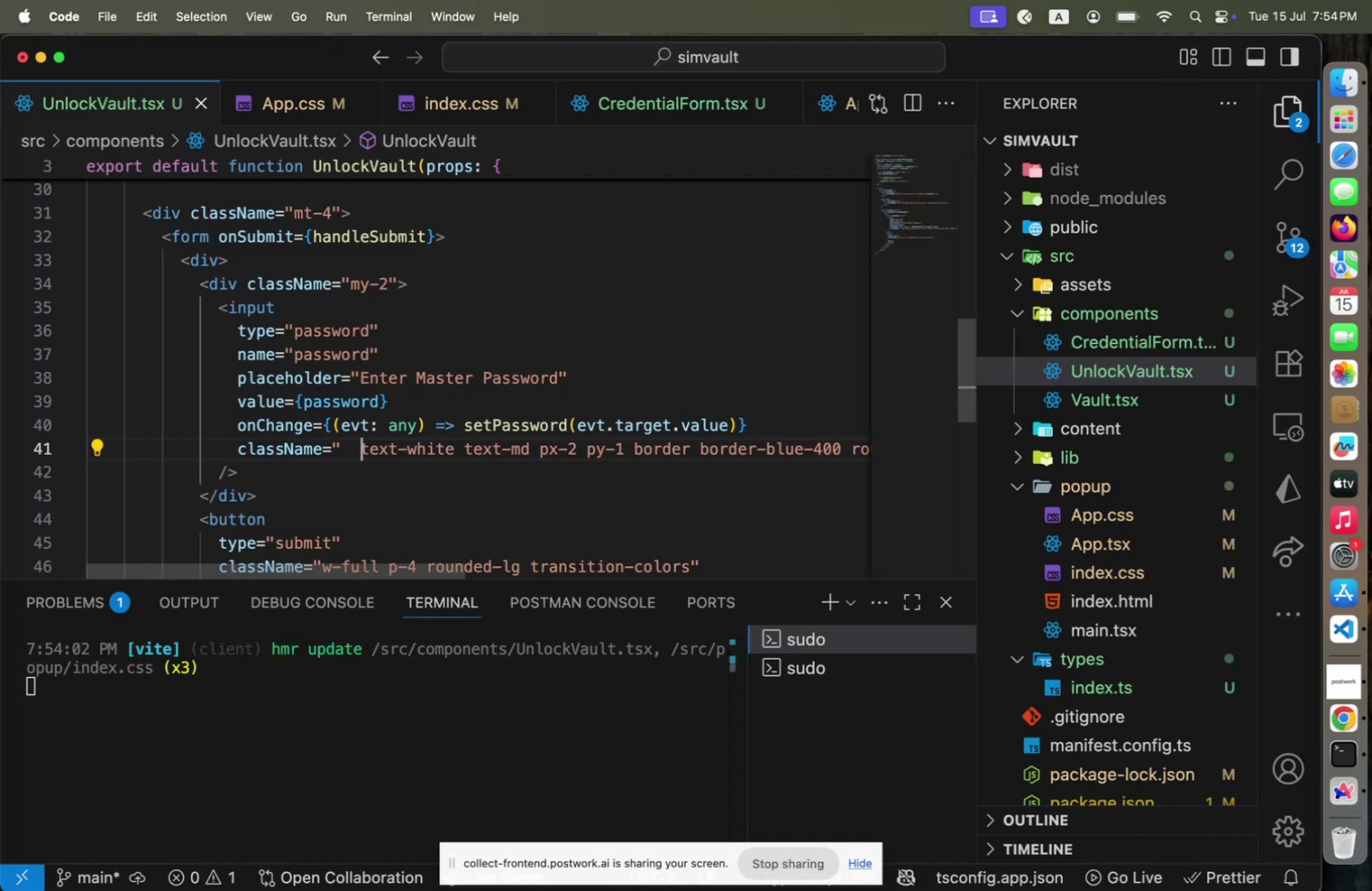 
key(Meta+CommandLeft)
 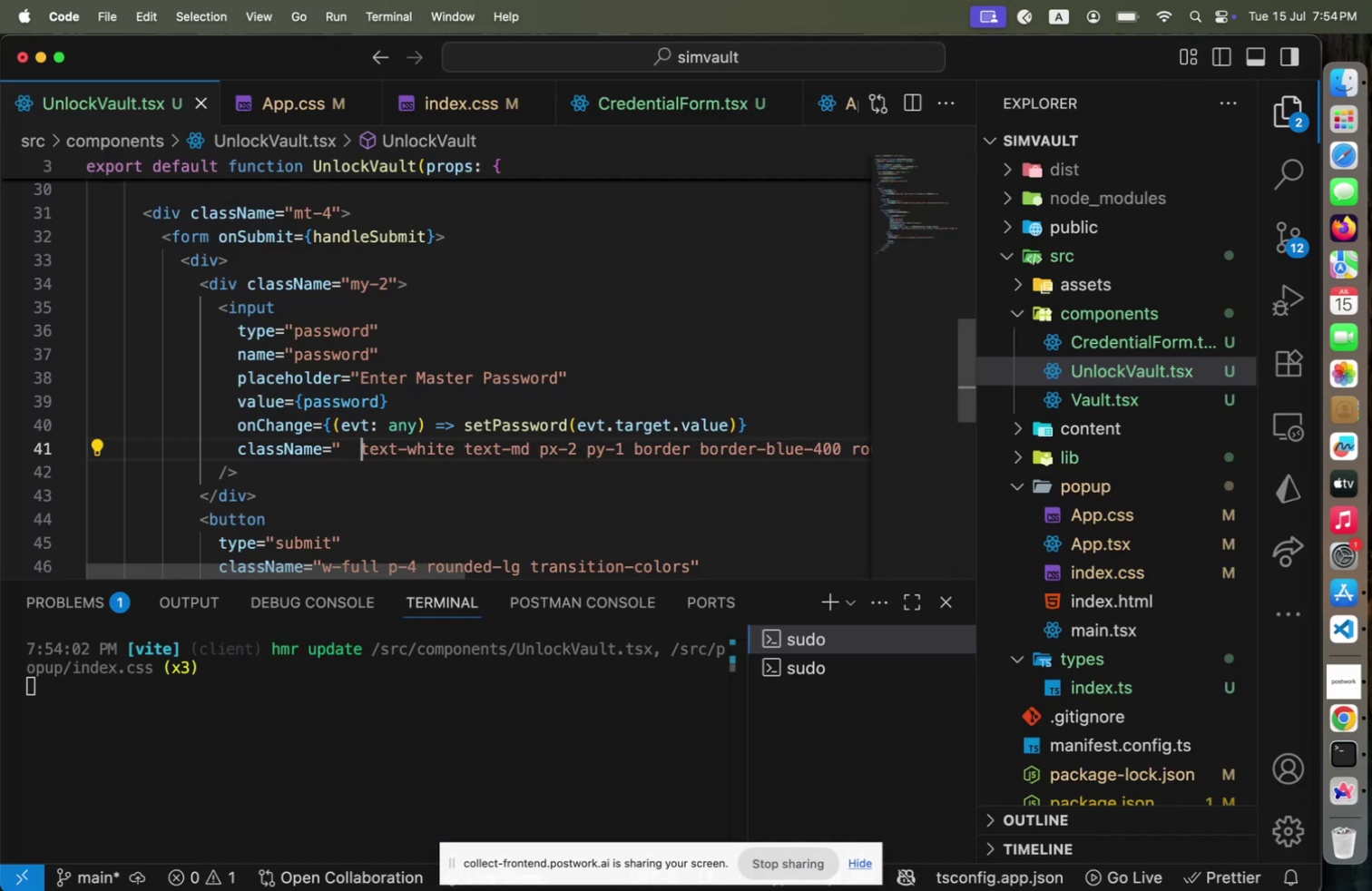 
key(Meta+Z)
 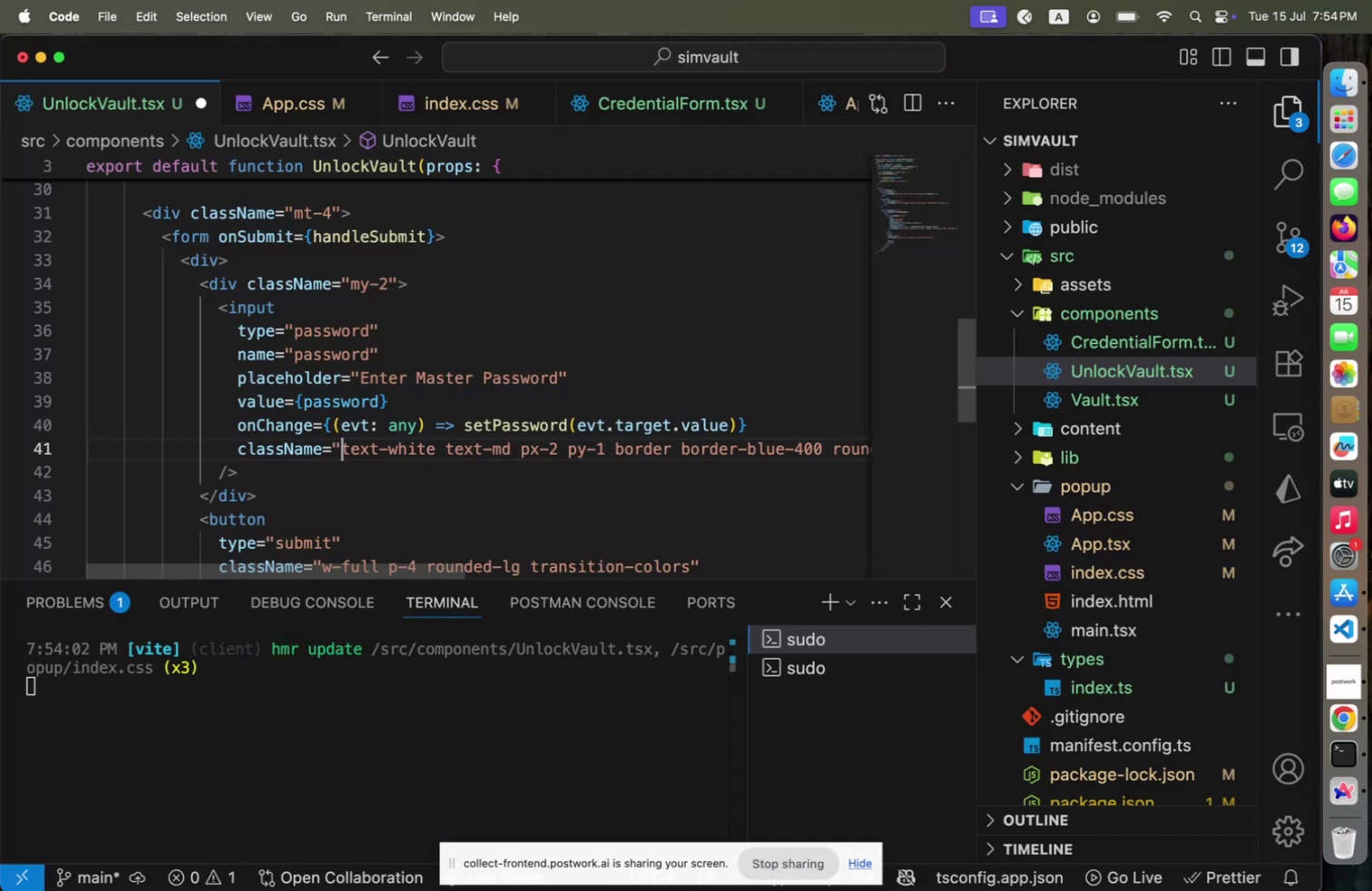 
key(Backspace)
 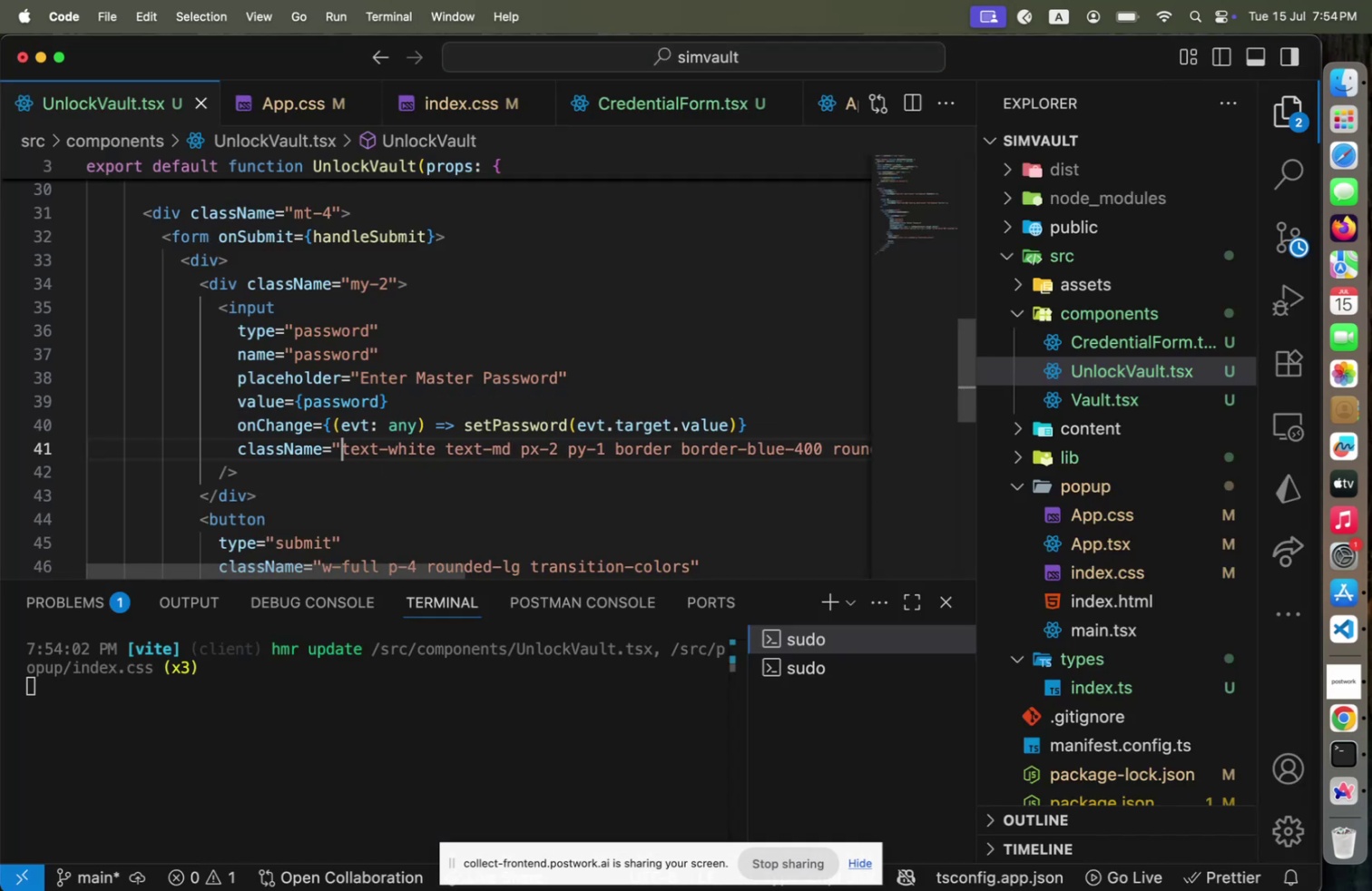 
key(Backspace)
 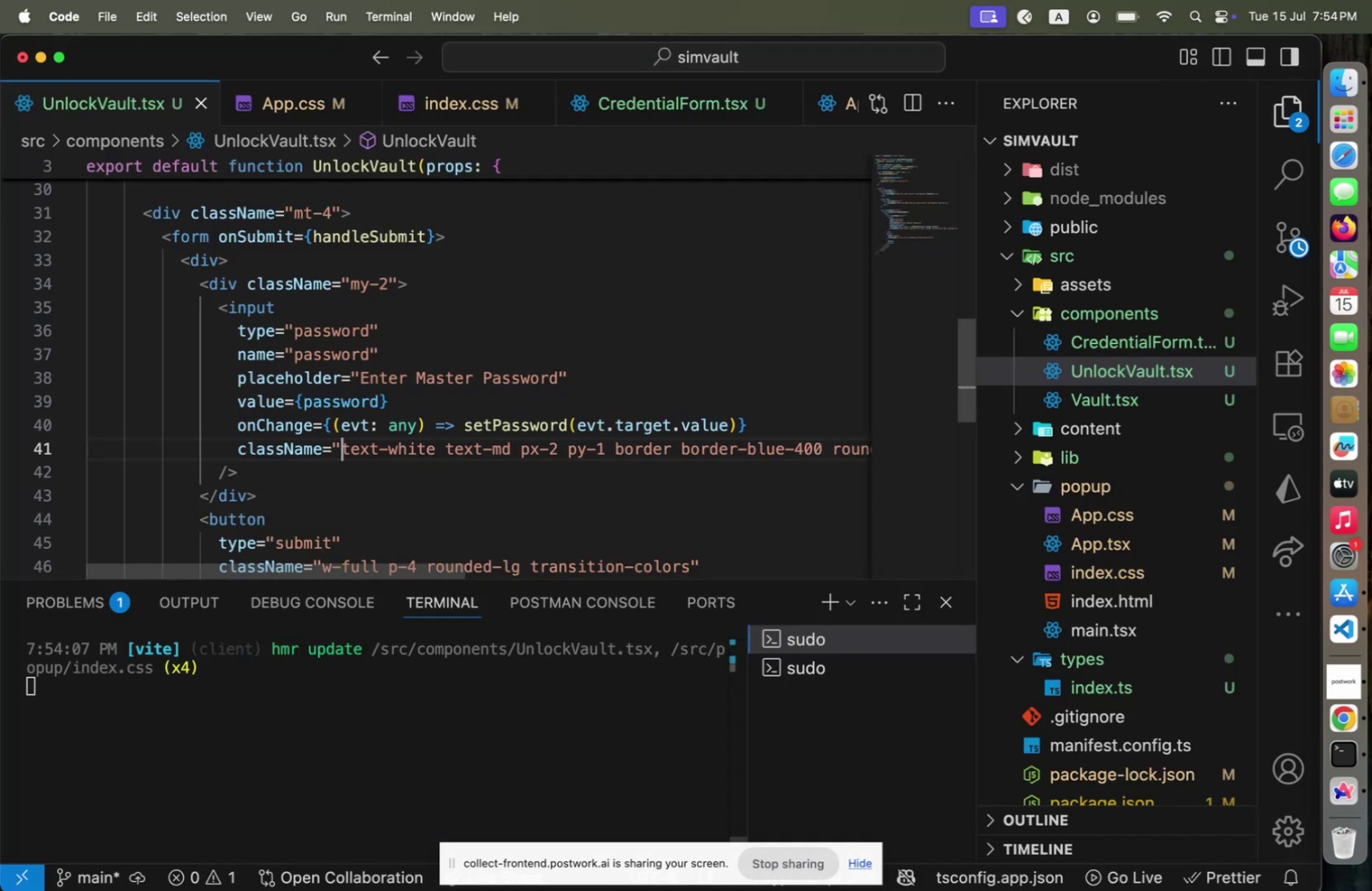 
key(Meta+CommandLeft)
 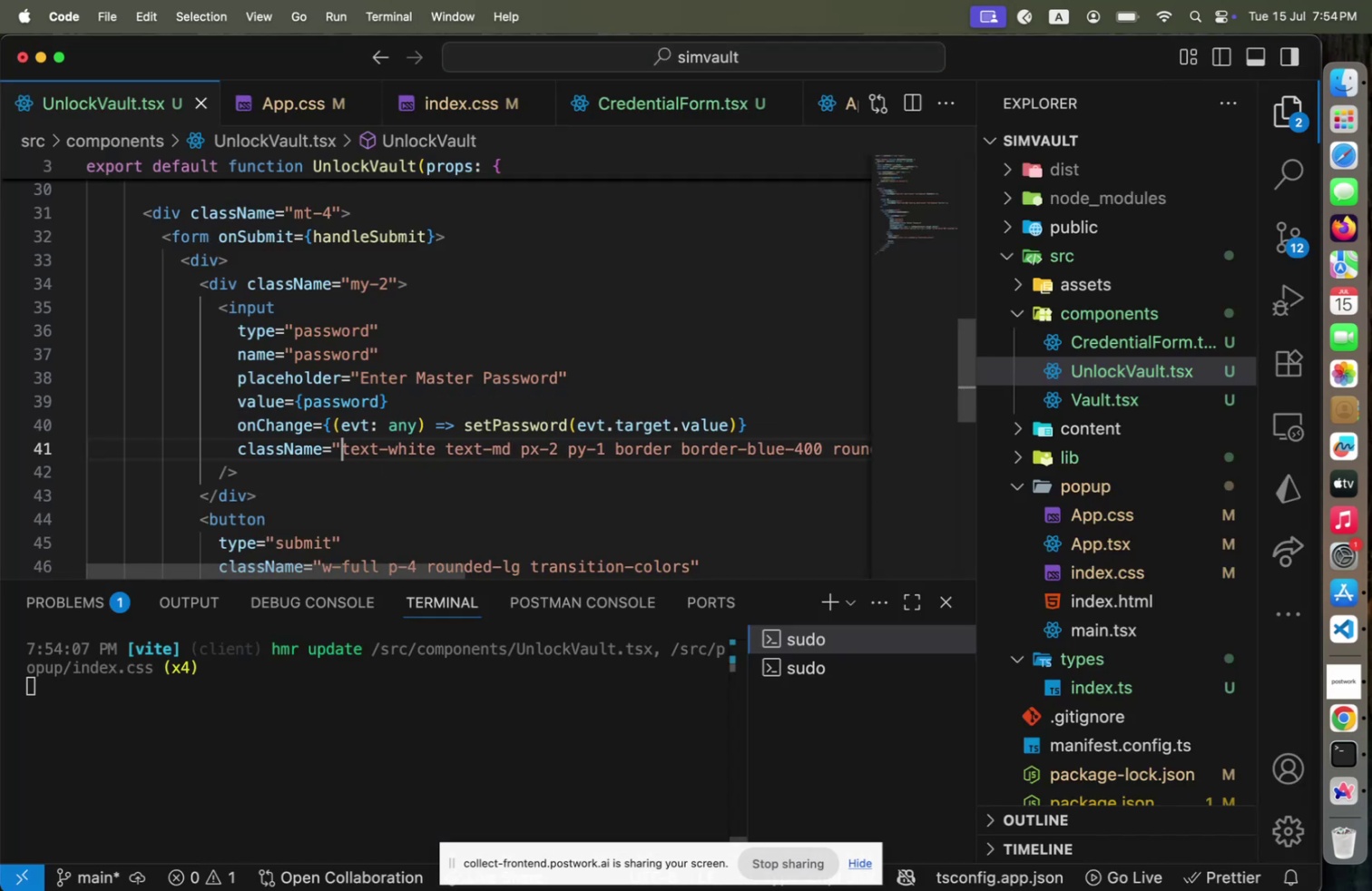 
key(Meta+S)
 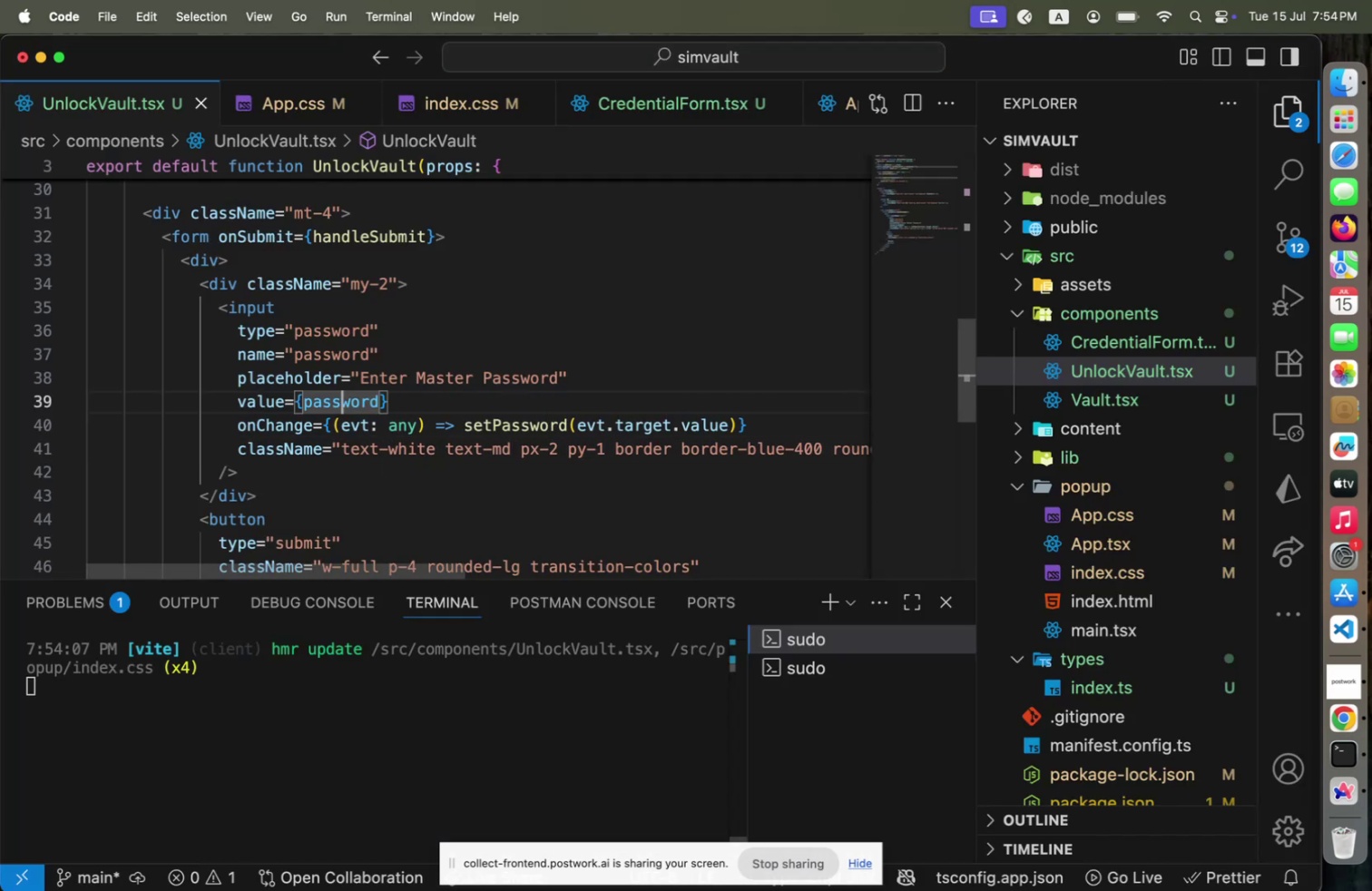 
key(ArrowUp)
 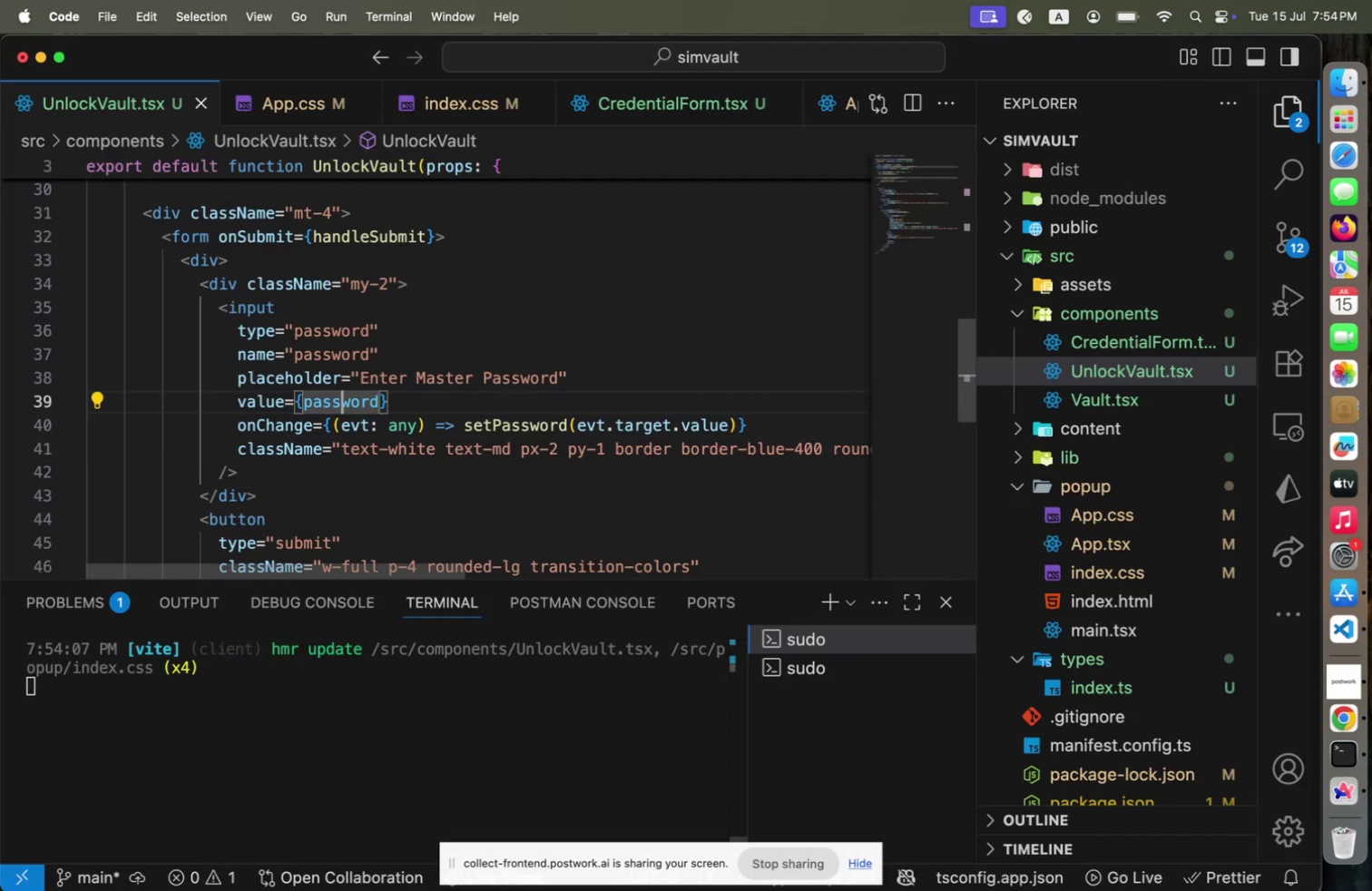 
hold_key(key=ArrowUp, duration=0.9)
 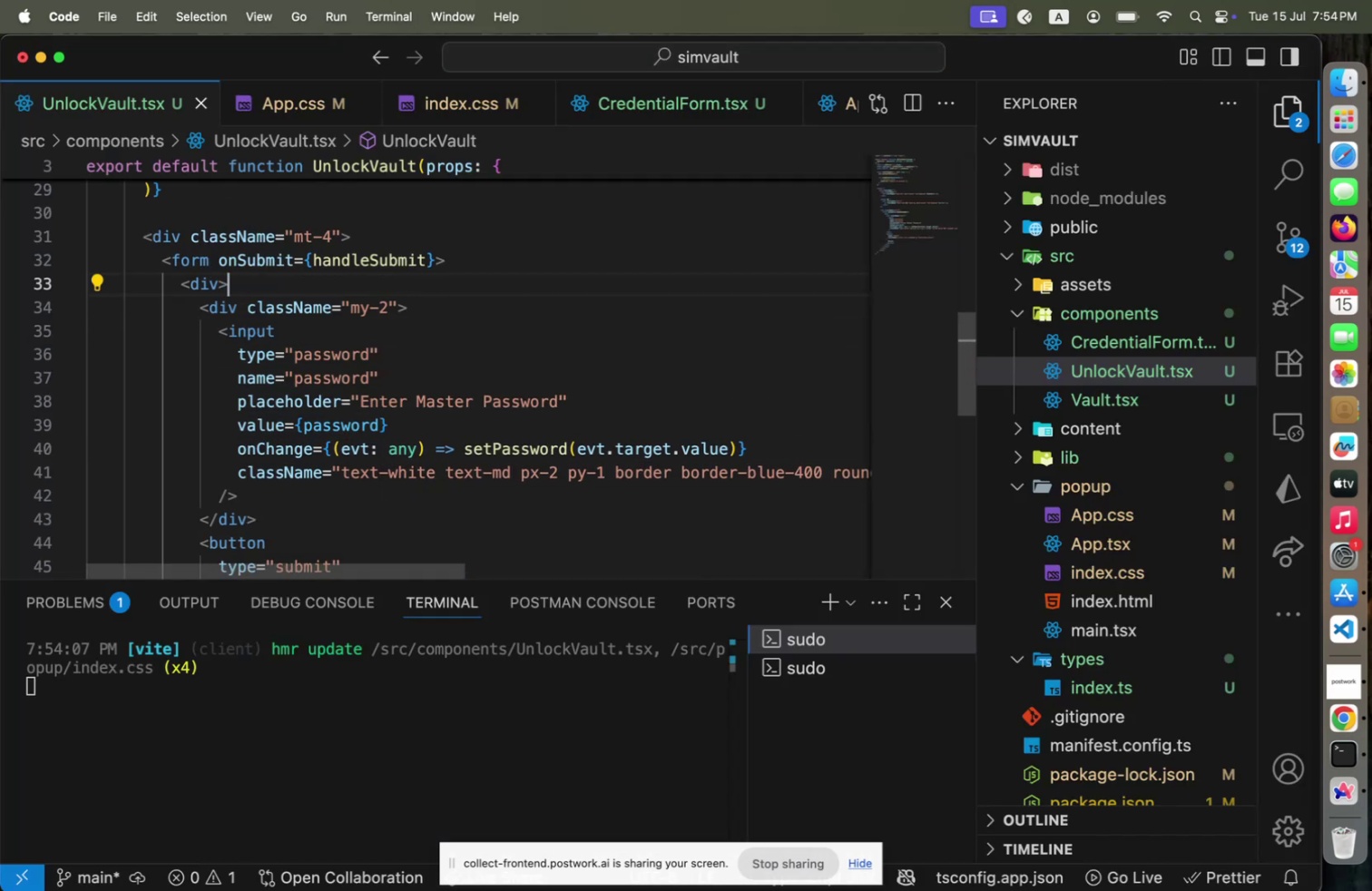 
key(ArrowUp)
 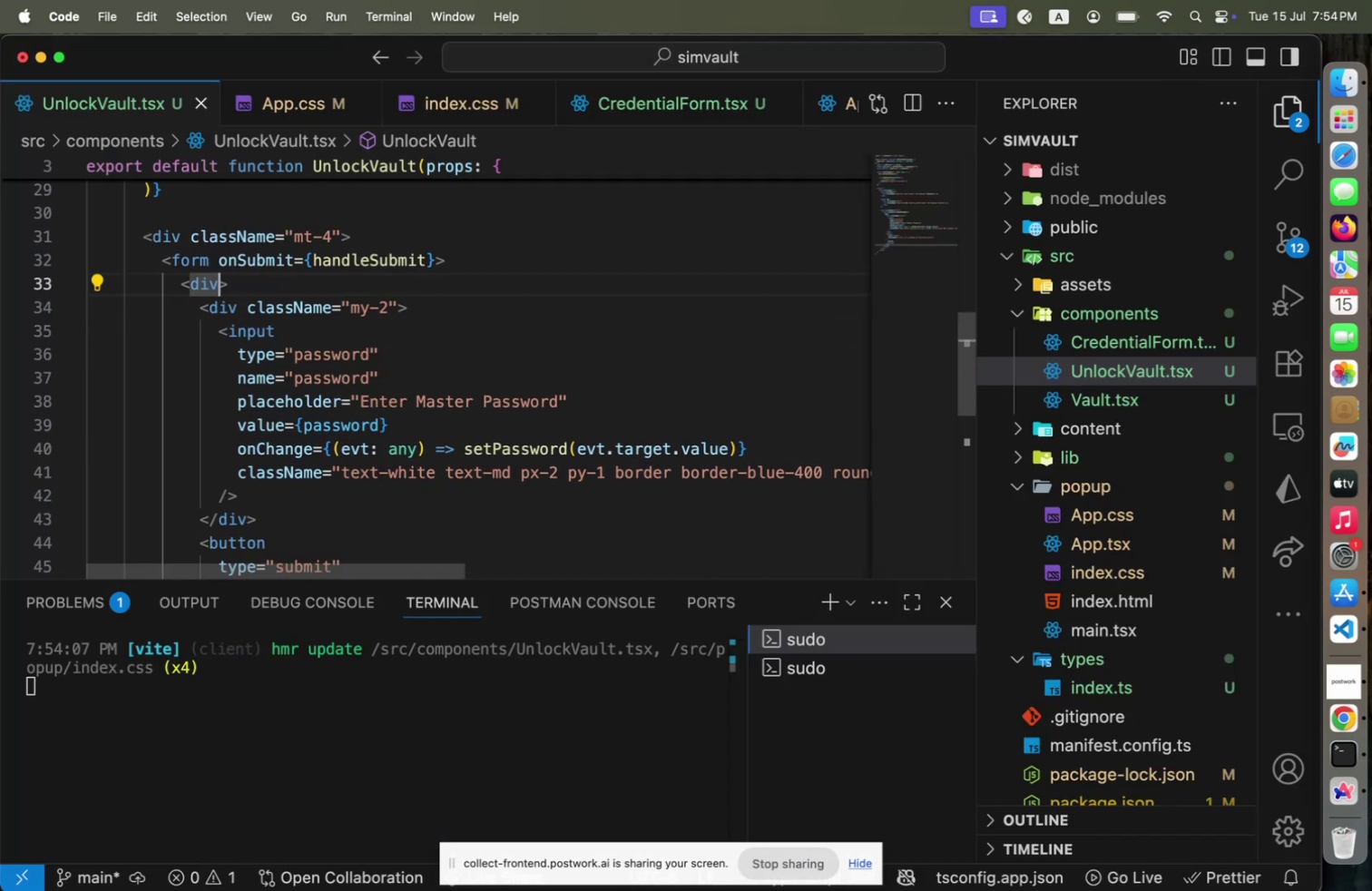 
key(ArrowLeft)
 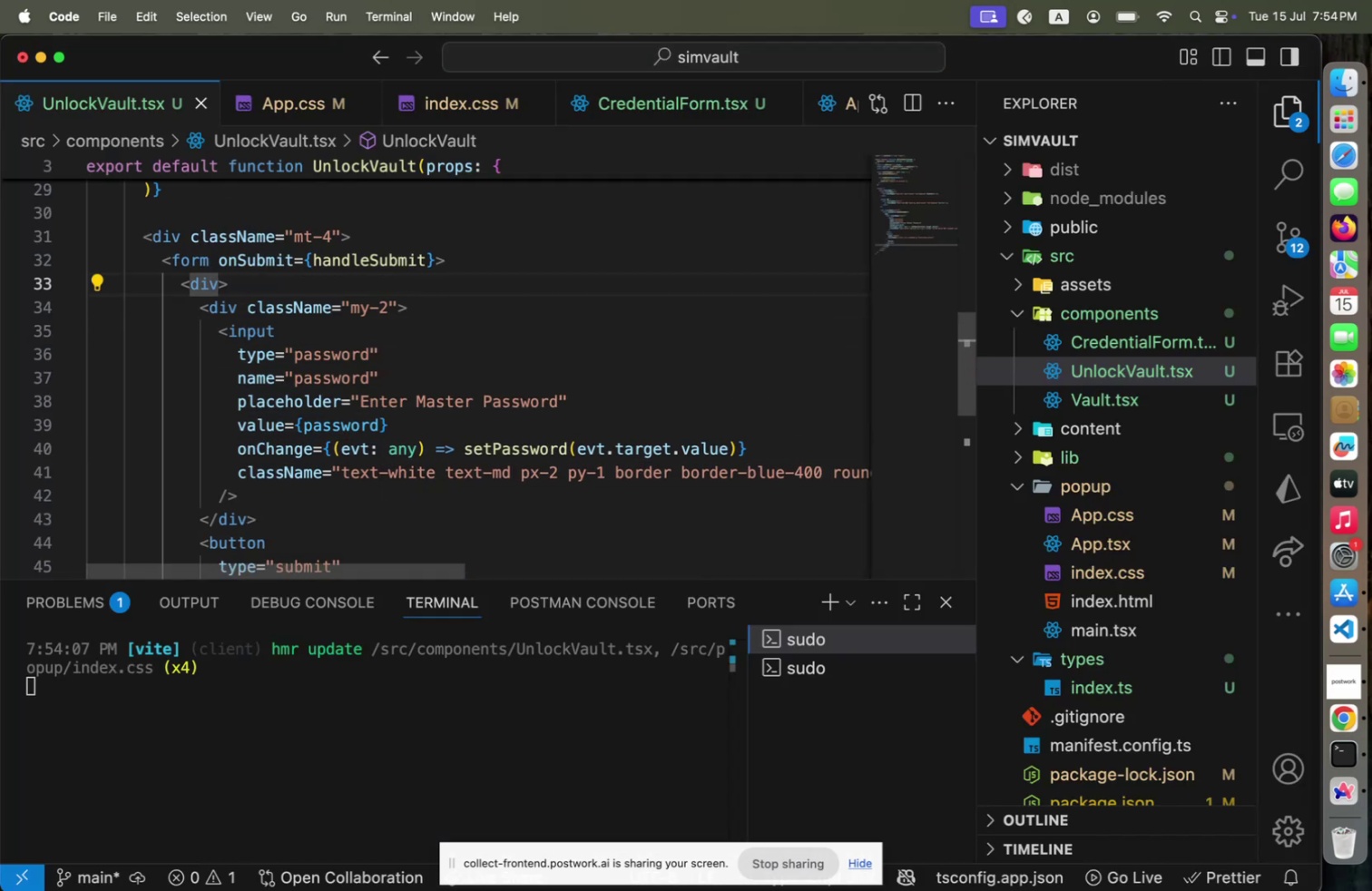 
key(Space)
 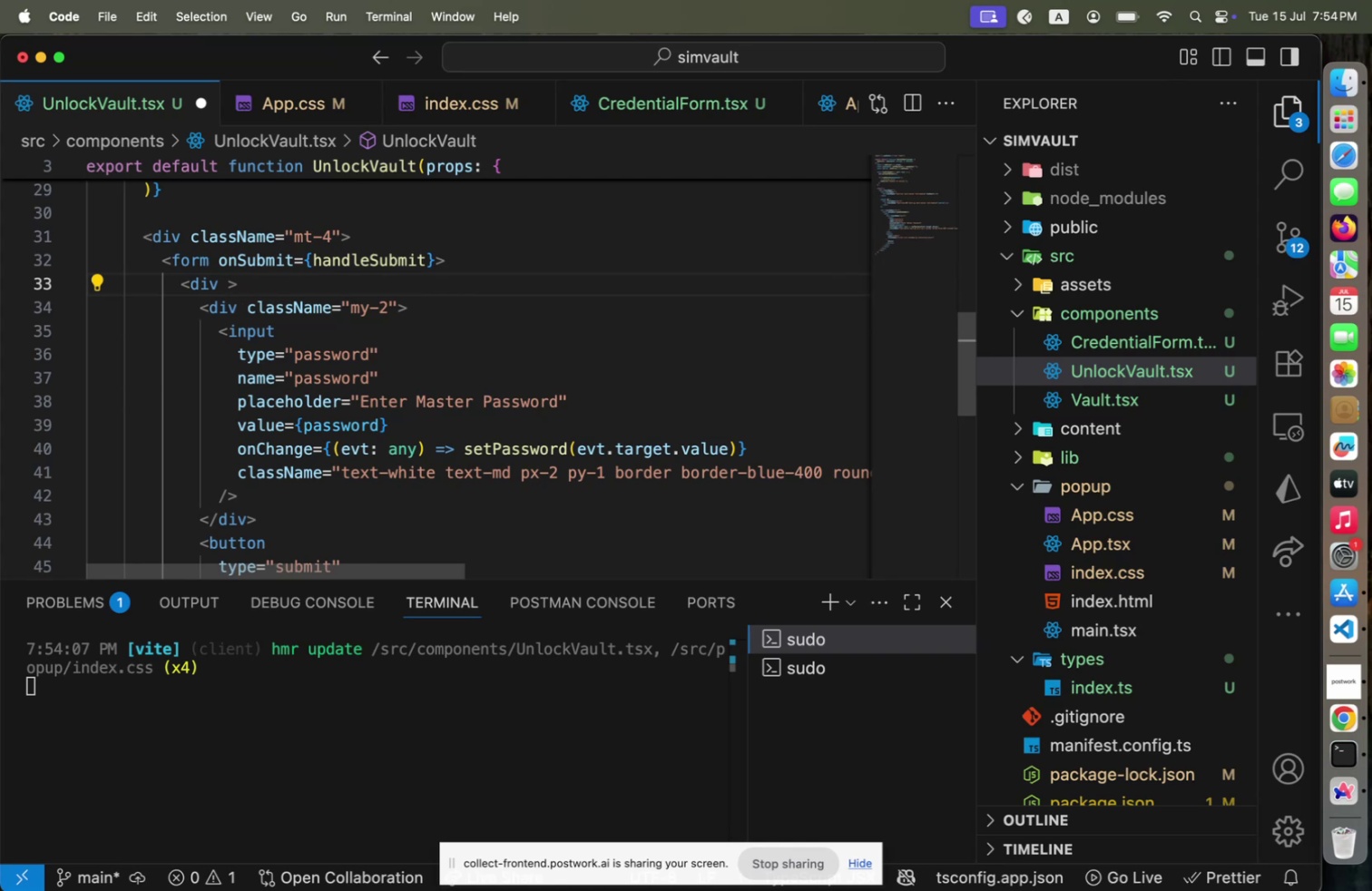 
key(Meta+CommandLeft)
 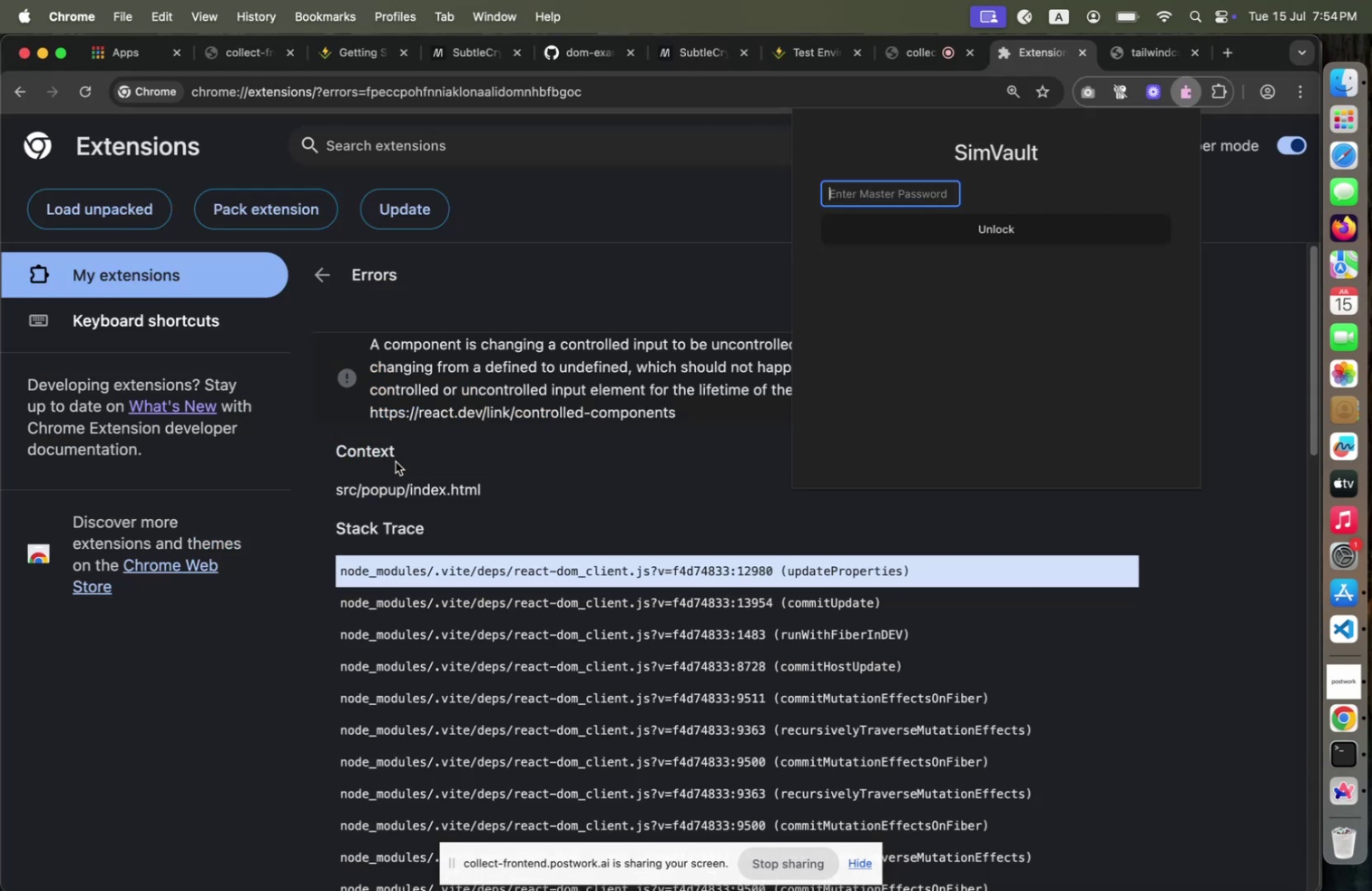 
hold_key(key=Tab, duration=1.08)
 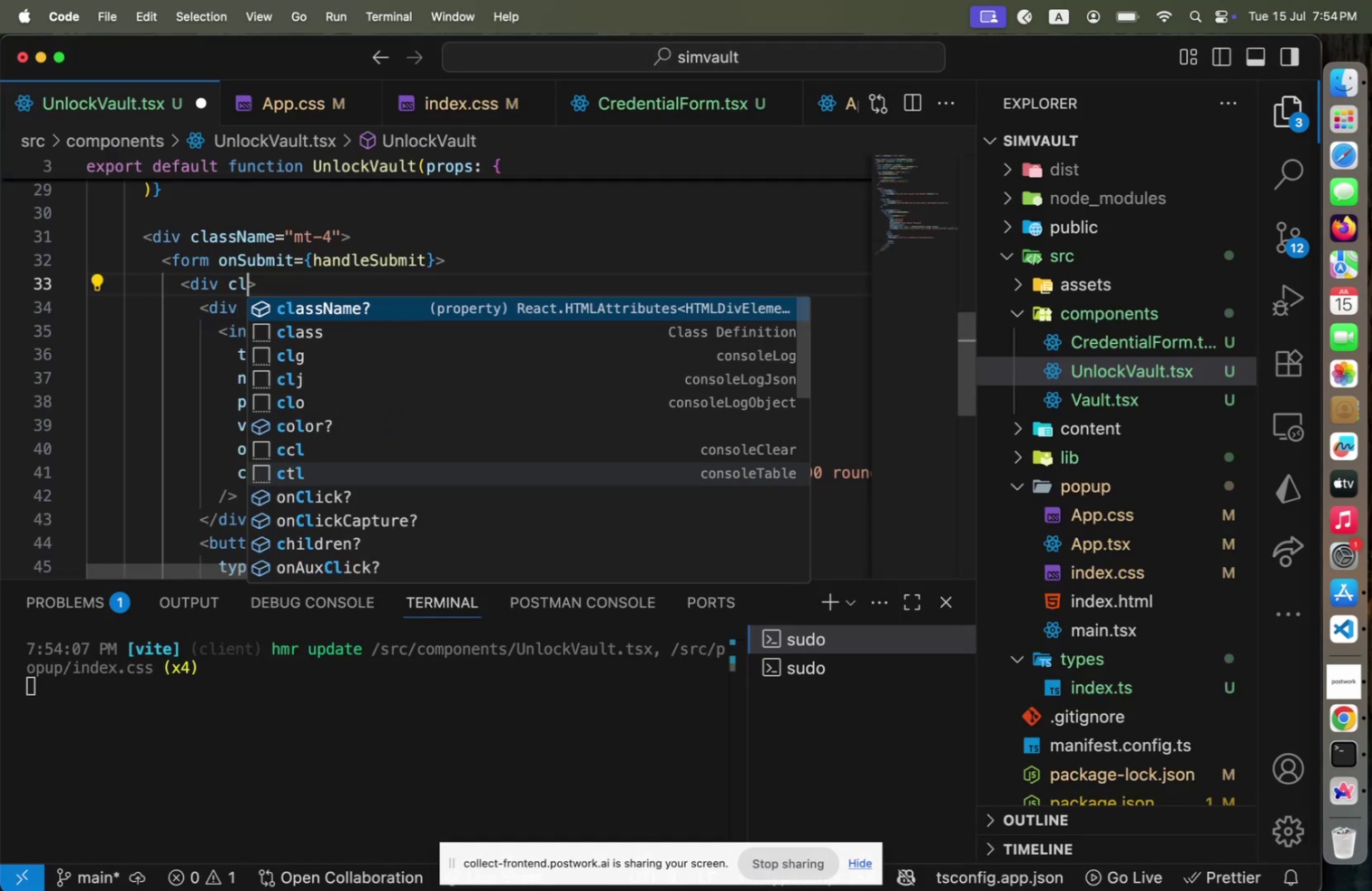 
key(Meta+CommandLeft)
 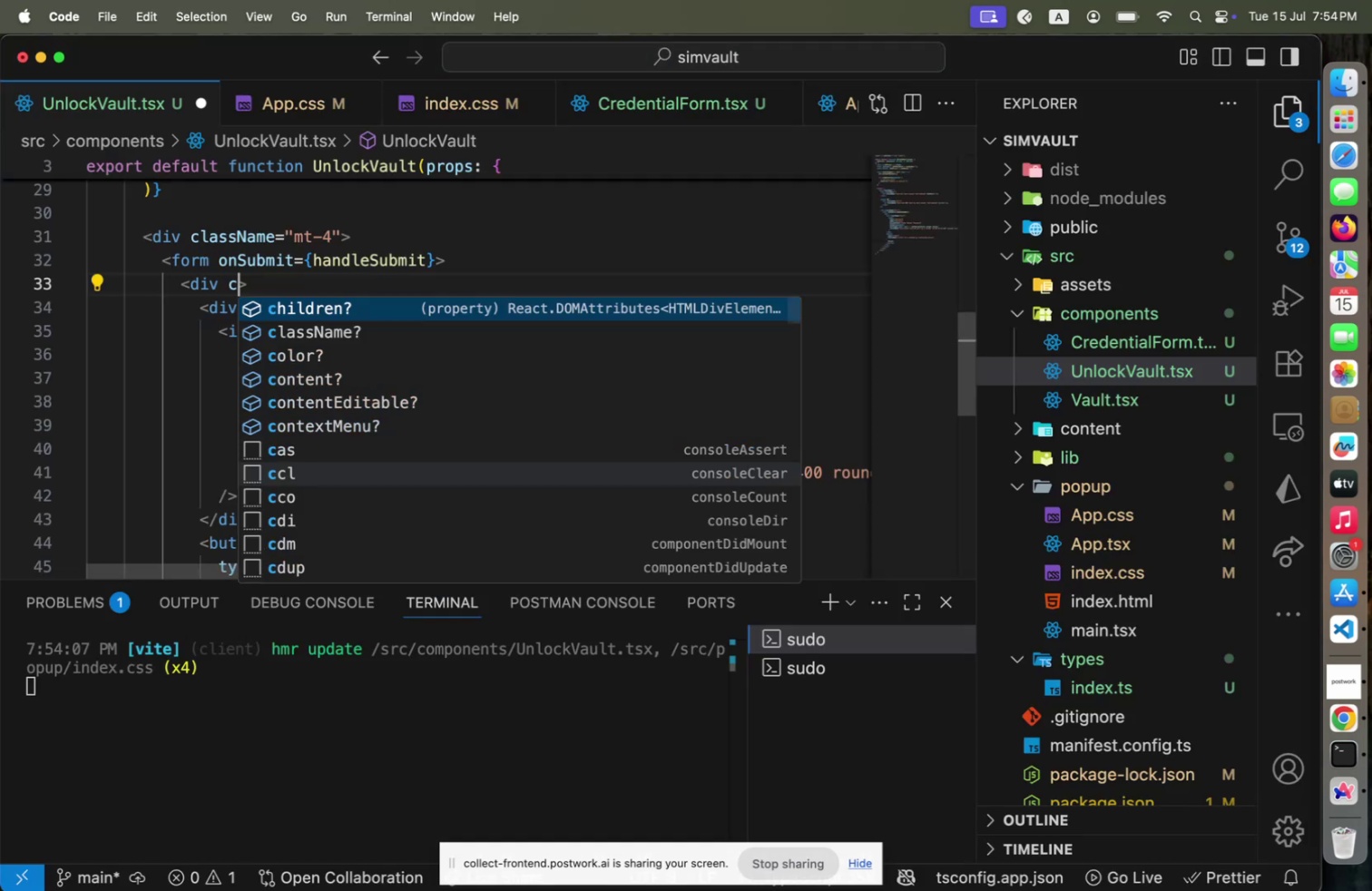 
type(cl)
 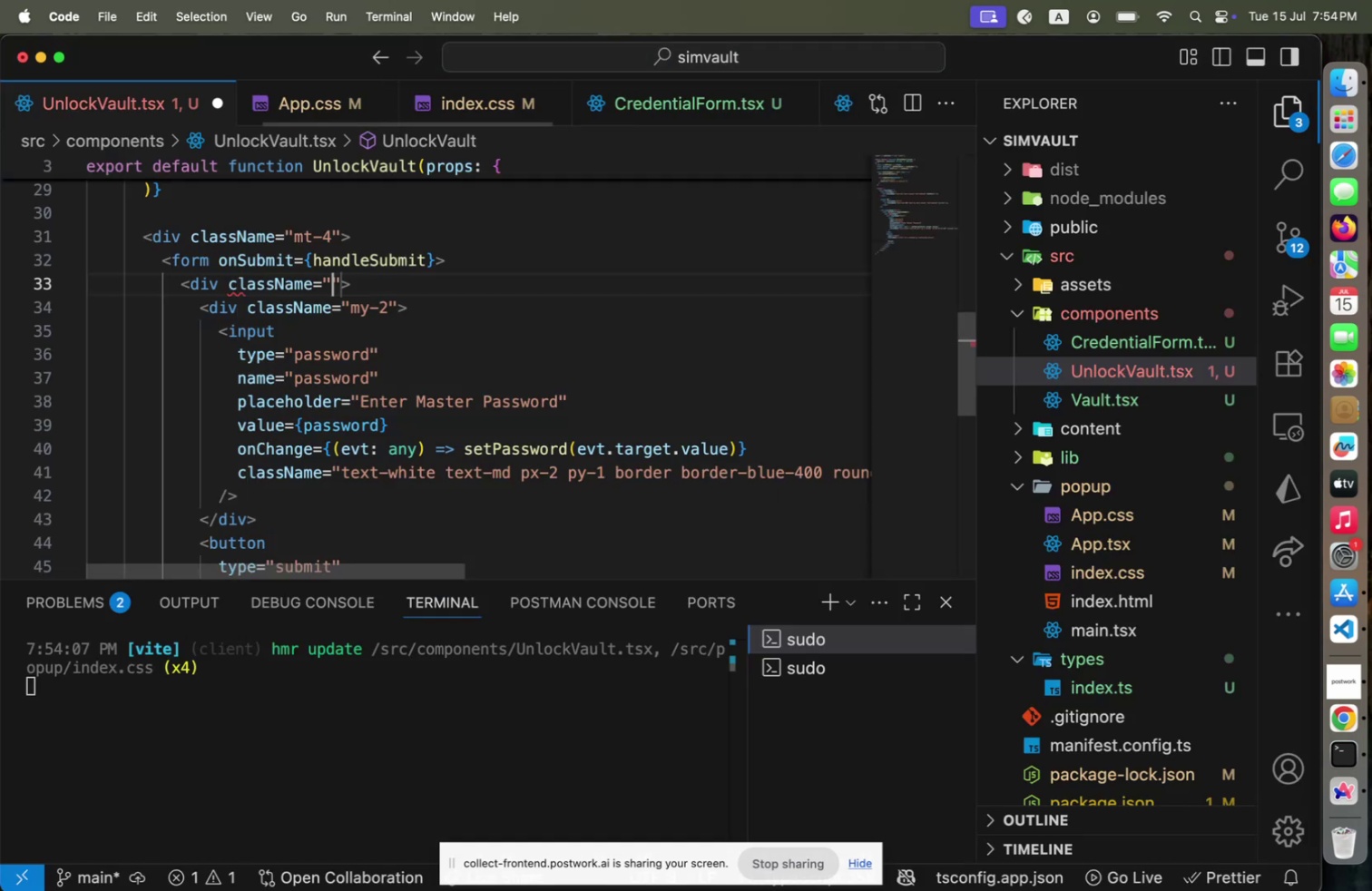 
key(Enter)
 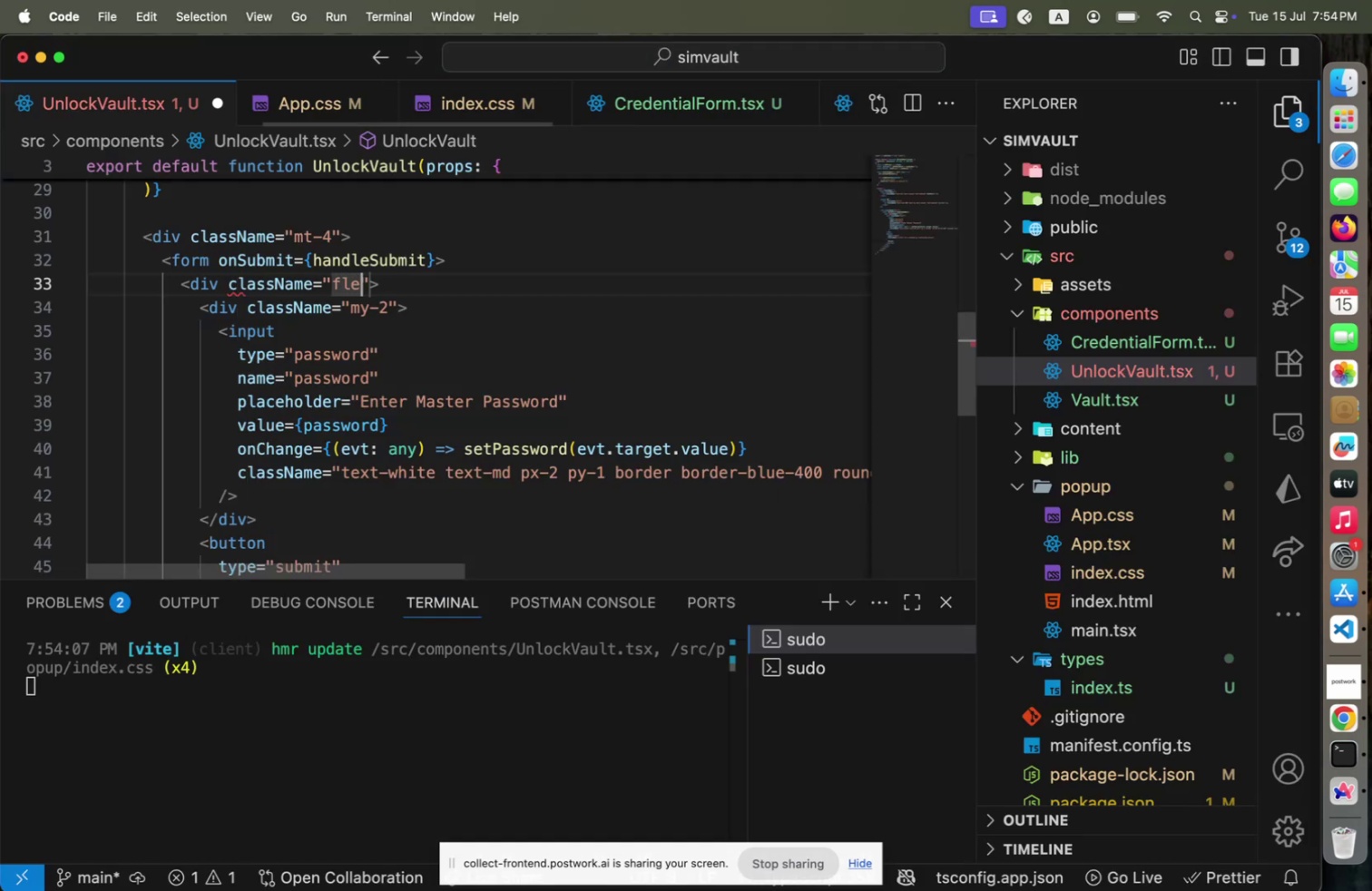 
type(flex jusit)
key(Backspace)
key(Backspace)
type(tify-center)
 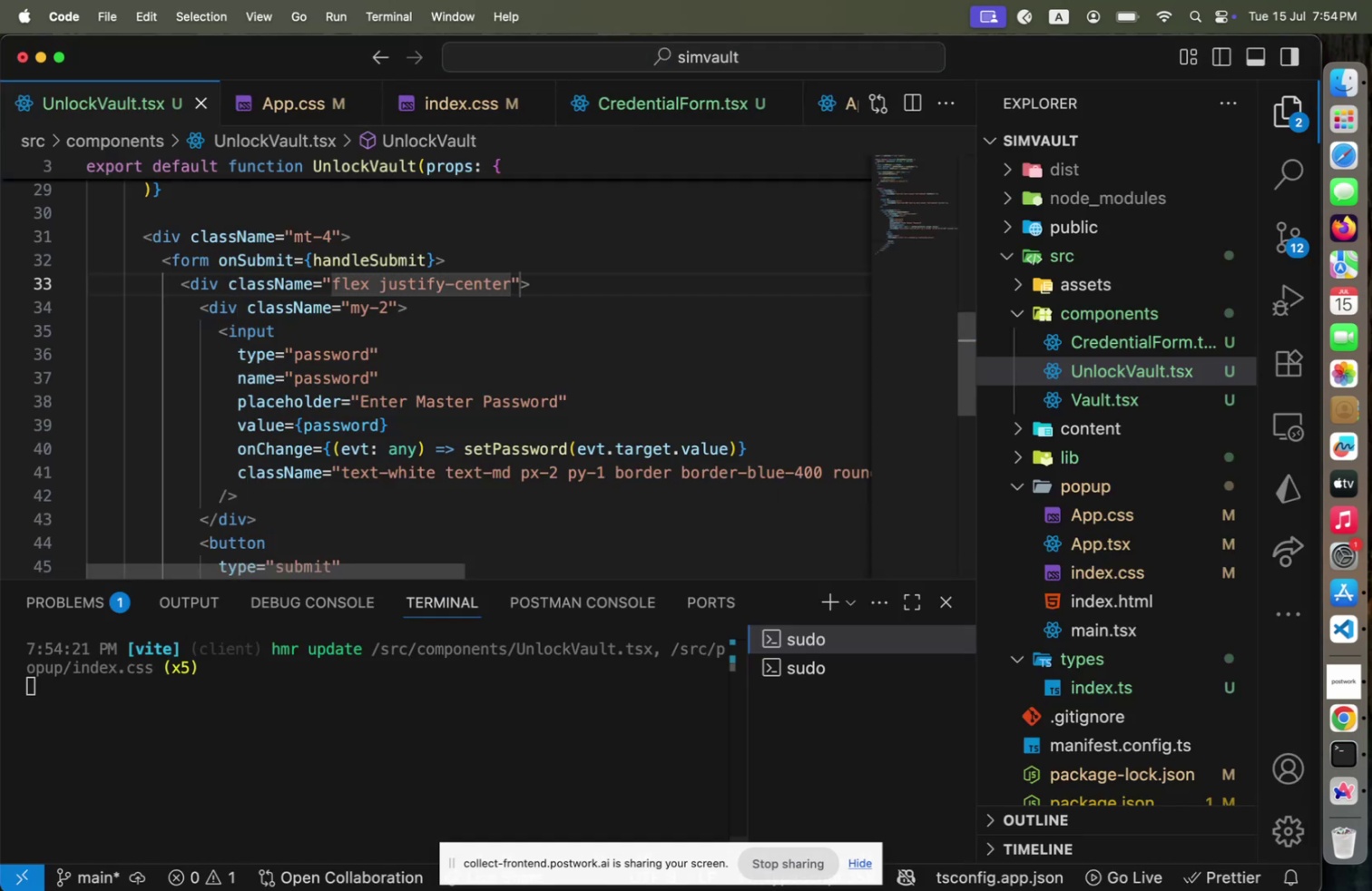 
key(Meta+CommandLeft)
 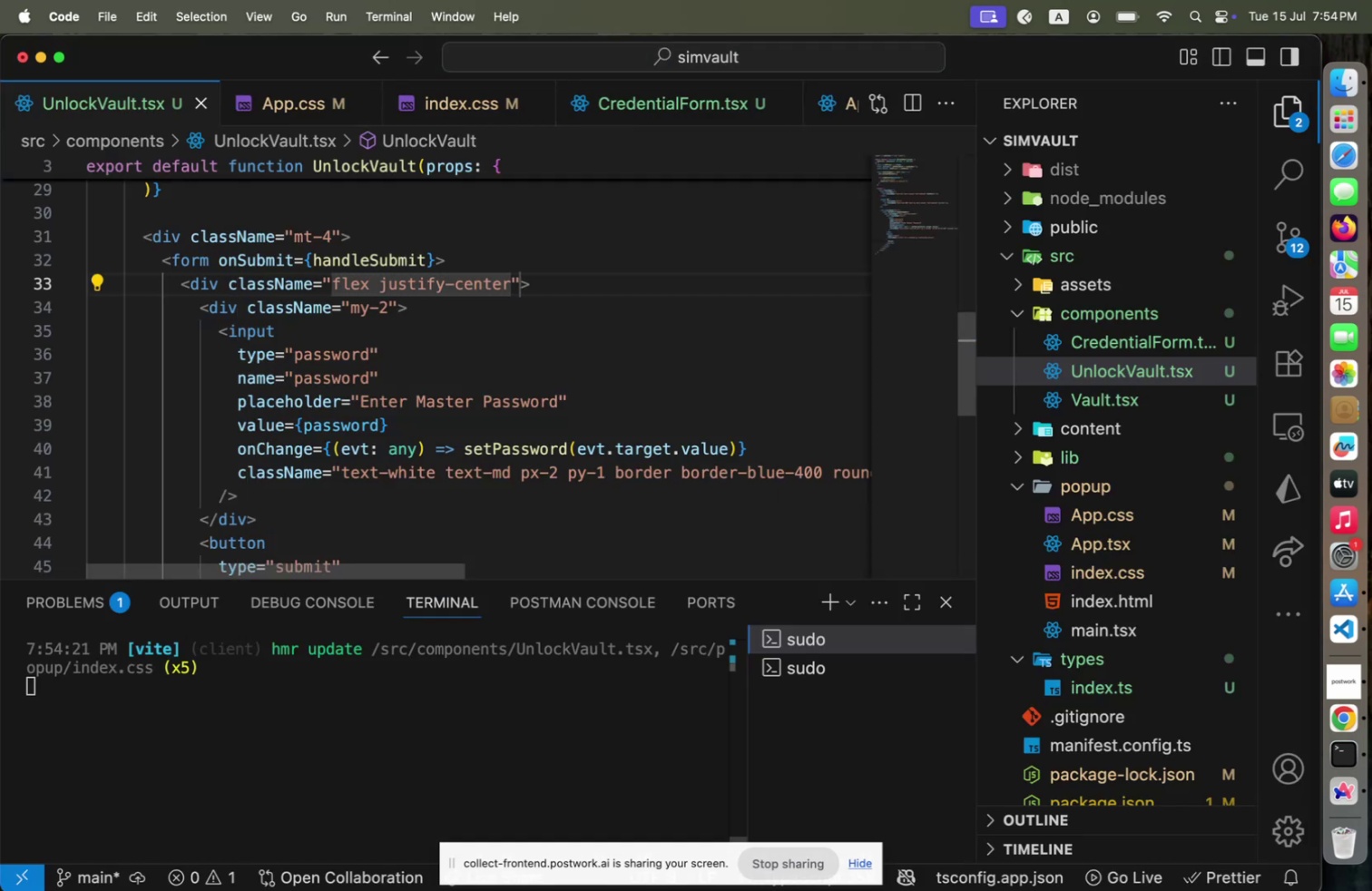 
key(Meta+S)
 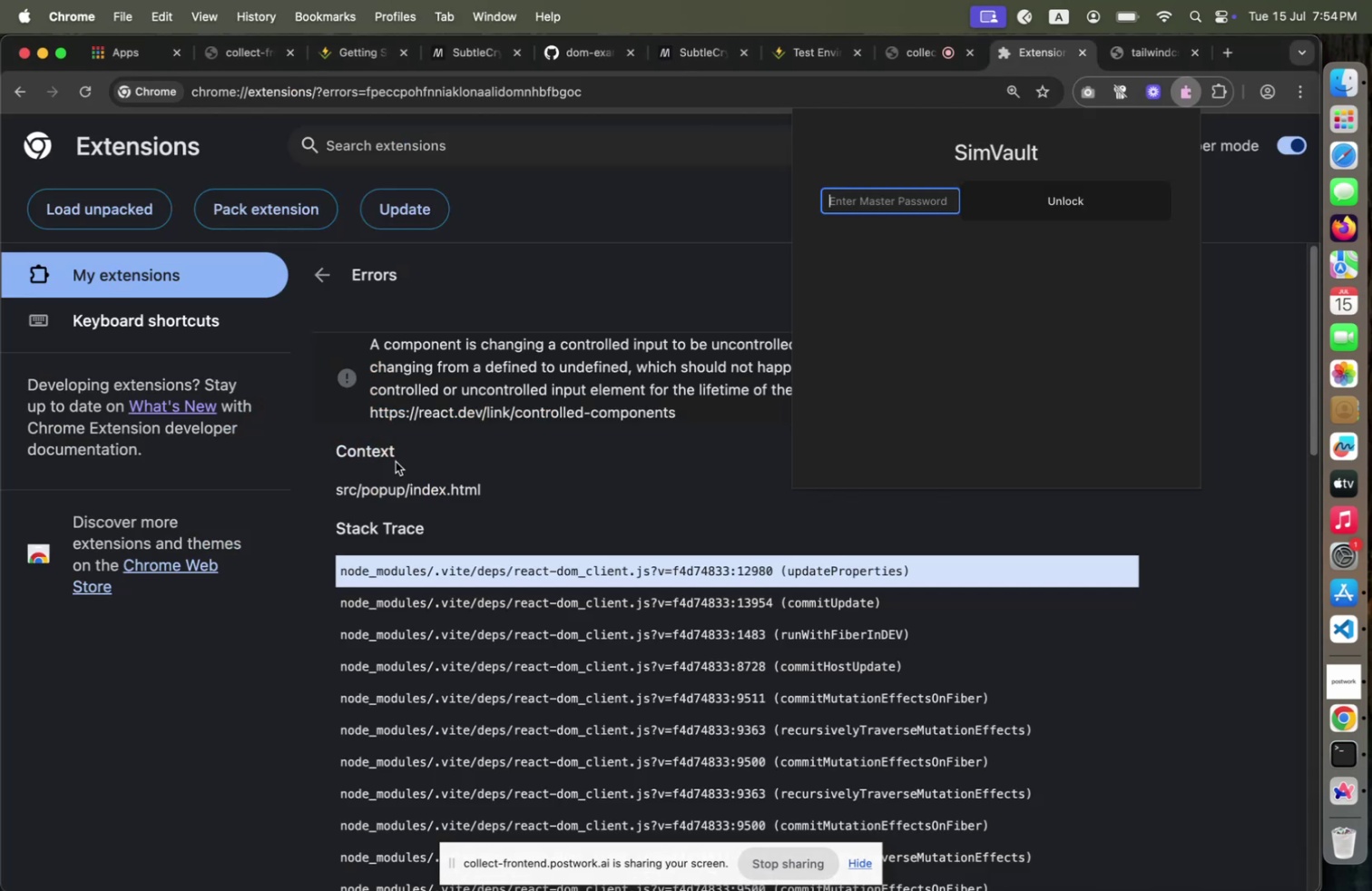 
key(Meta+CommandLeft)
 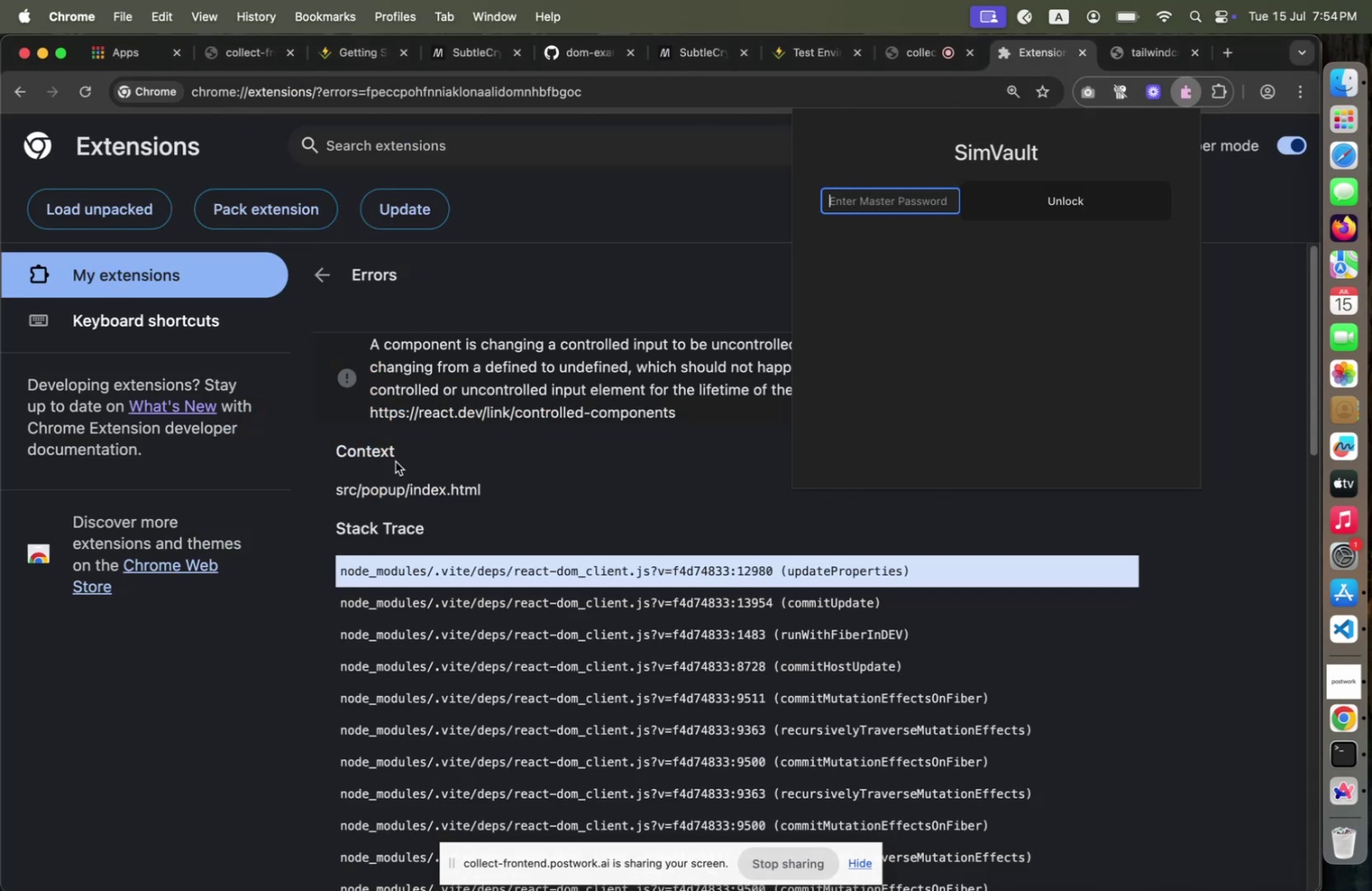 
hold_key(key=Tab, duration=1.33)
 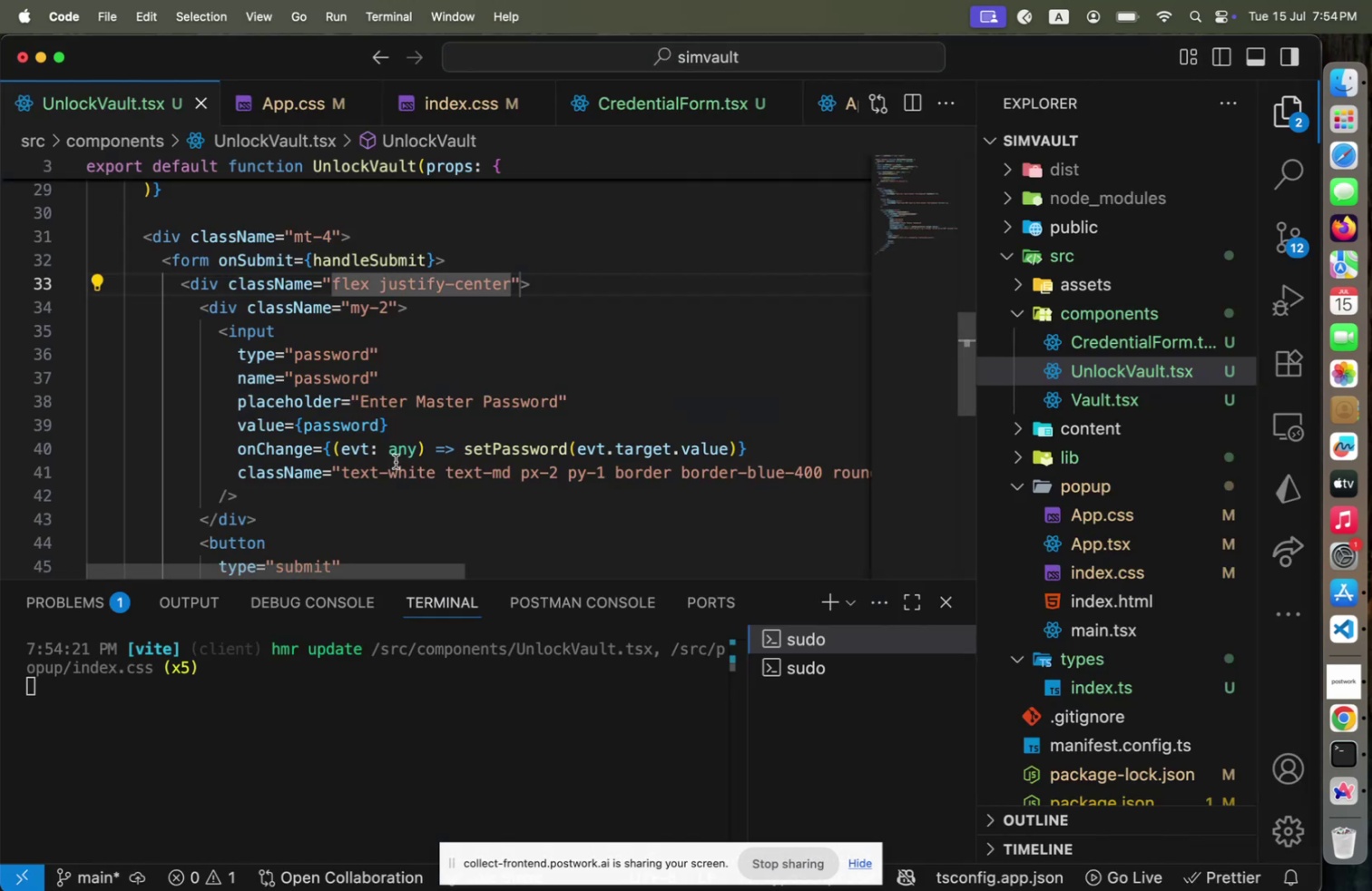 
key(Meta+CommandLeft)
 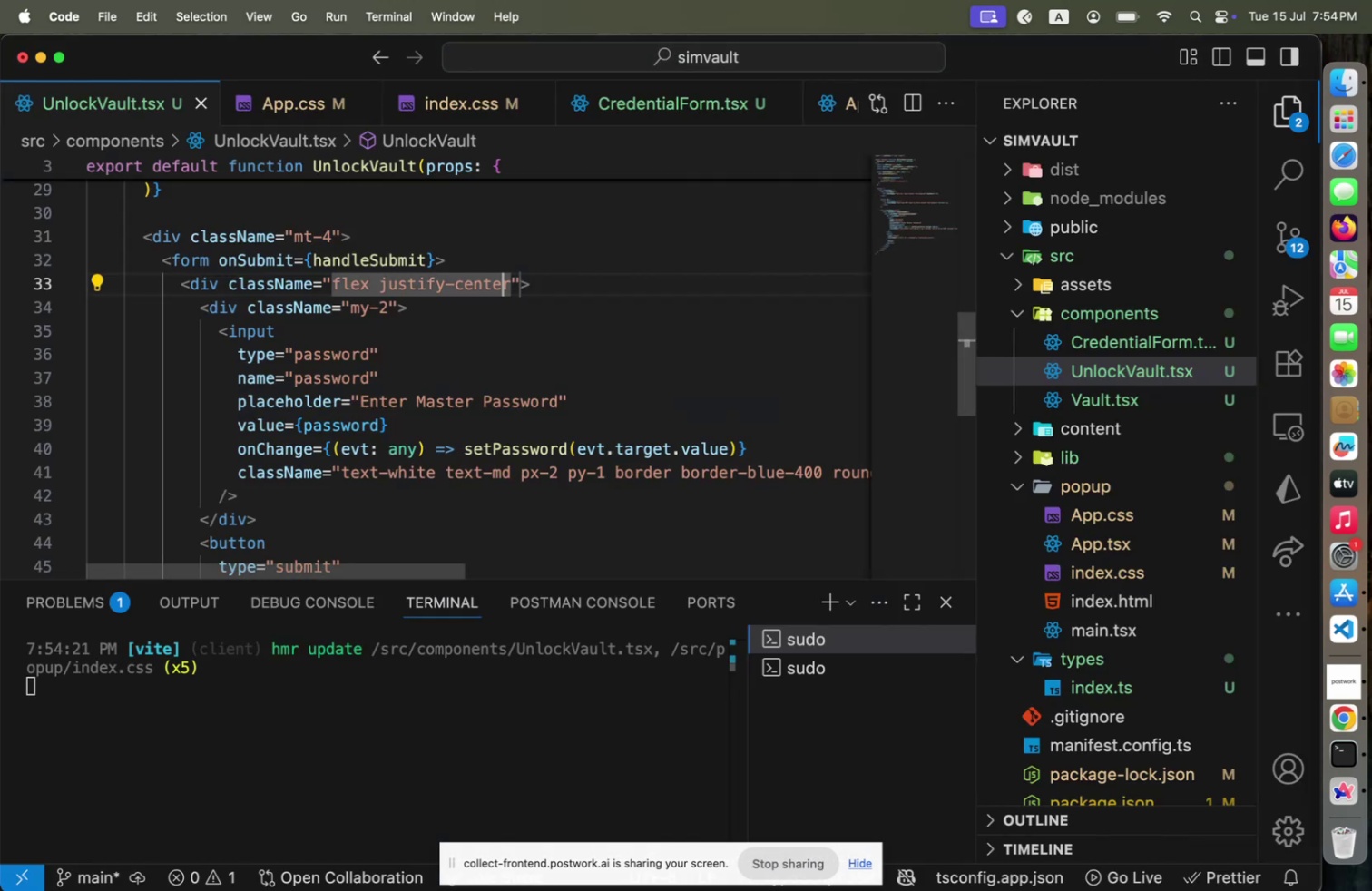 
hold_key(key=ArrowLeft, duration=1.5)
 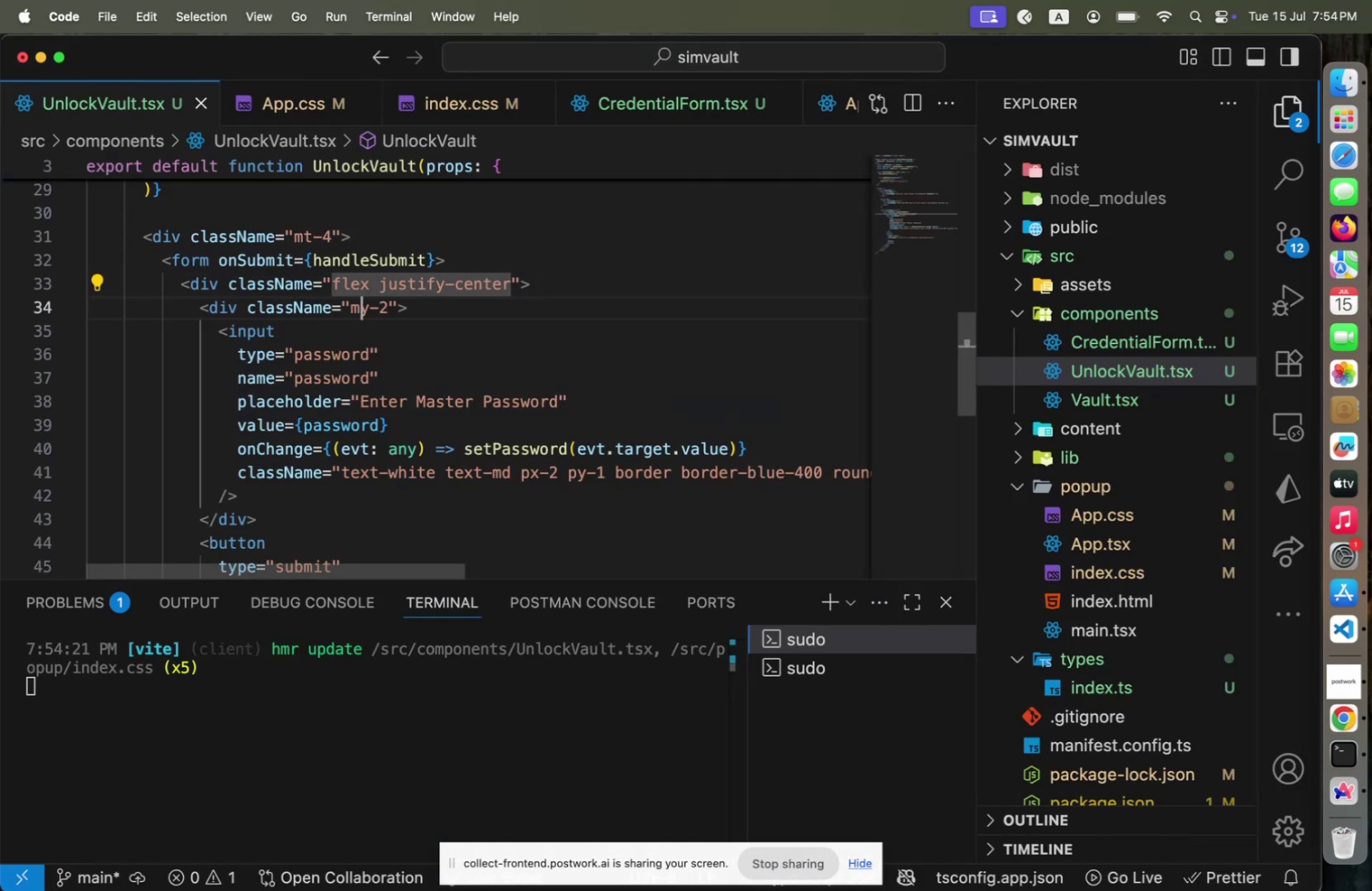 
key(ArrowLeft)
 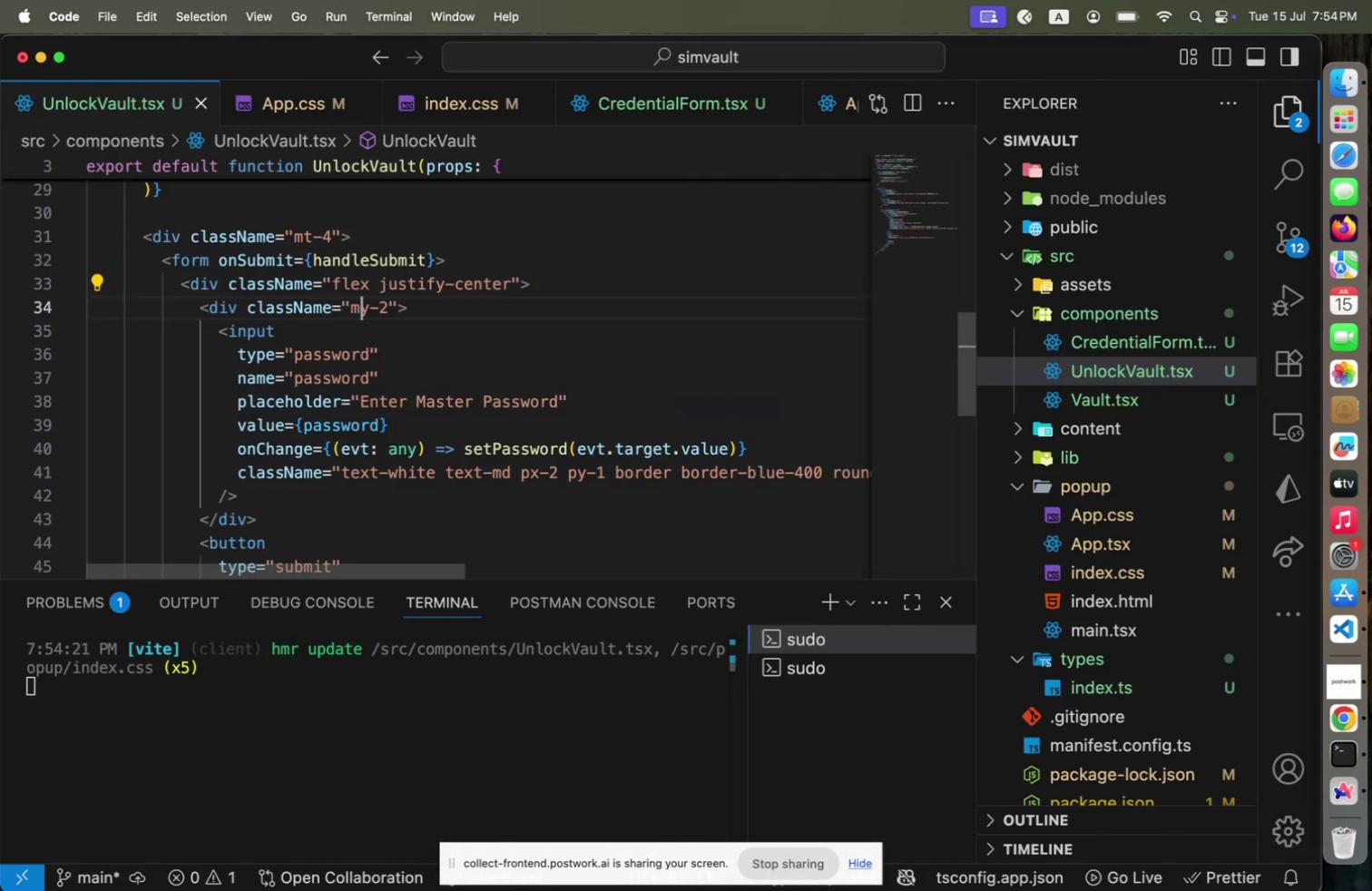 
key(ArrowLeft)
 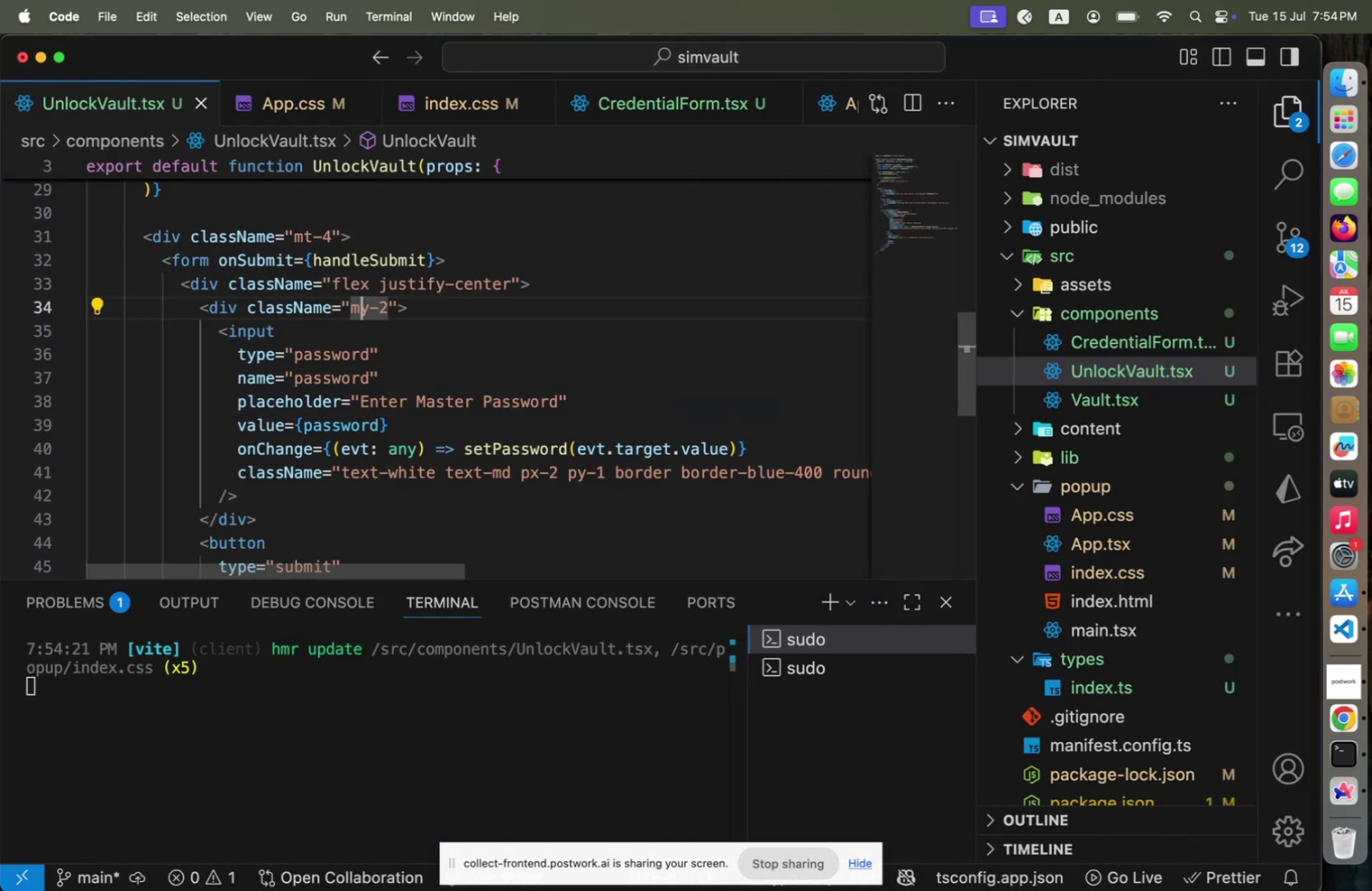 
key(ArrowDown)
 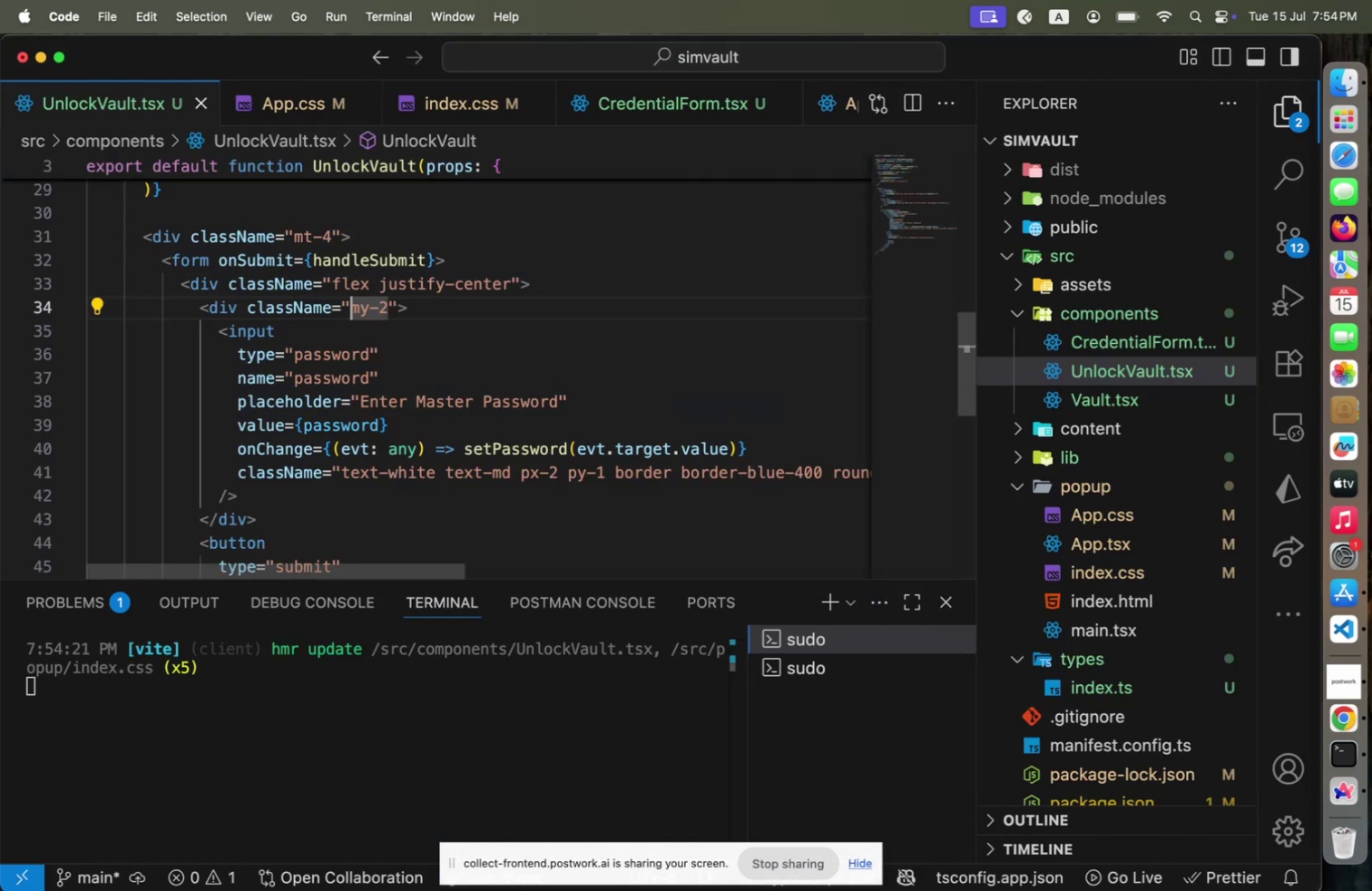 
key(ArrowLeft)
 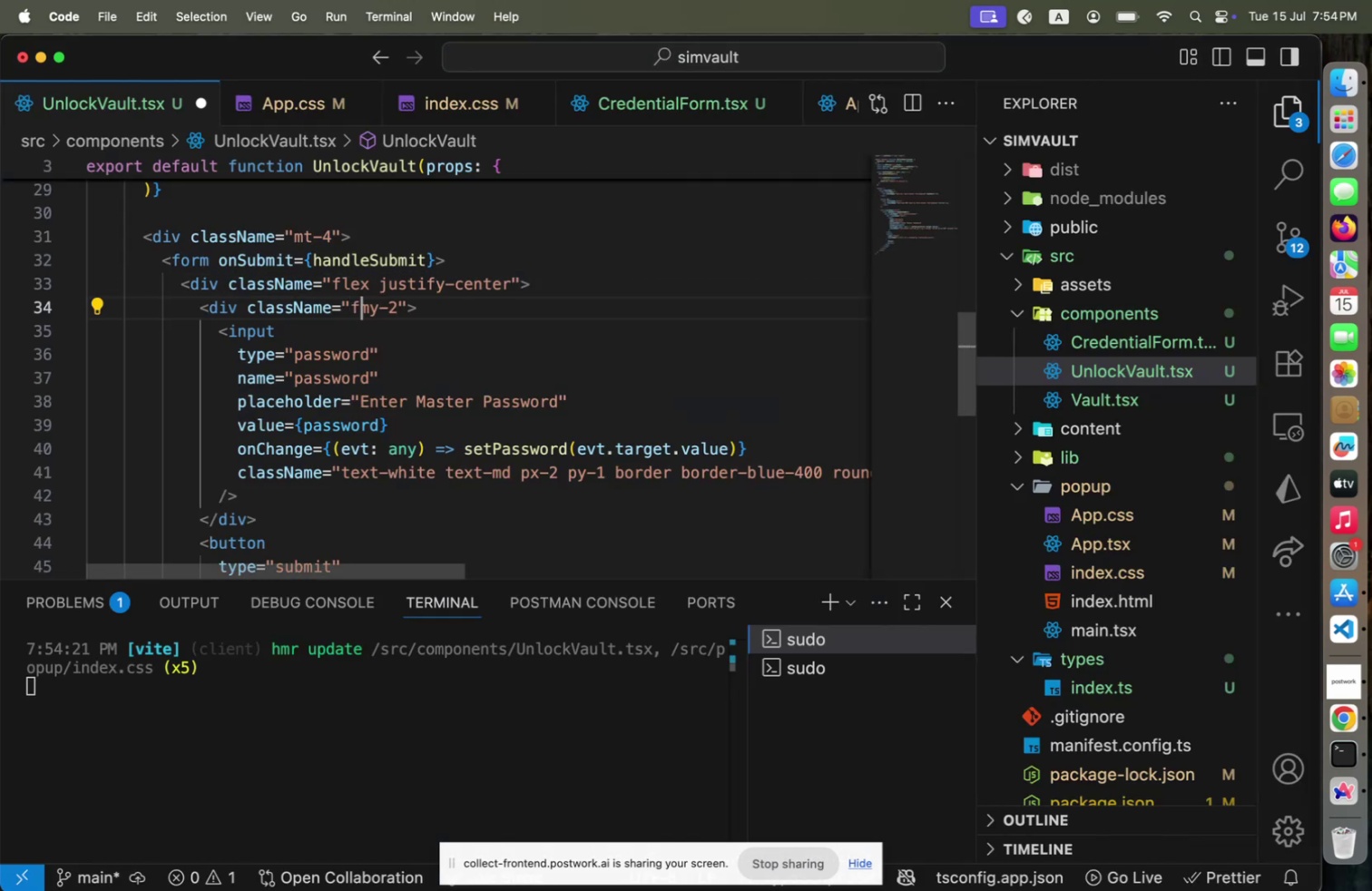 
type(flex items-center )
 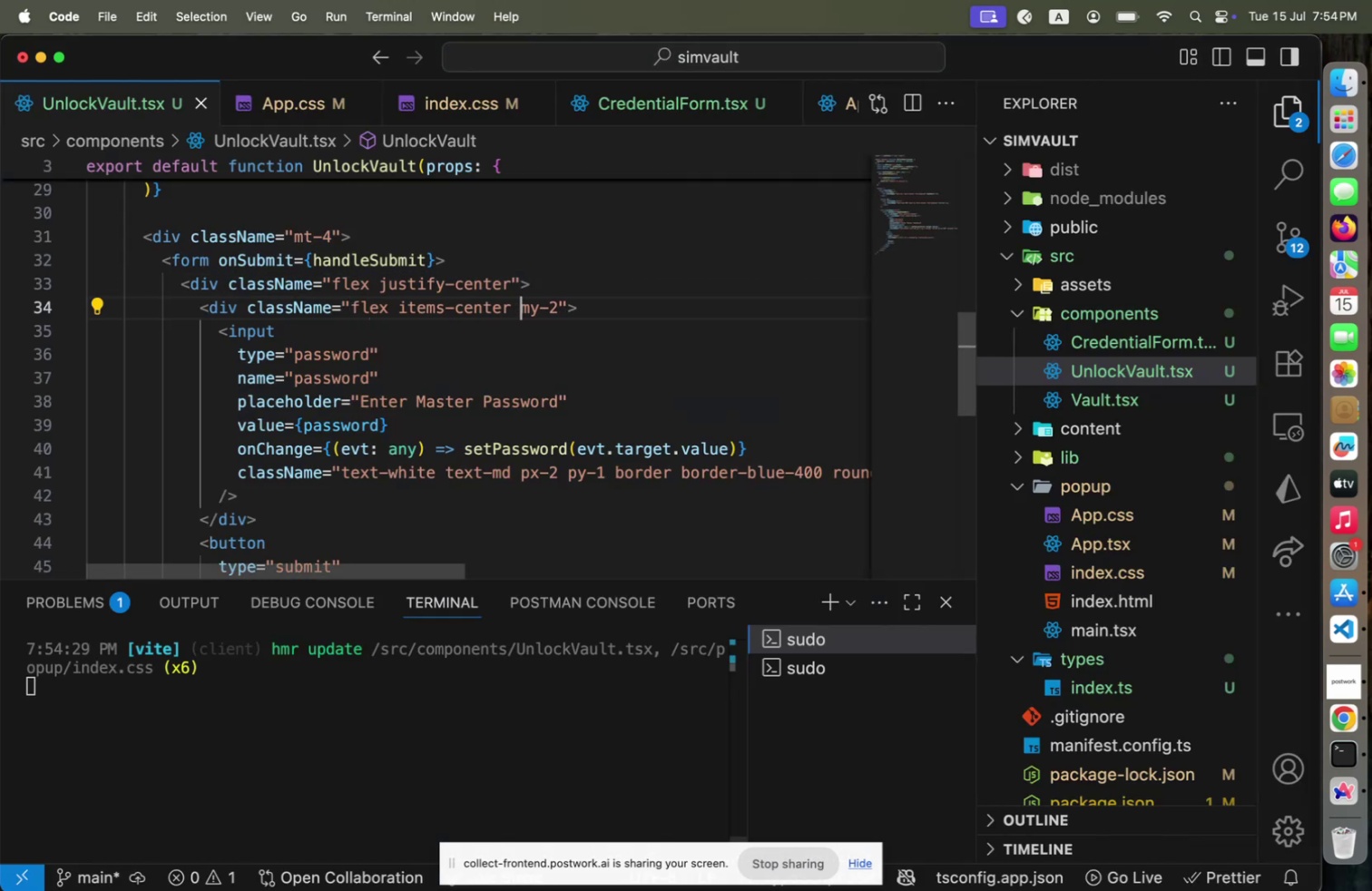 
key(Meta+CommandLeft)
 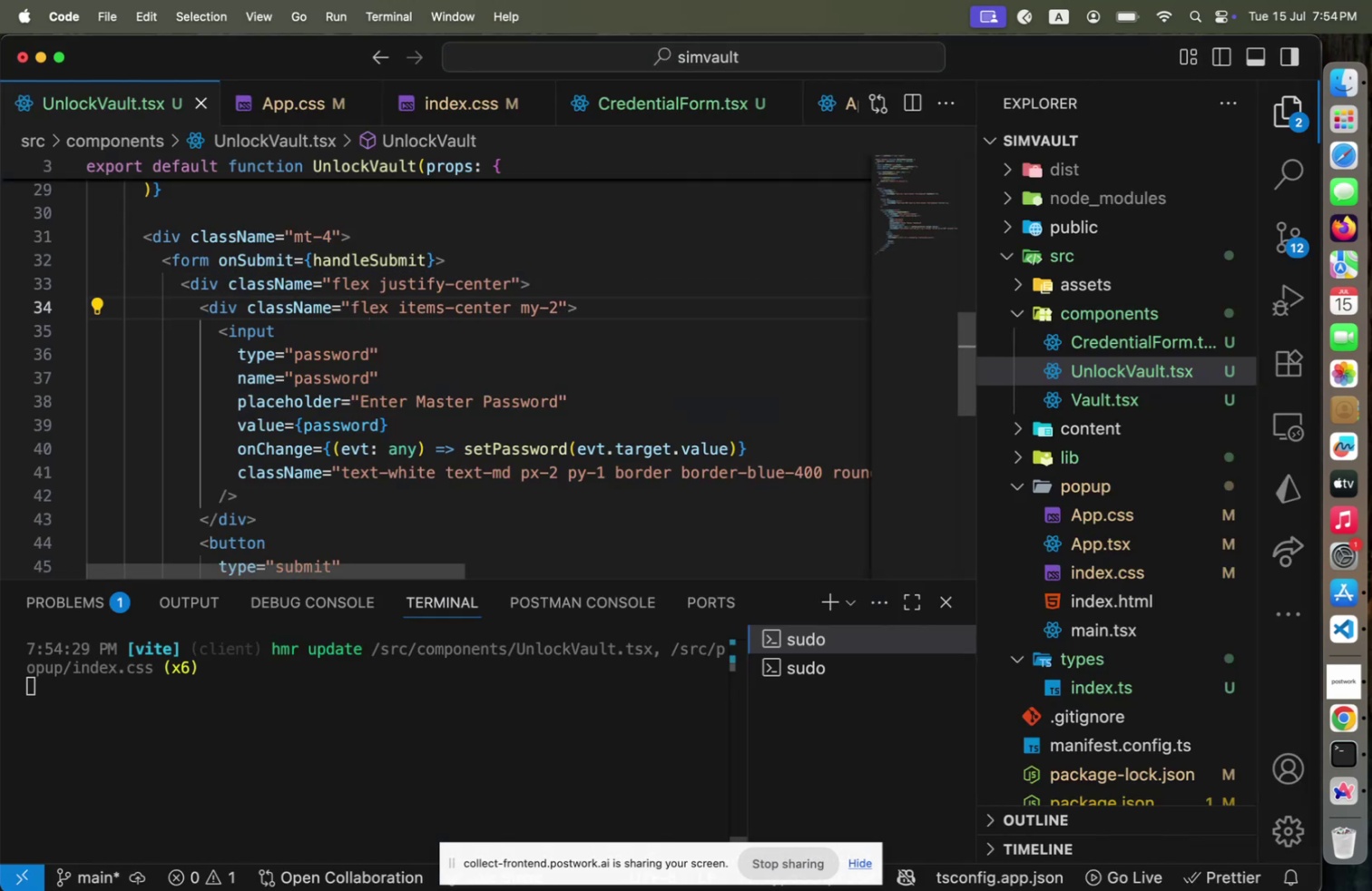 
key(Meta+S)
 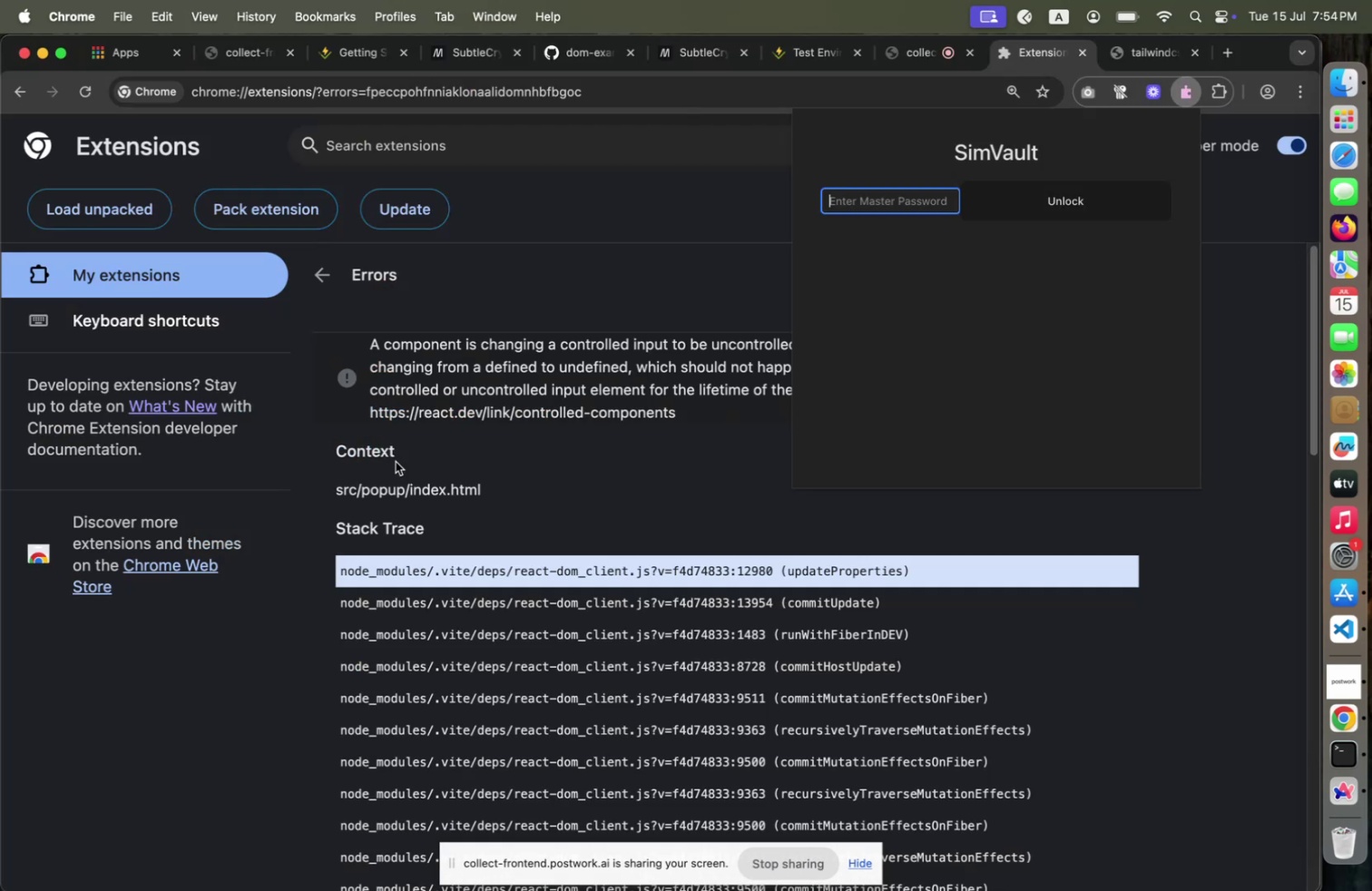 
key(Meta+CommandLeft)
 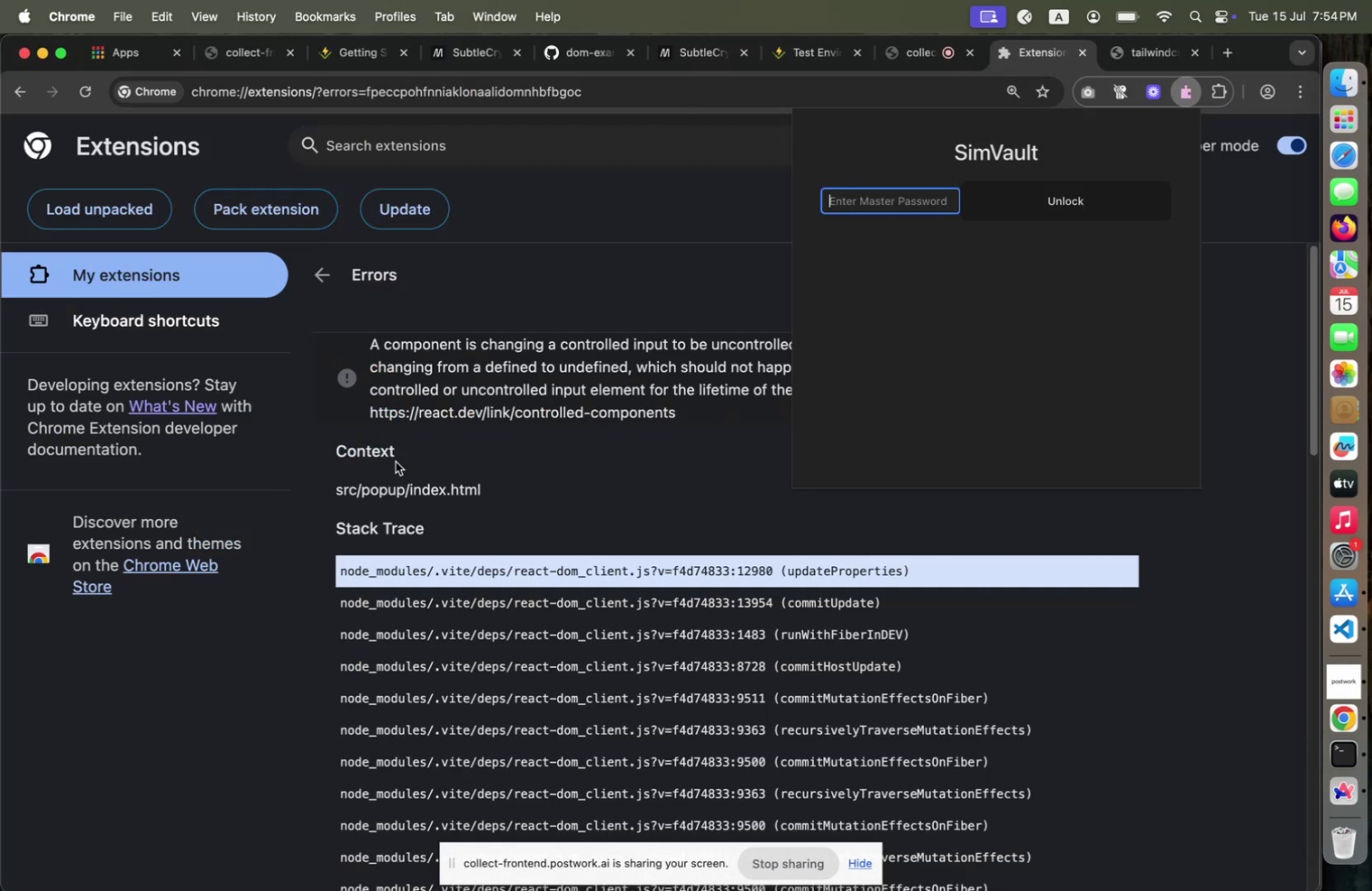 
hold_key(key=Tab, duration=1.49)
 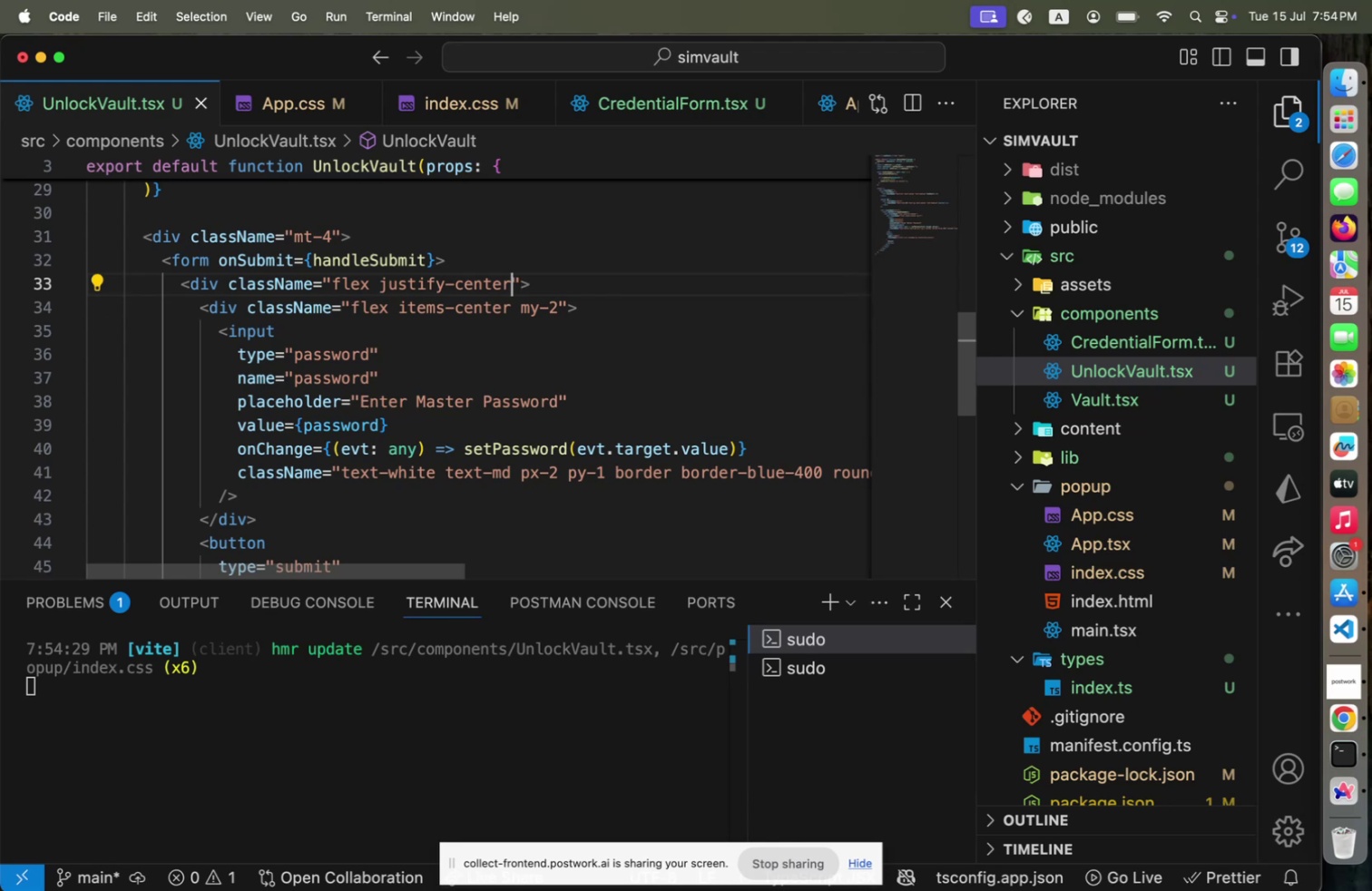 
key(Meta+CommandLeft)
 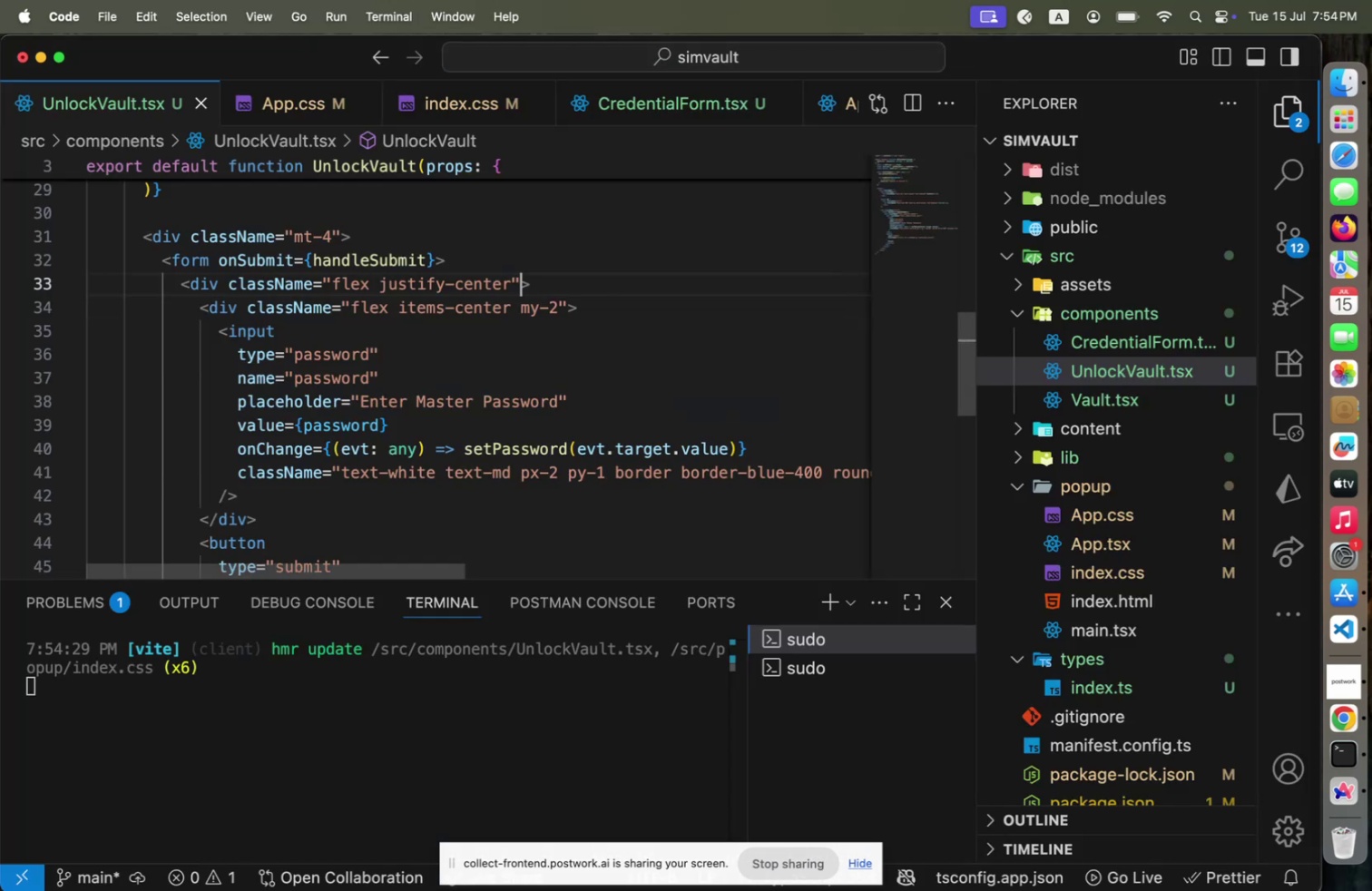 
key(ArrowUp)
 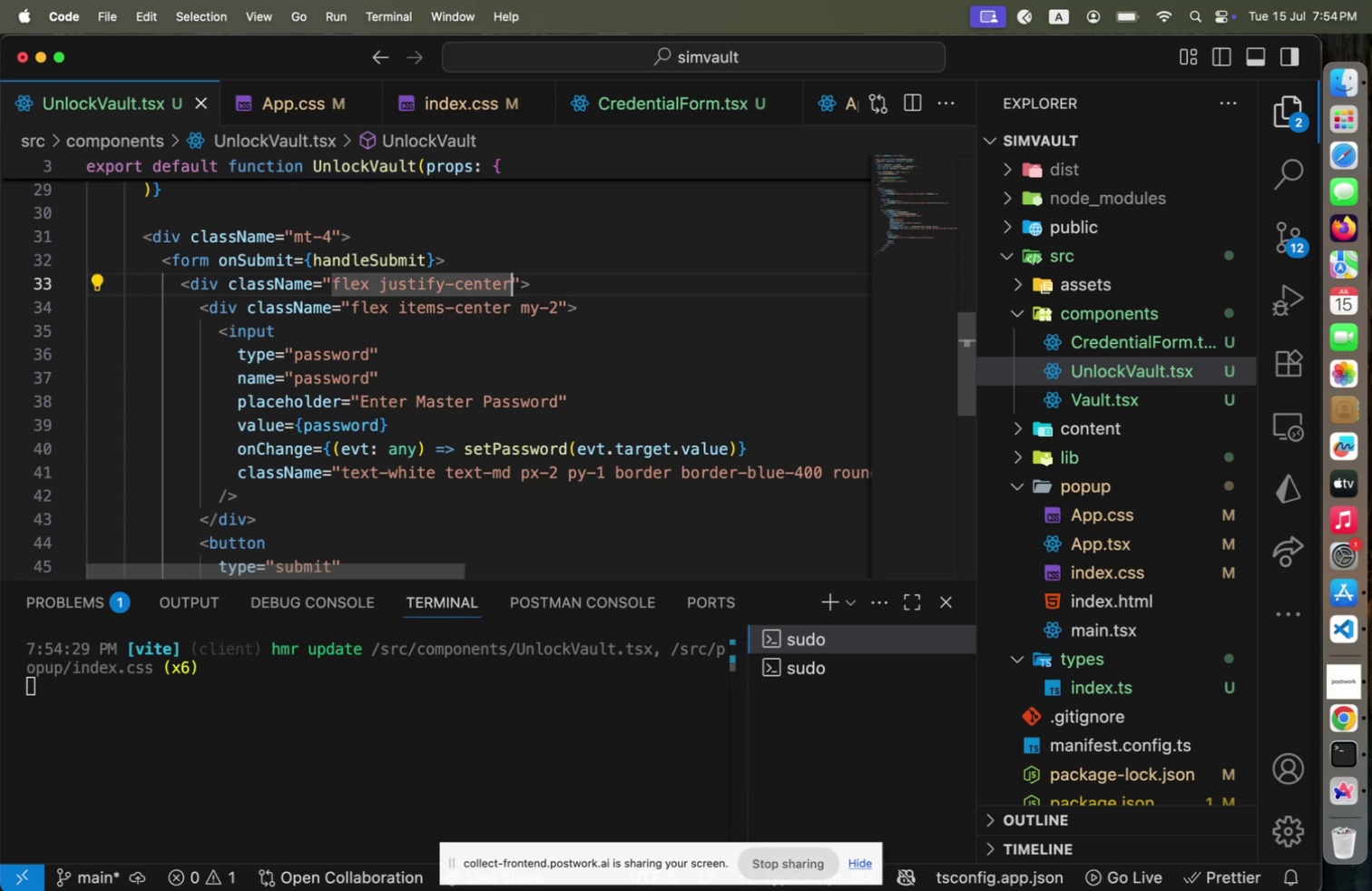 
key(ArrowLeft)
 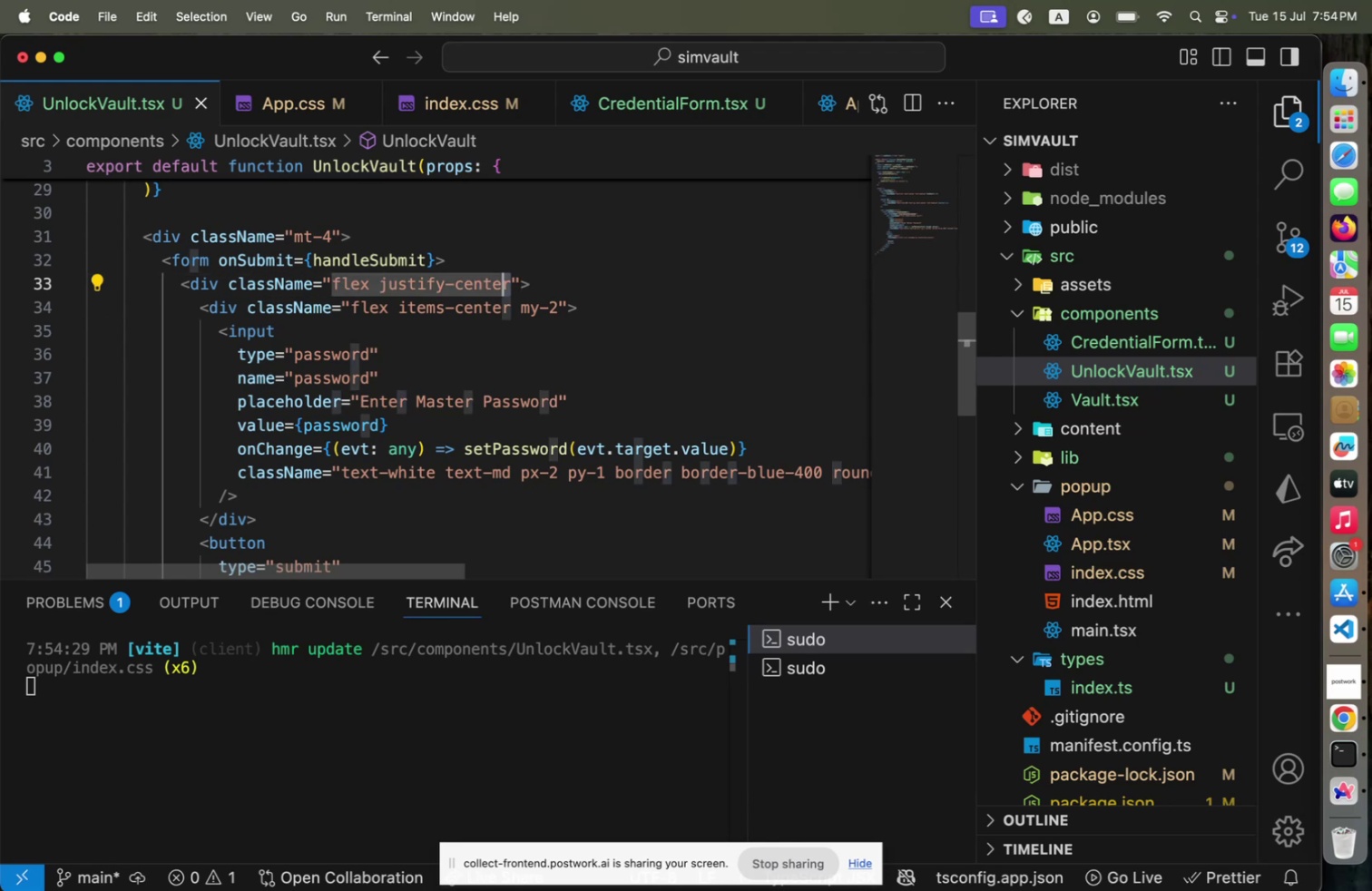 
hold_key(key=ArrowLeft, duration=1.47)
 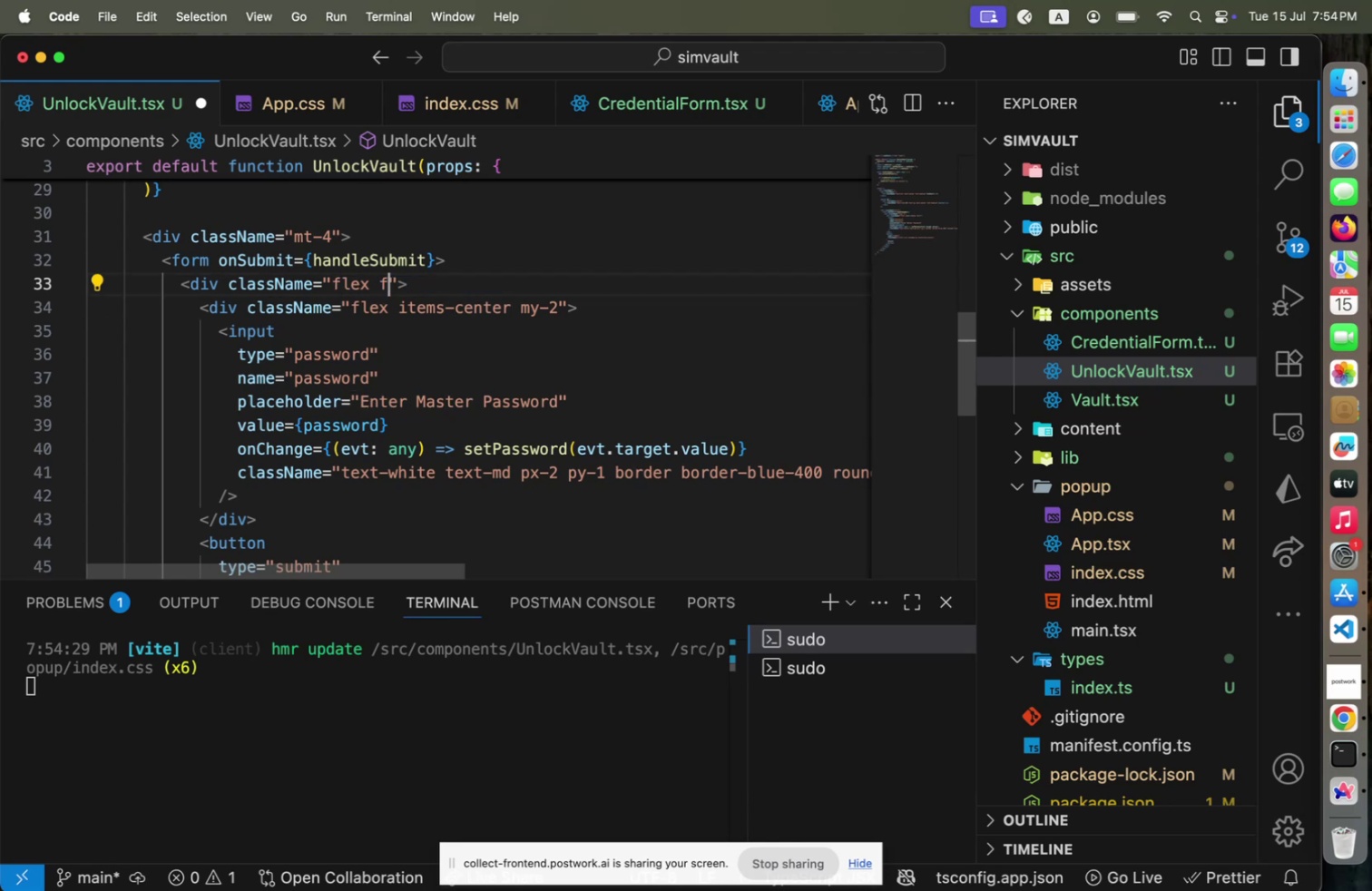 
key(Shift+ArrowLeft)
 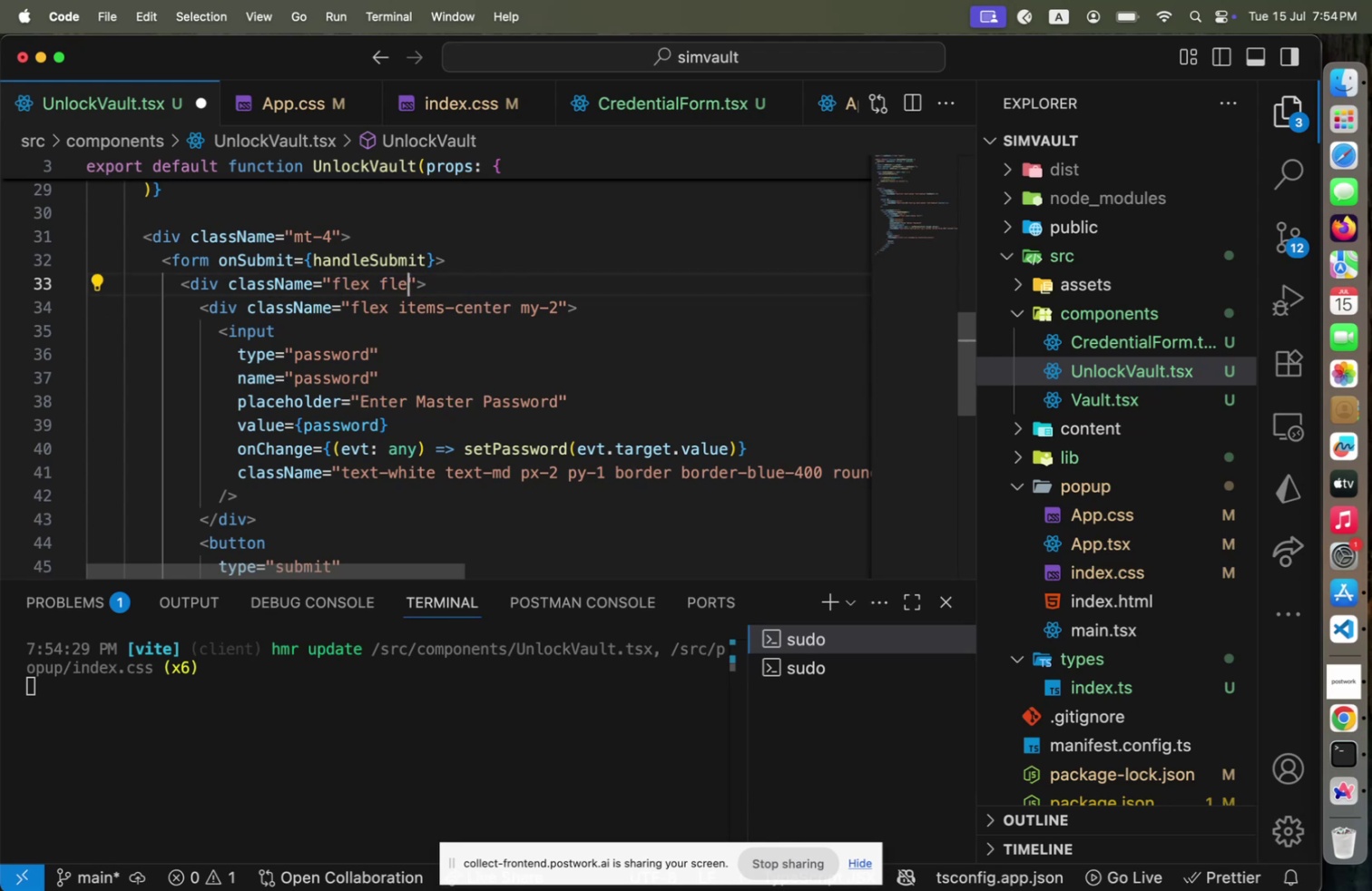 
type(flex-col)
 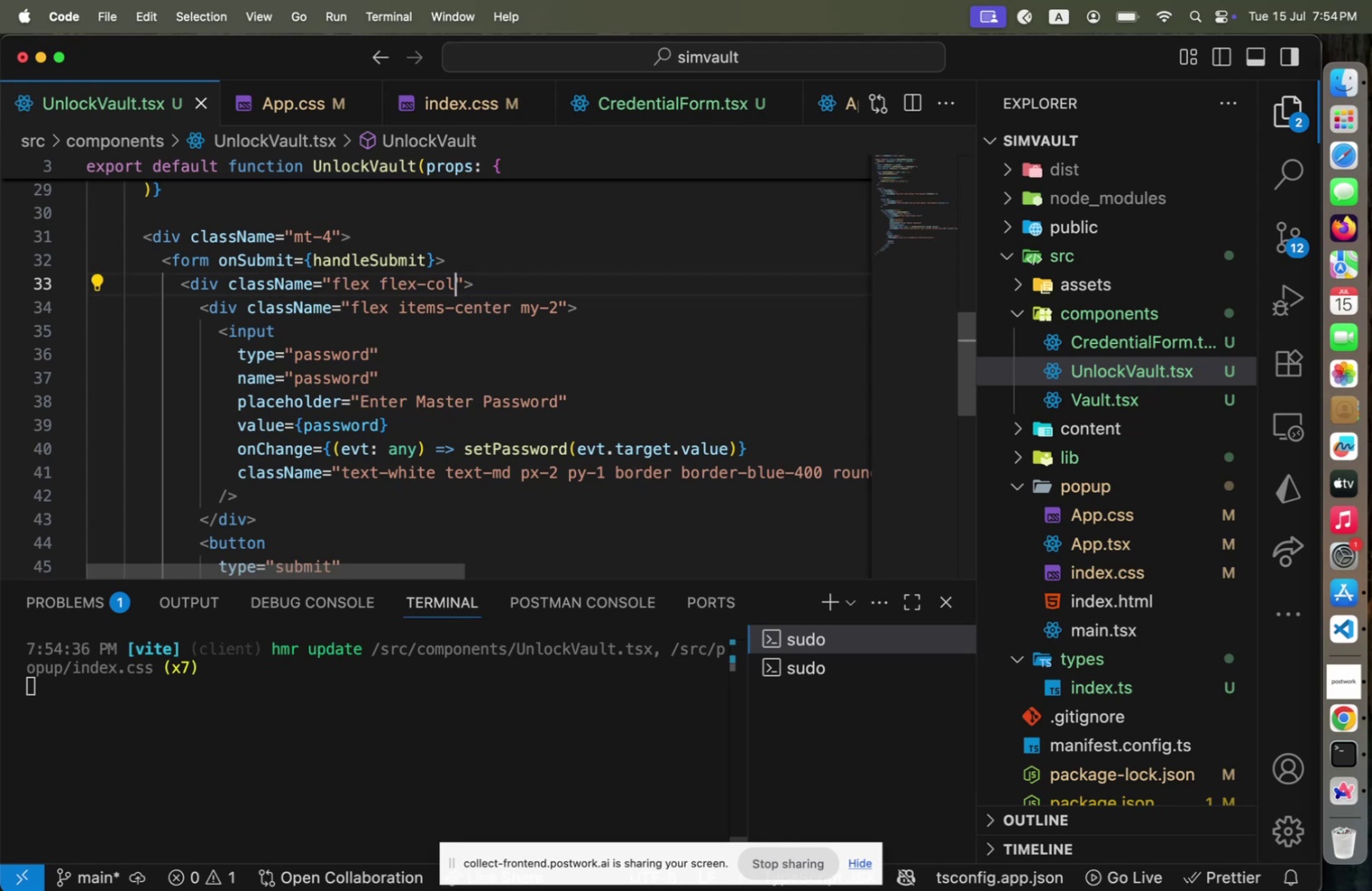 
key(Meta+CommandLeft)
 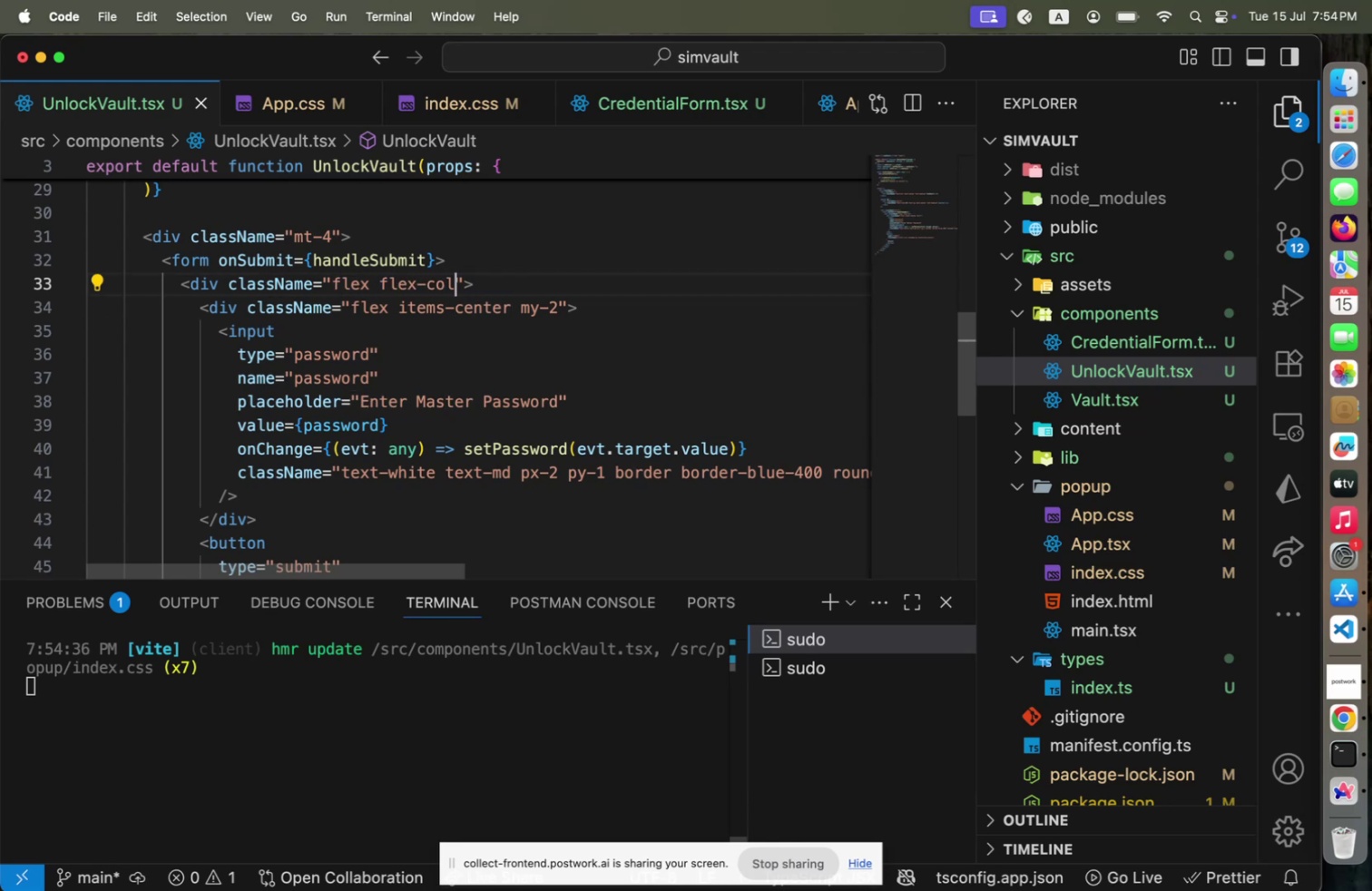 
key(Meta+S)
 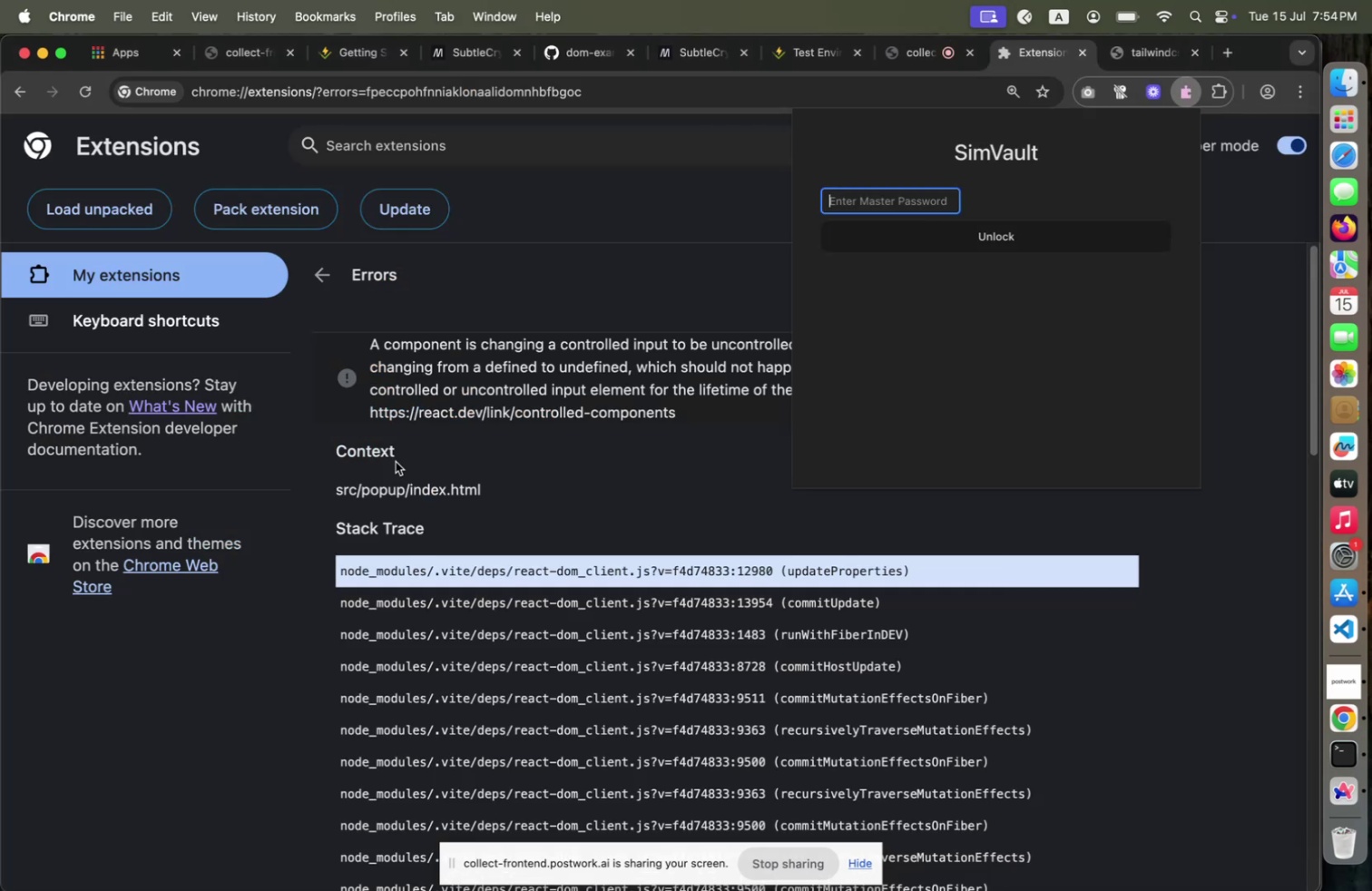 
key(Meta+CommandLeft)
 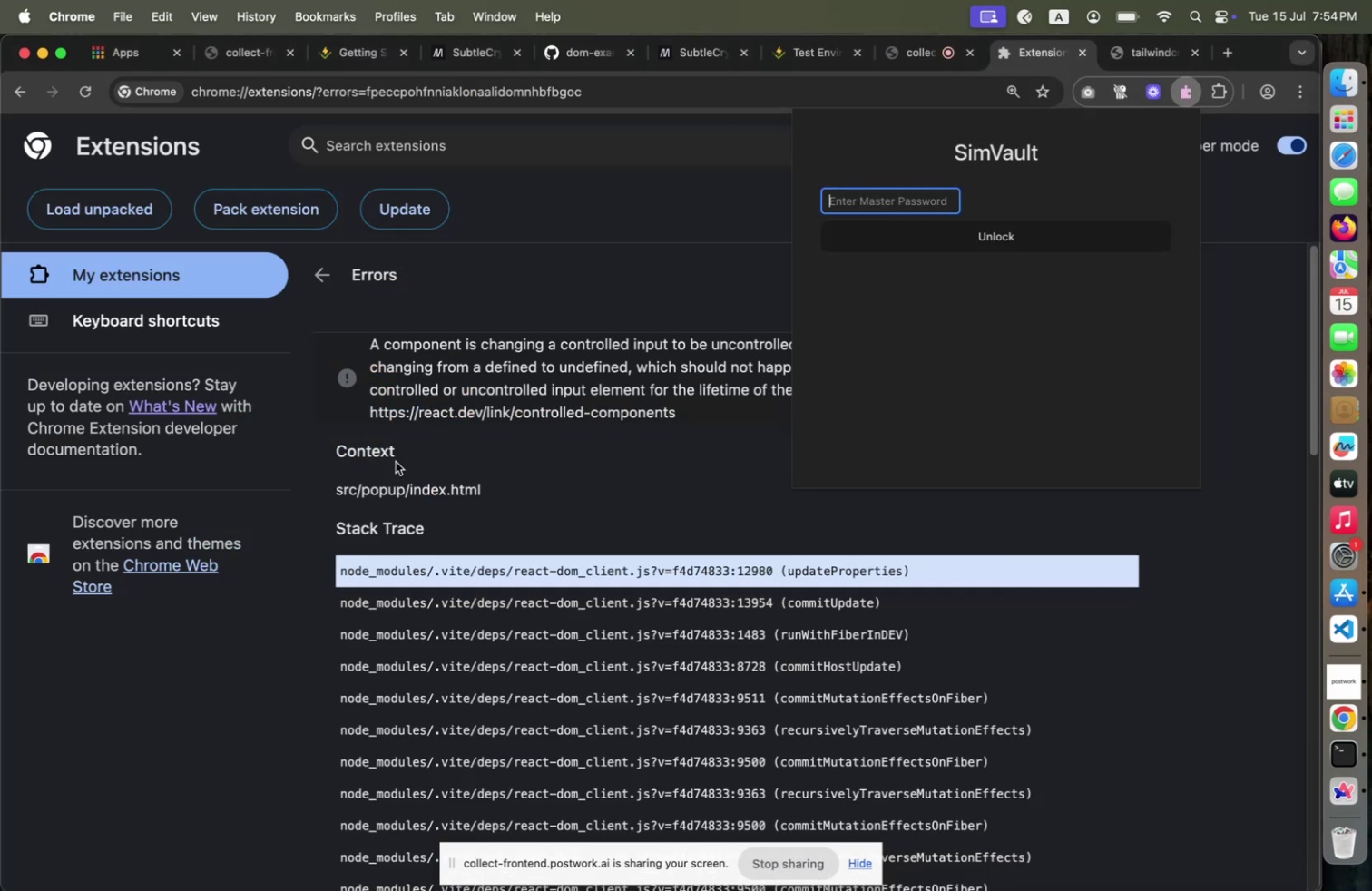 
hold_key(key=Tab, duration=1.34)
 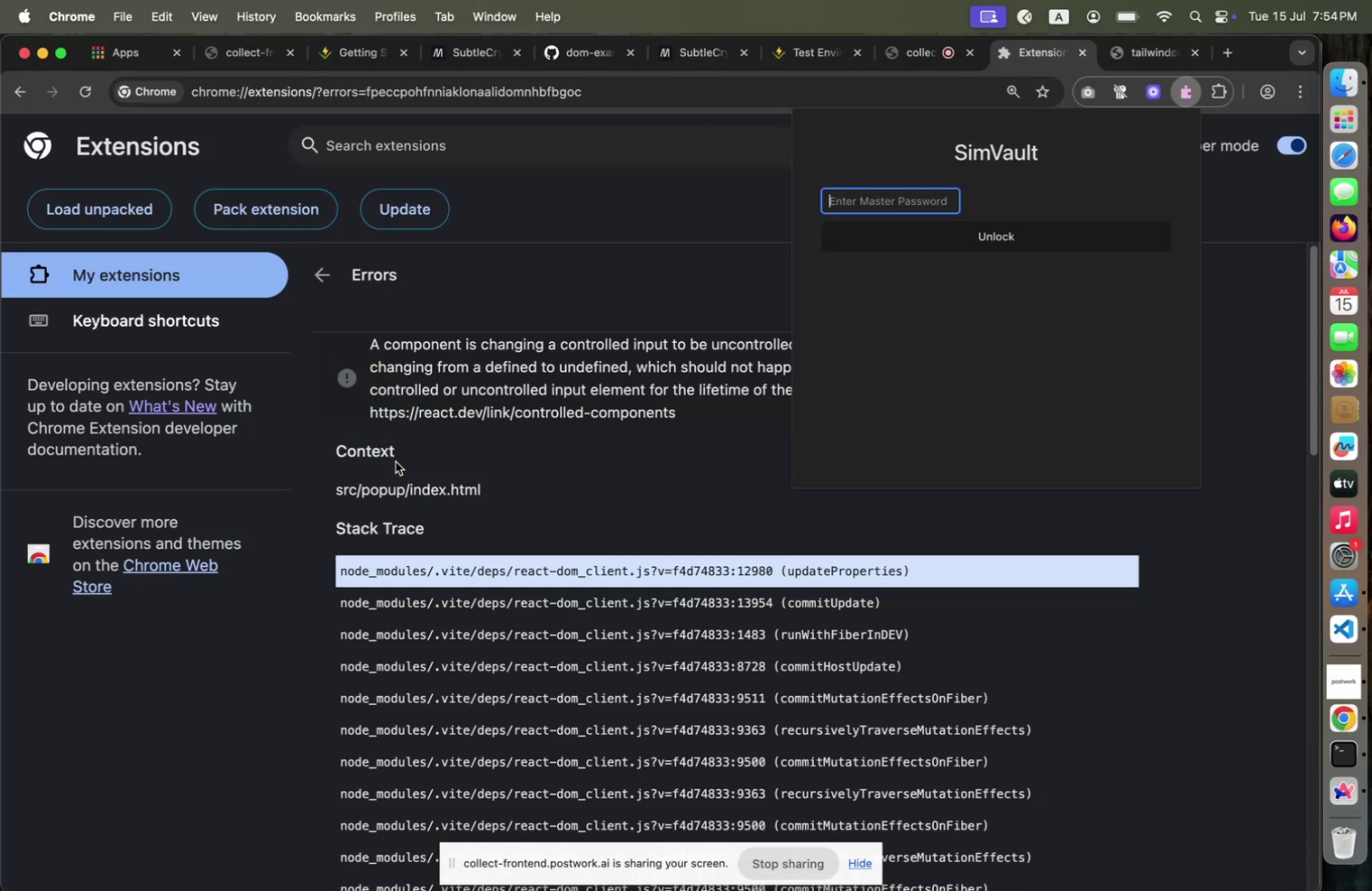 
key(Meta+CommandLeft)
 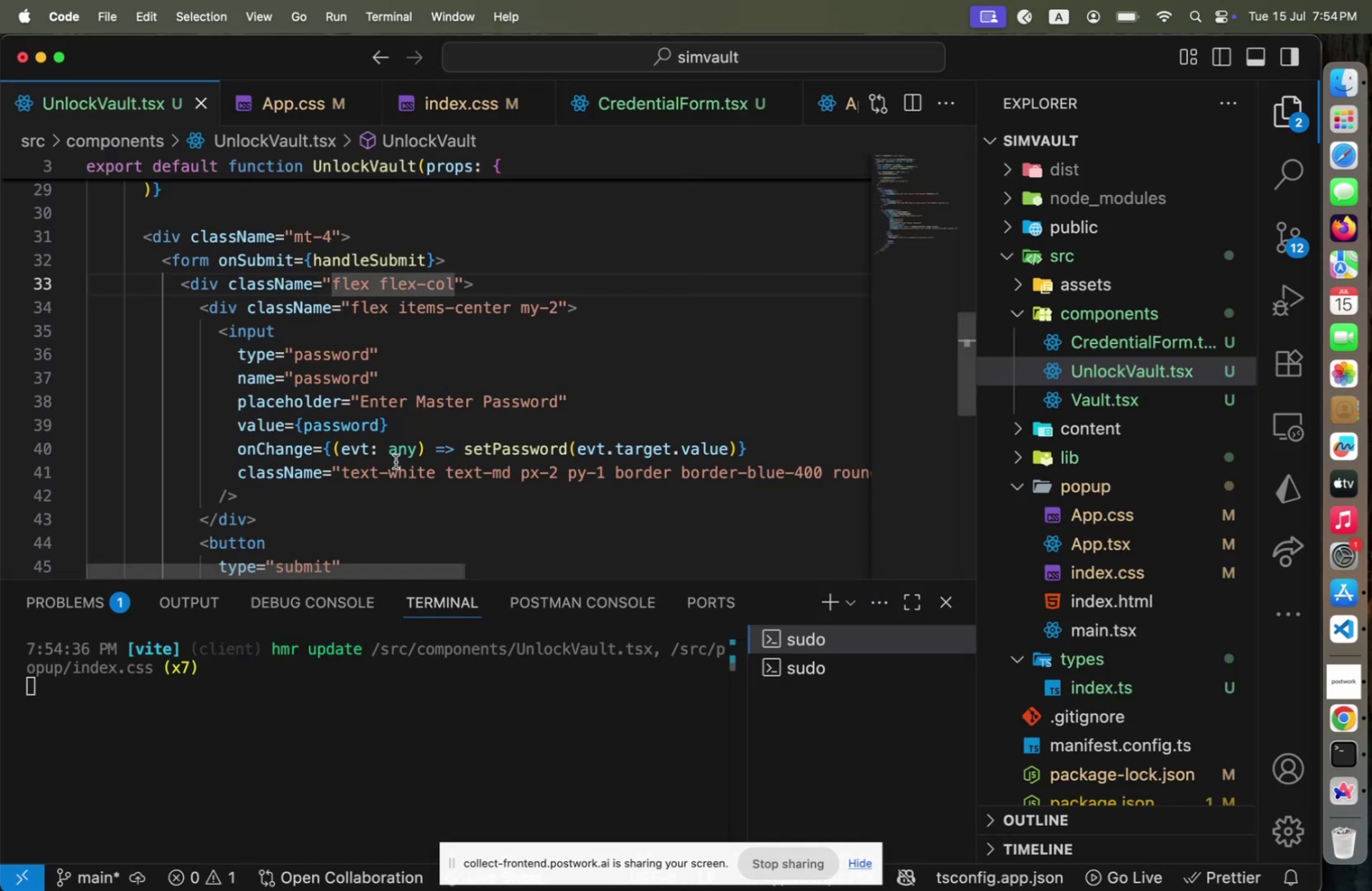 
key(Meta+CommandLeft)
 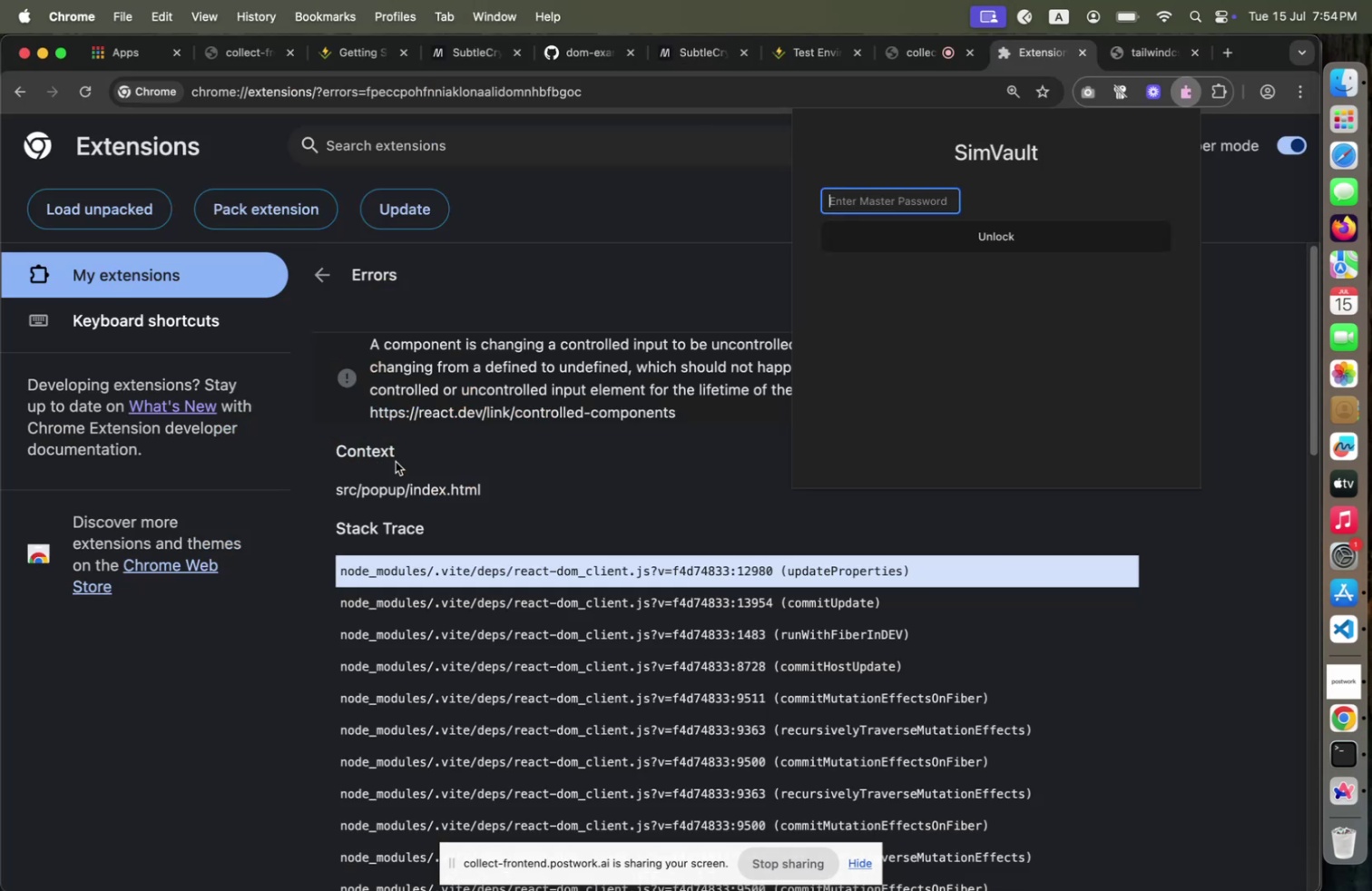 
hold_key(key=Tab, duration=1.05)
 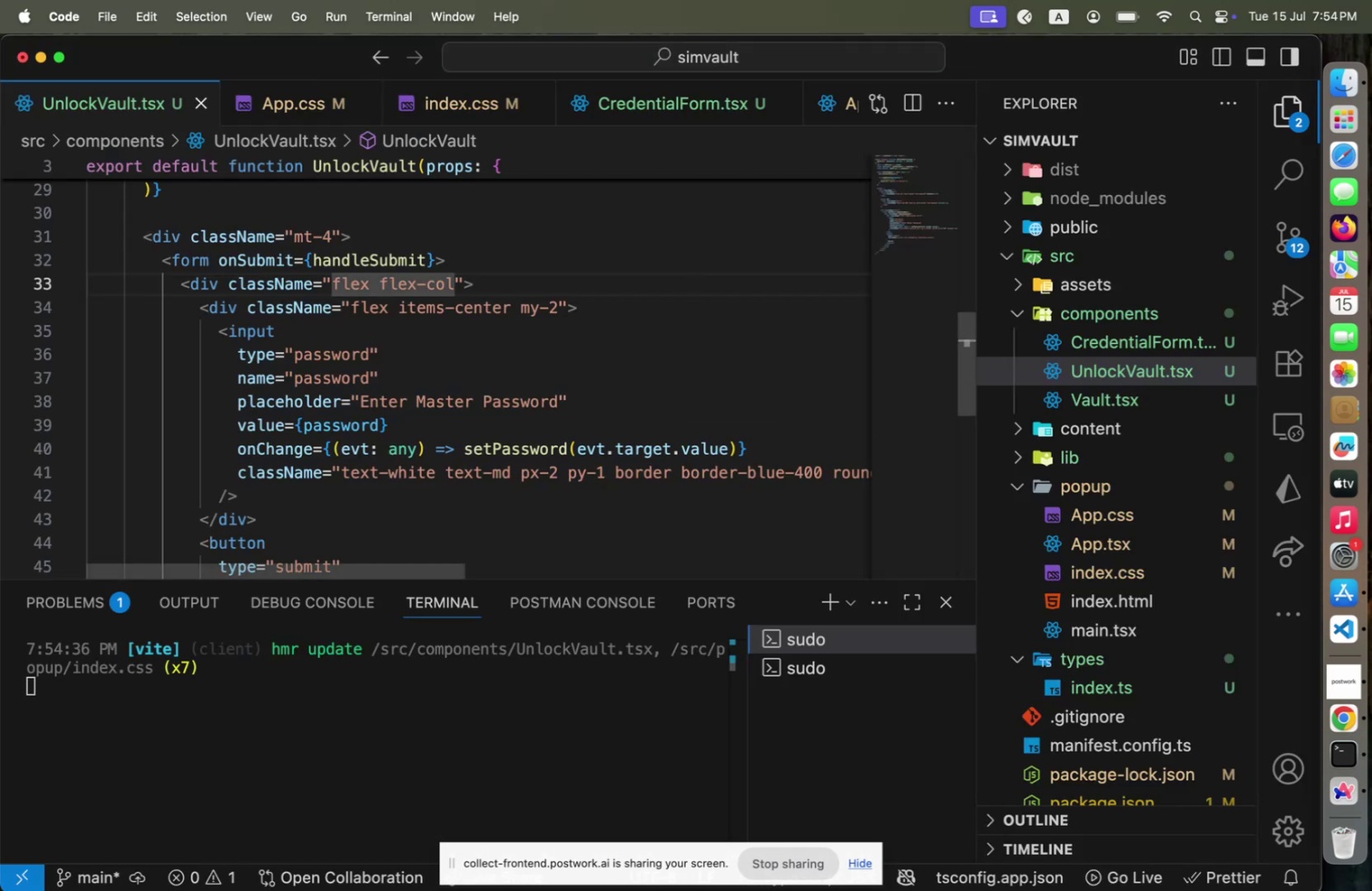 
key(Meta+CommandLeft)
 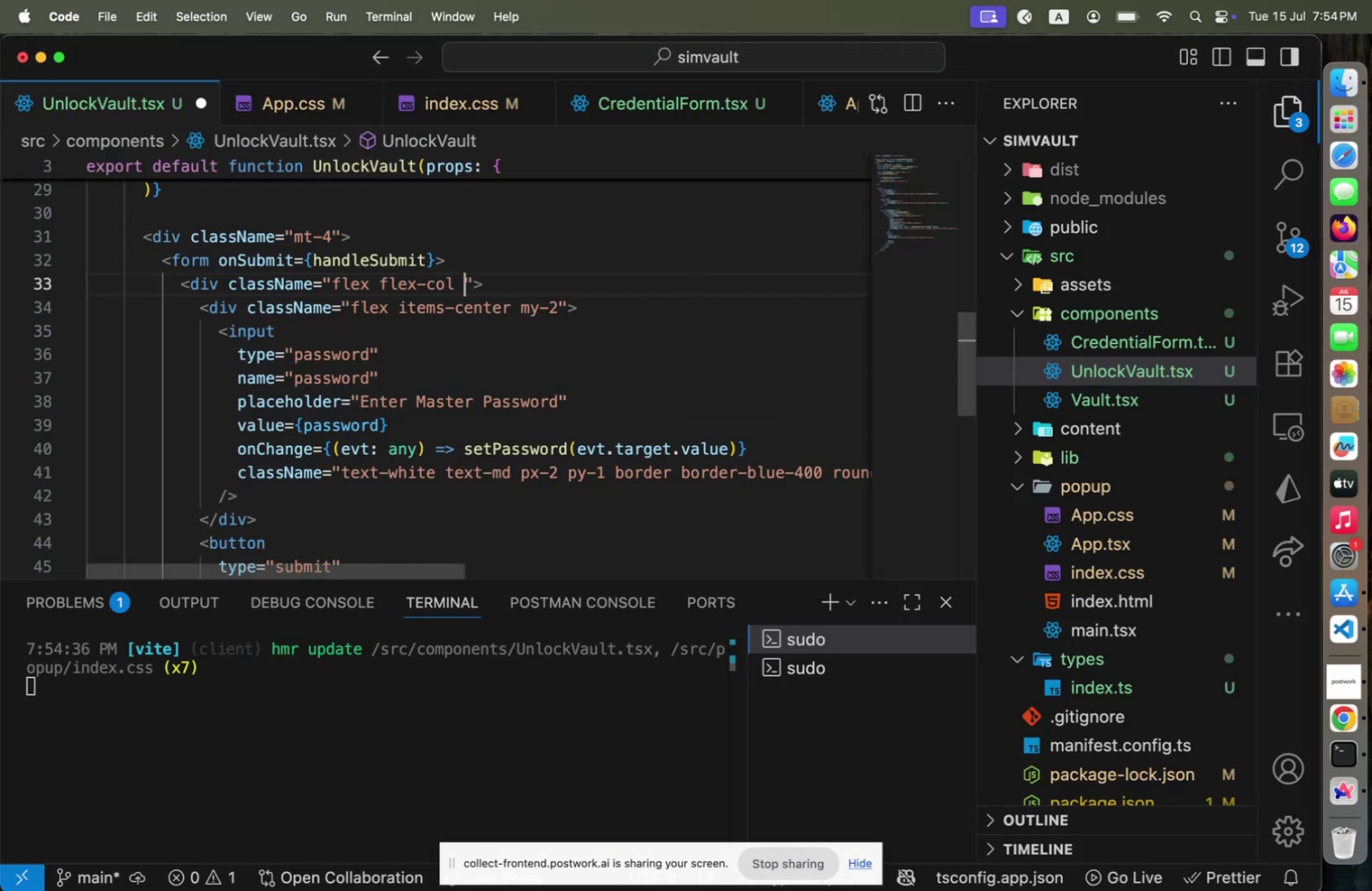 
type( it)
key(Backspace)
key(Backspace)
key(Backspace)
key(Backspace)
type(justify-center)
 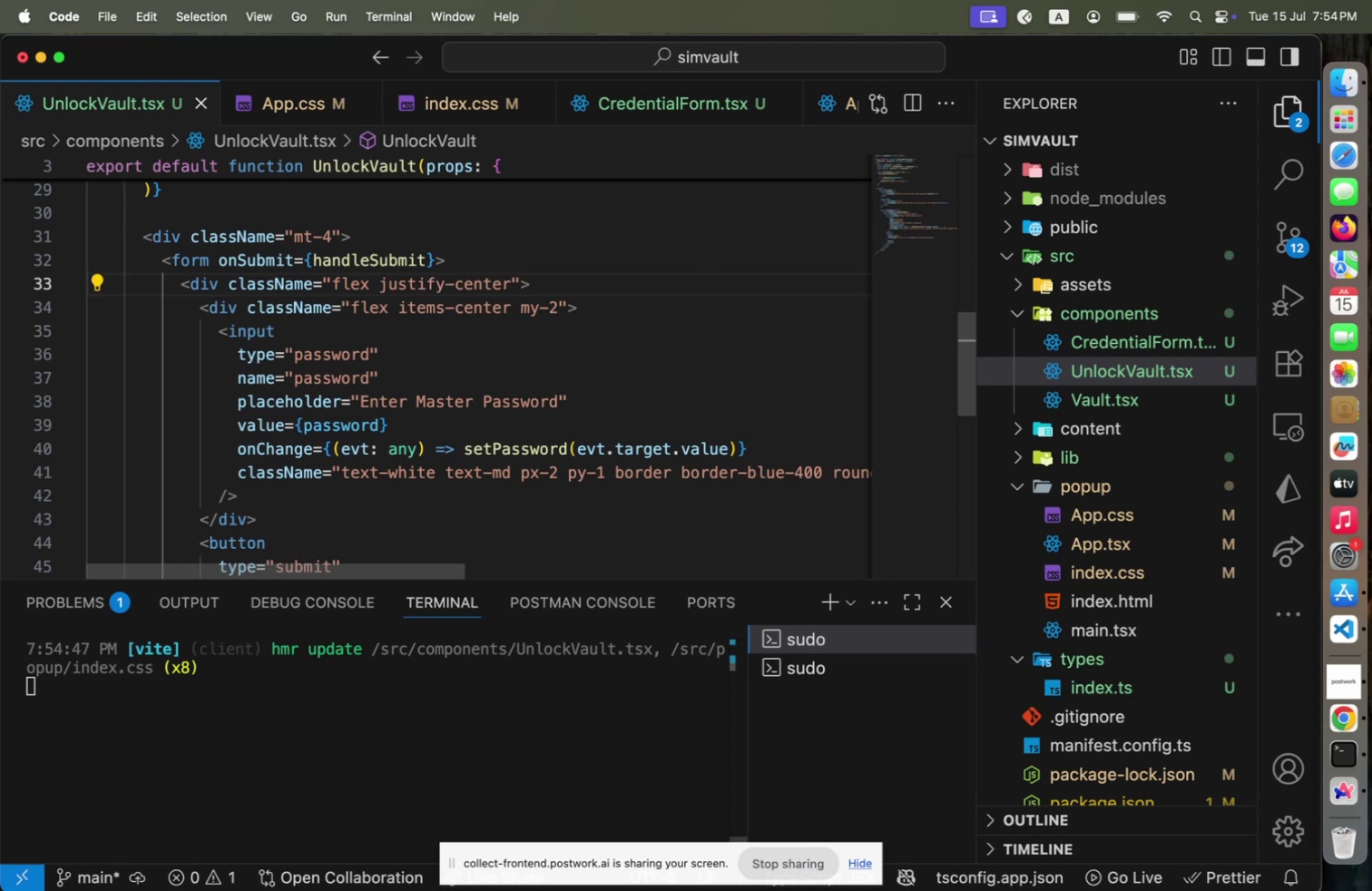 
key(Meta+CommandLeft)
 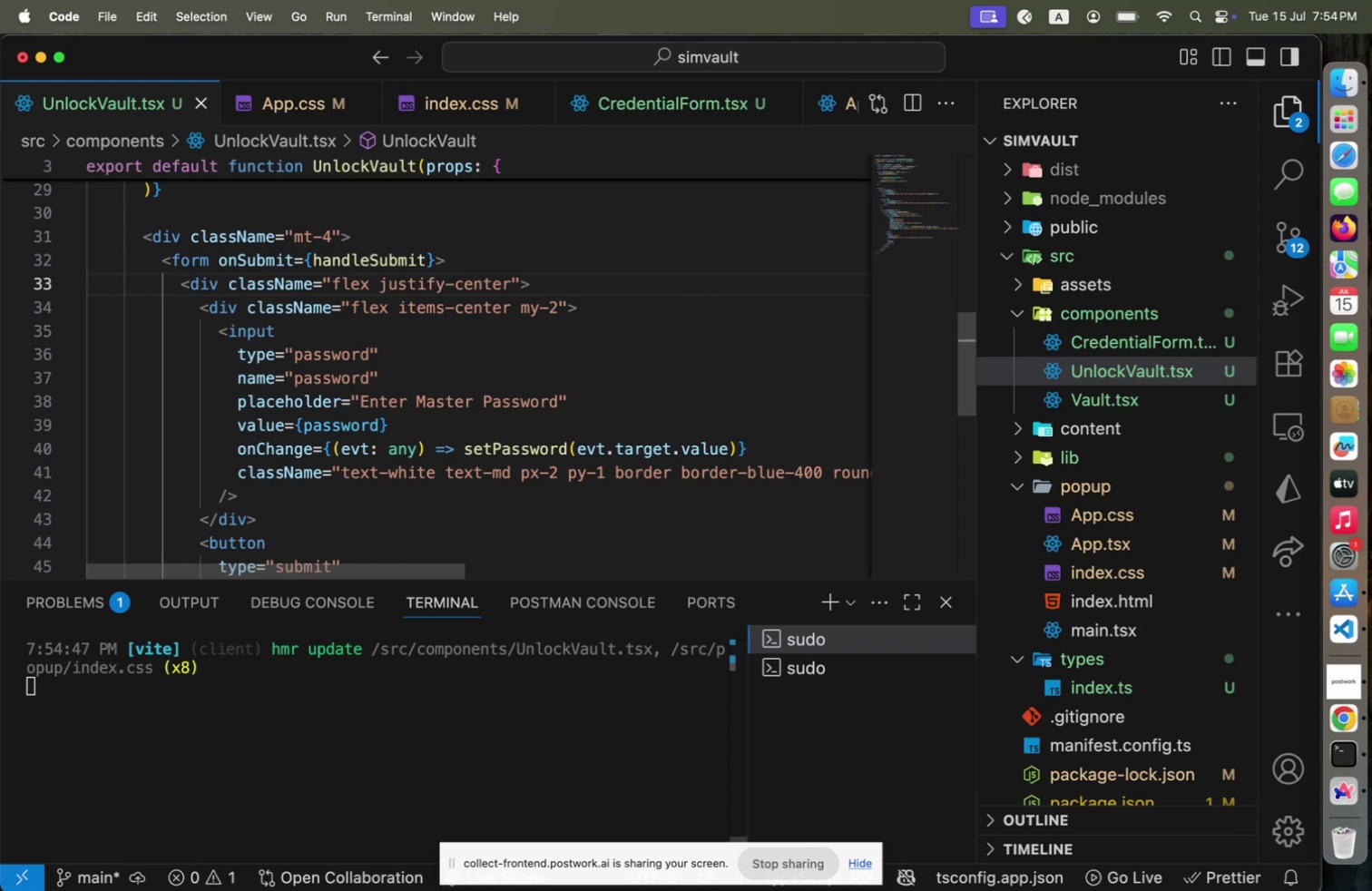 
key(Meta+S)
 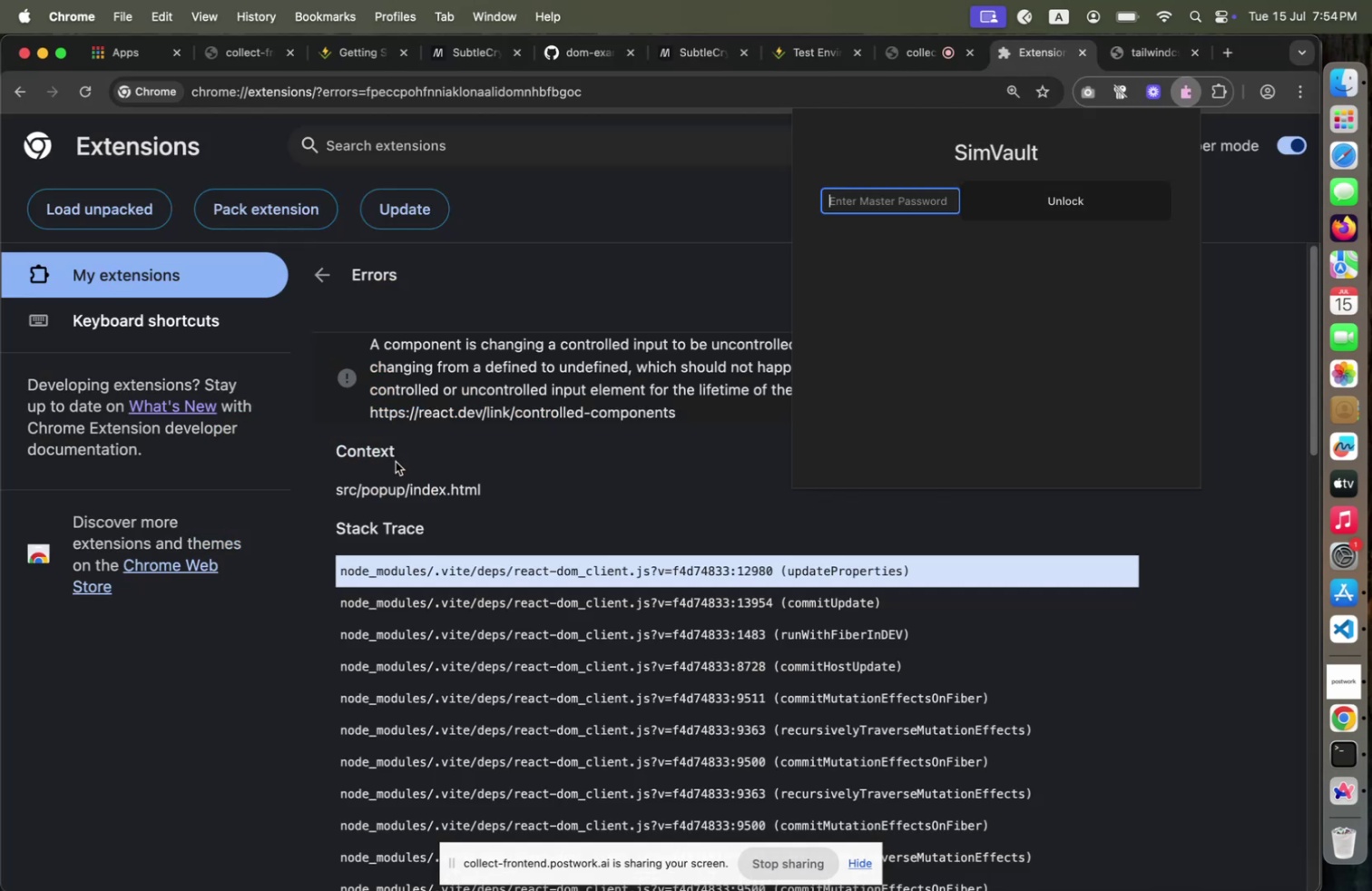 
key(Meta+CommandLeft)
 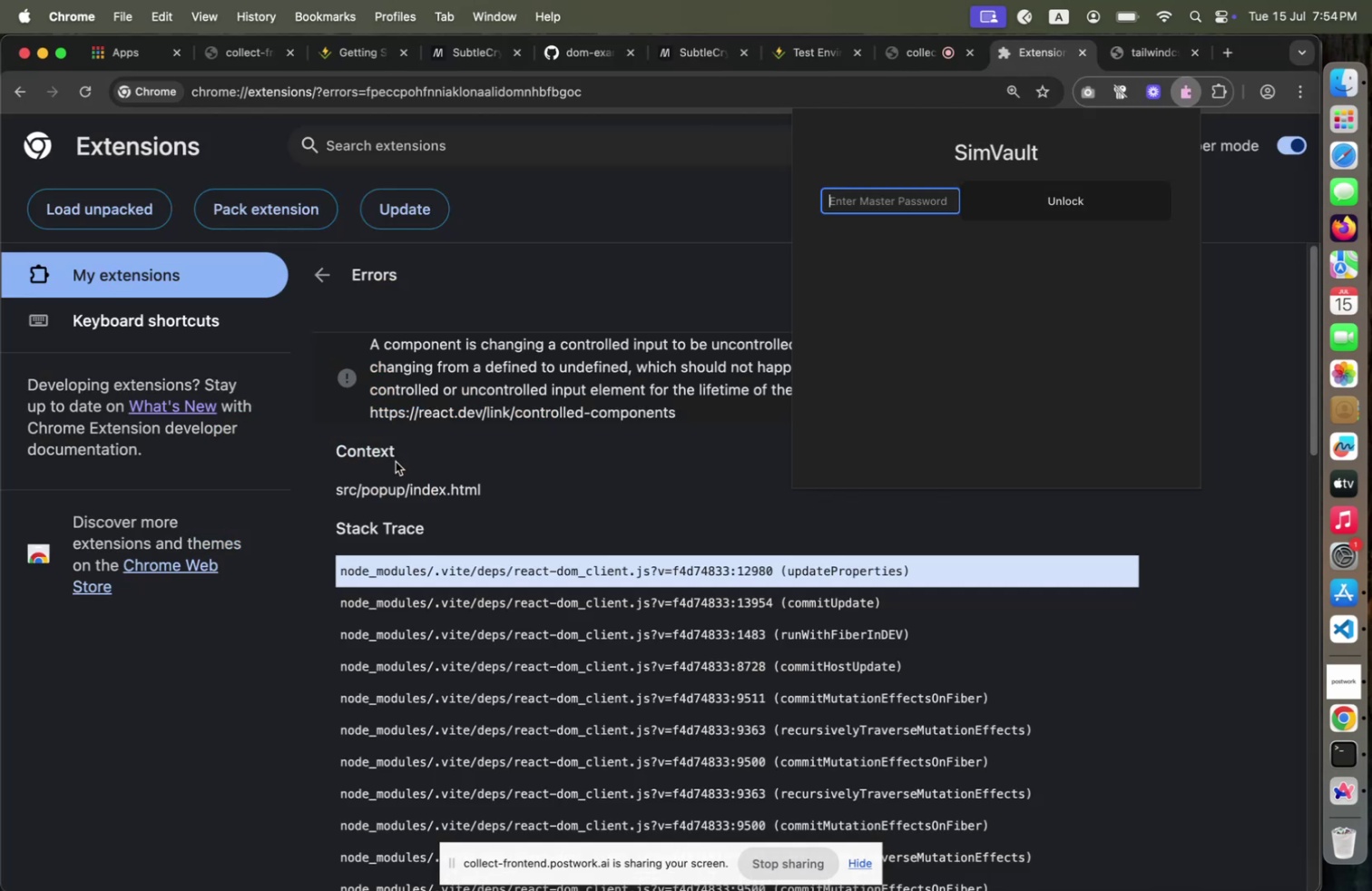 
hold_key(key=Tab, duration=1.21)
 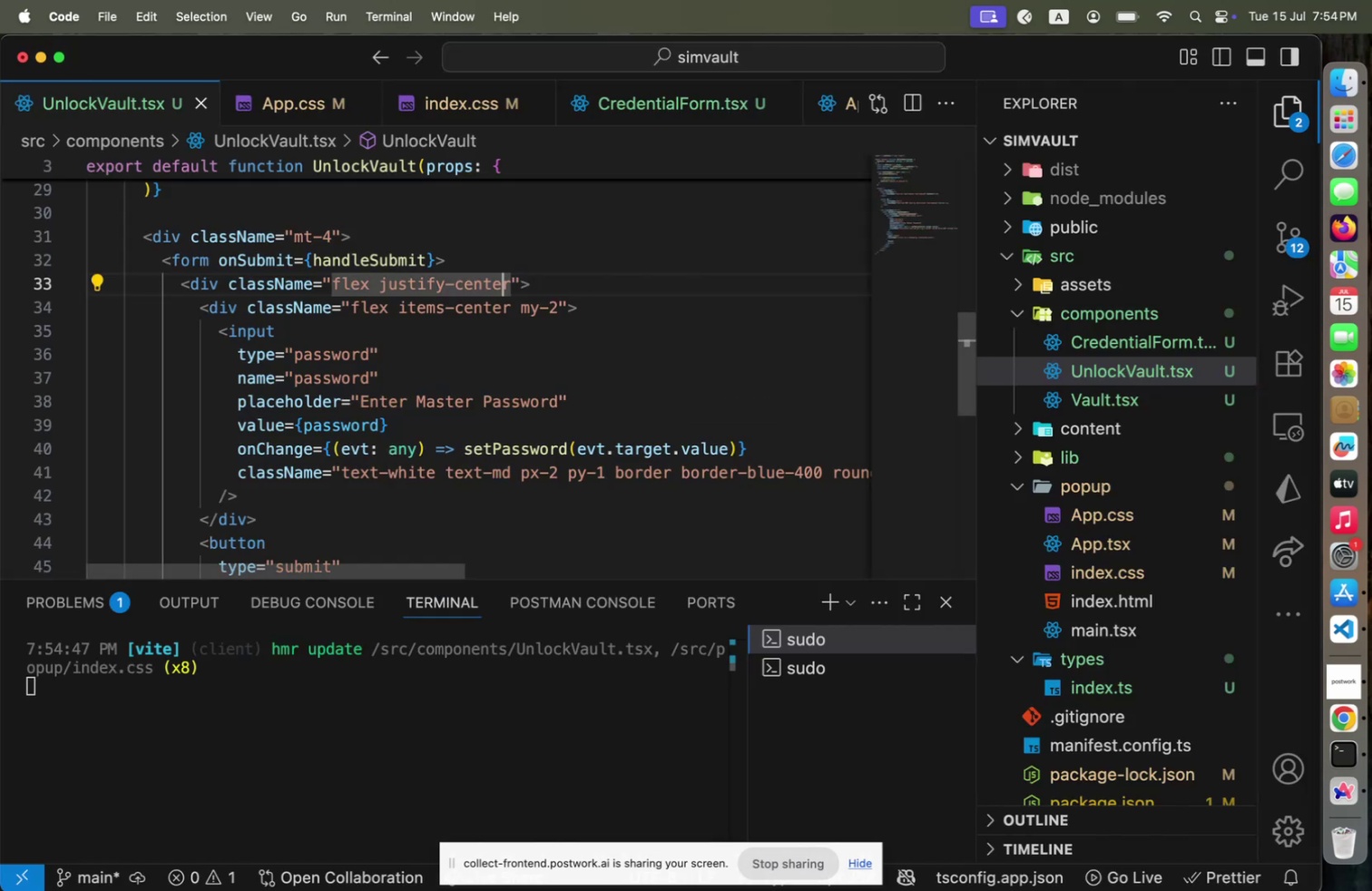 
key(Meta+CommandLeft)
 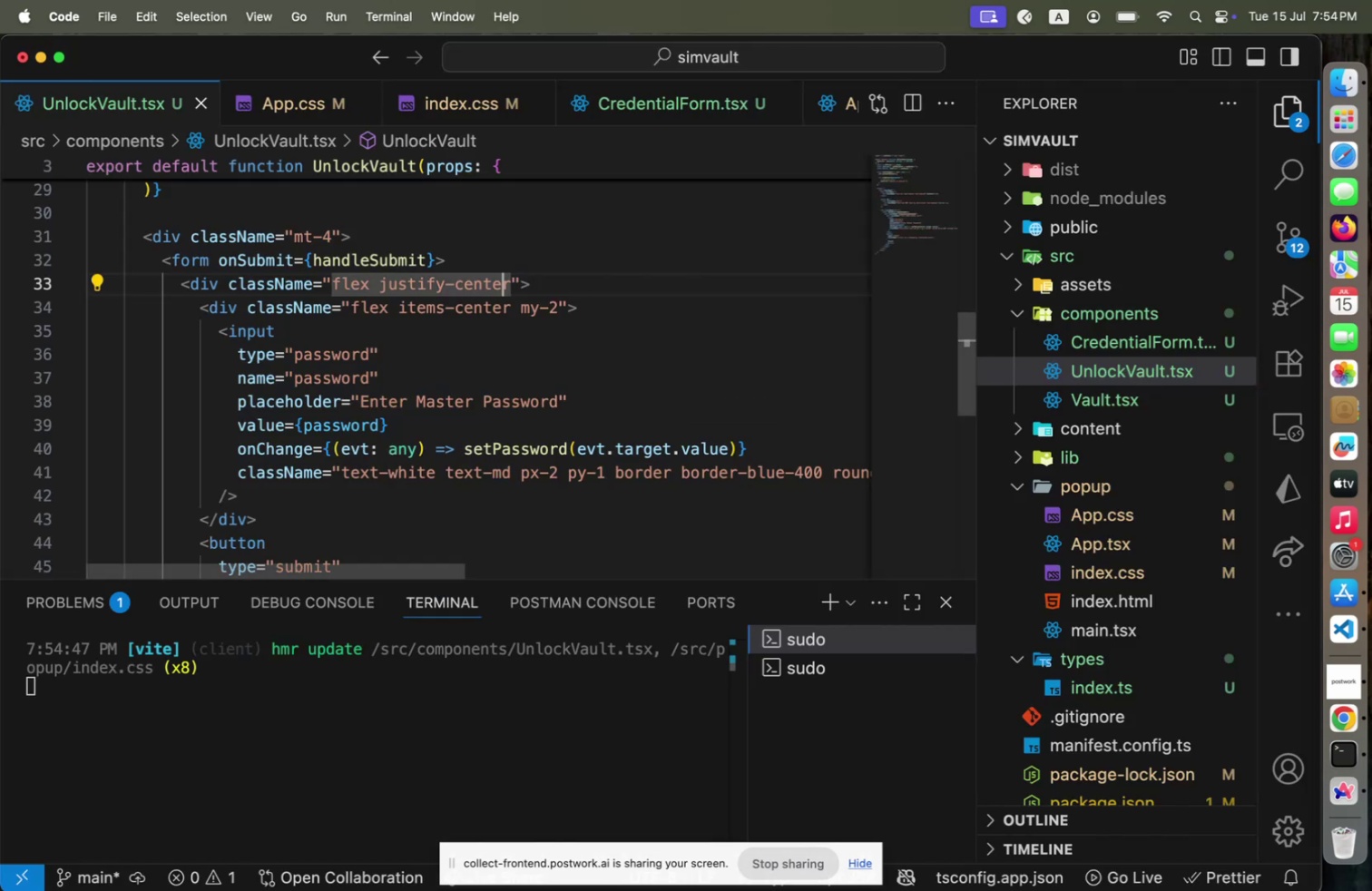 
hold_key(key=ArrowLeft, duration=1.5)
 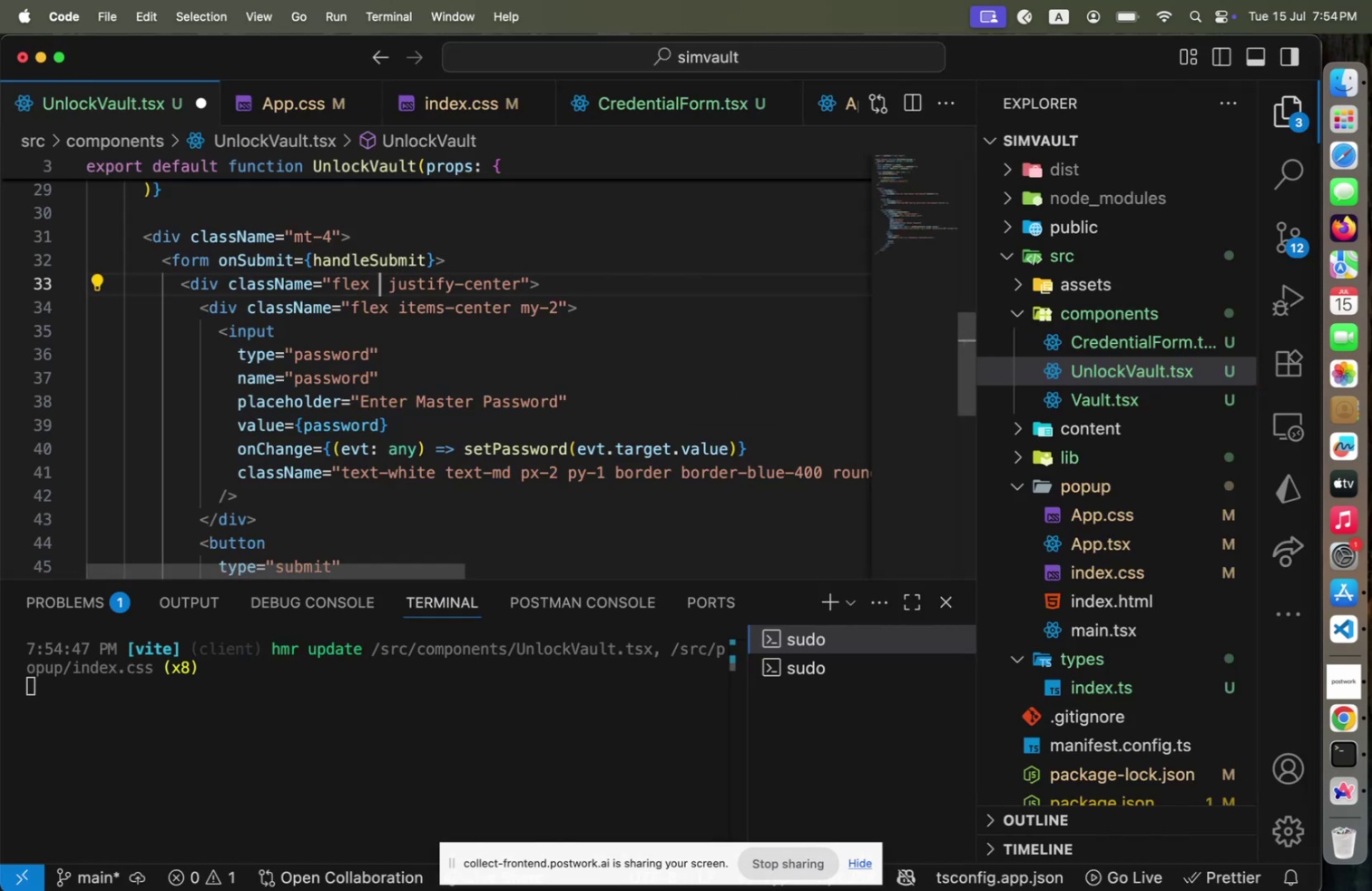 
key(ArrowLeft)
 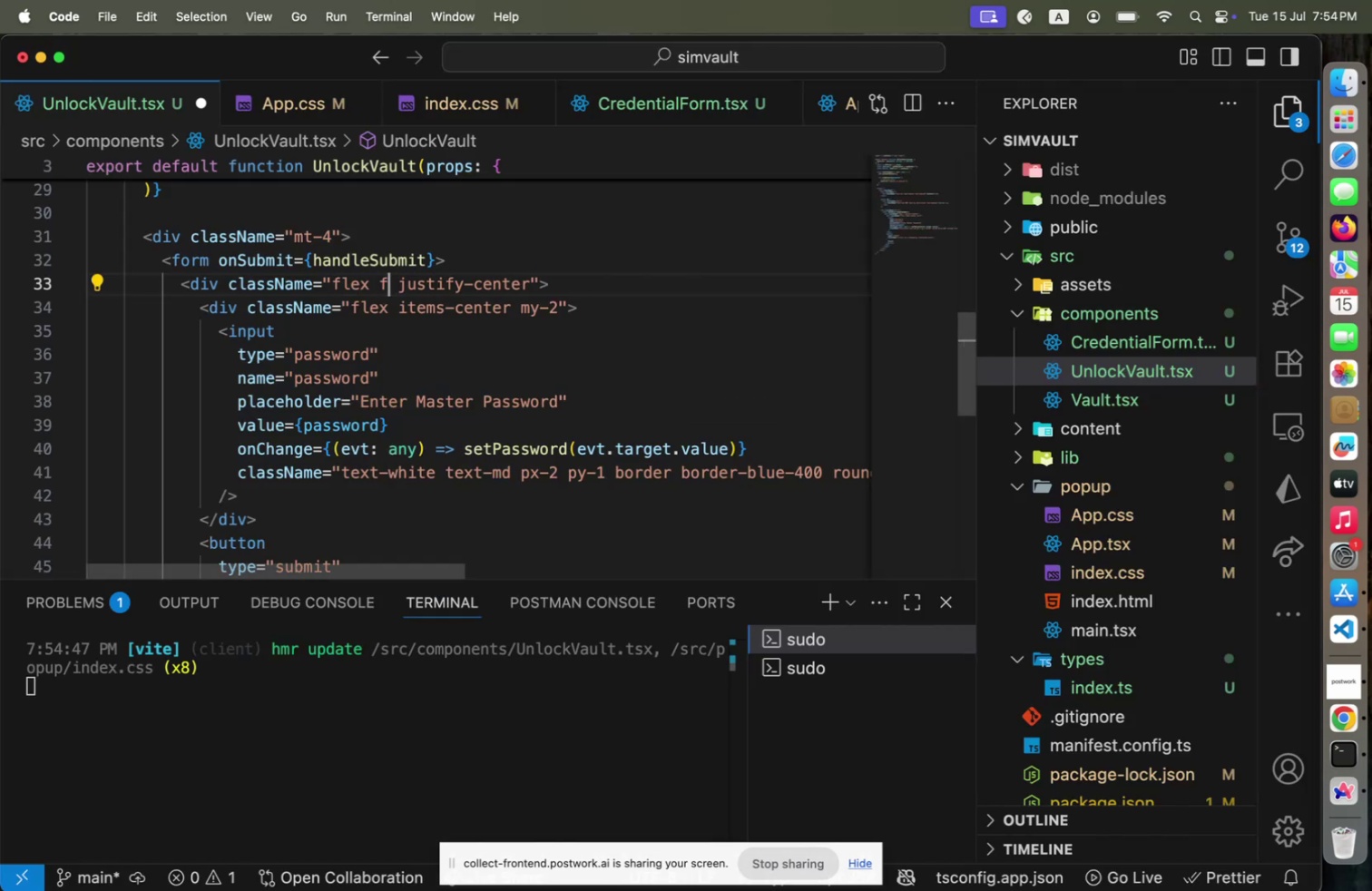 
type( flex-col)
 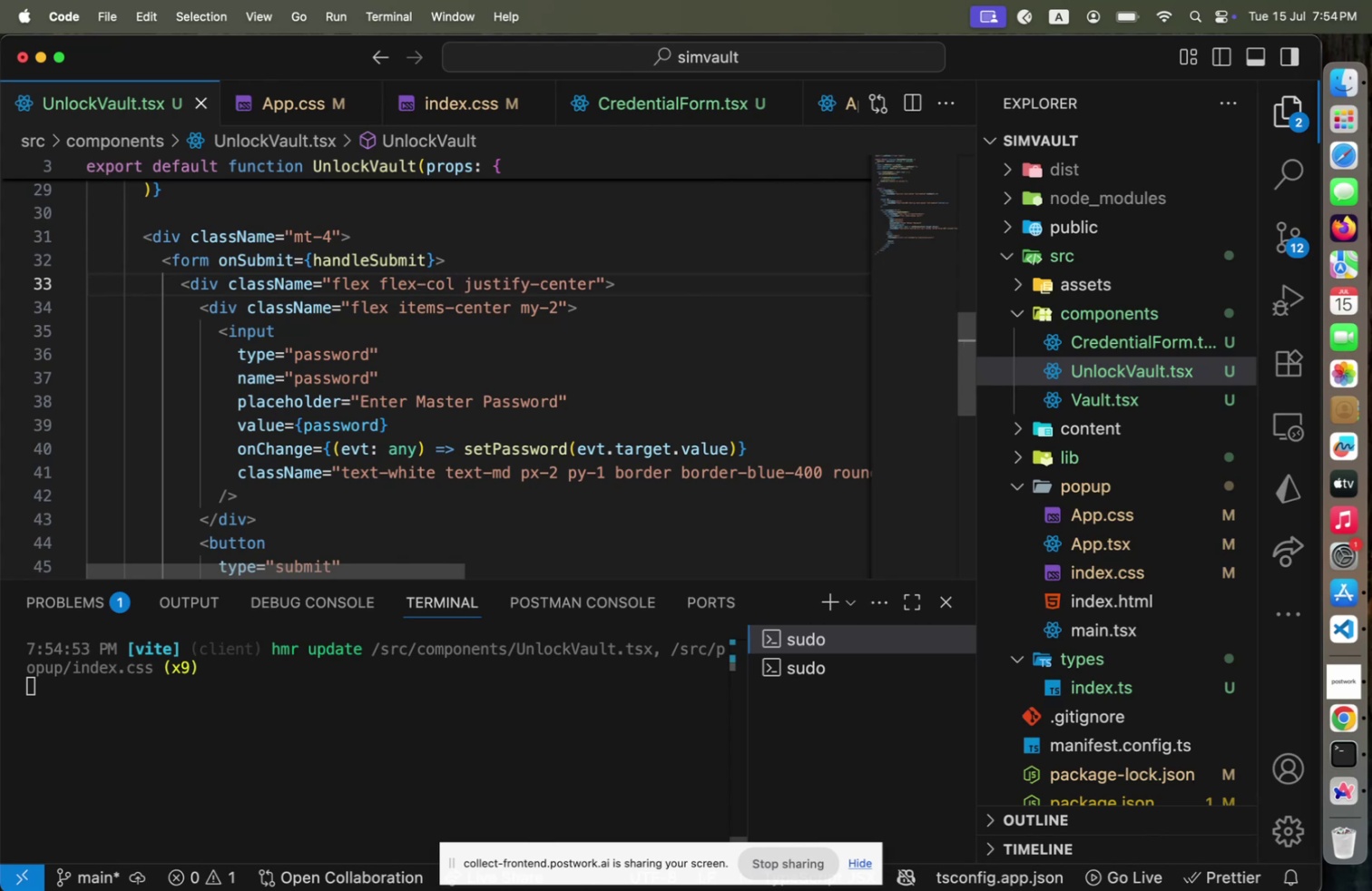 
key(Meta+CommandLeft)
 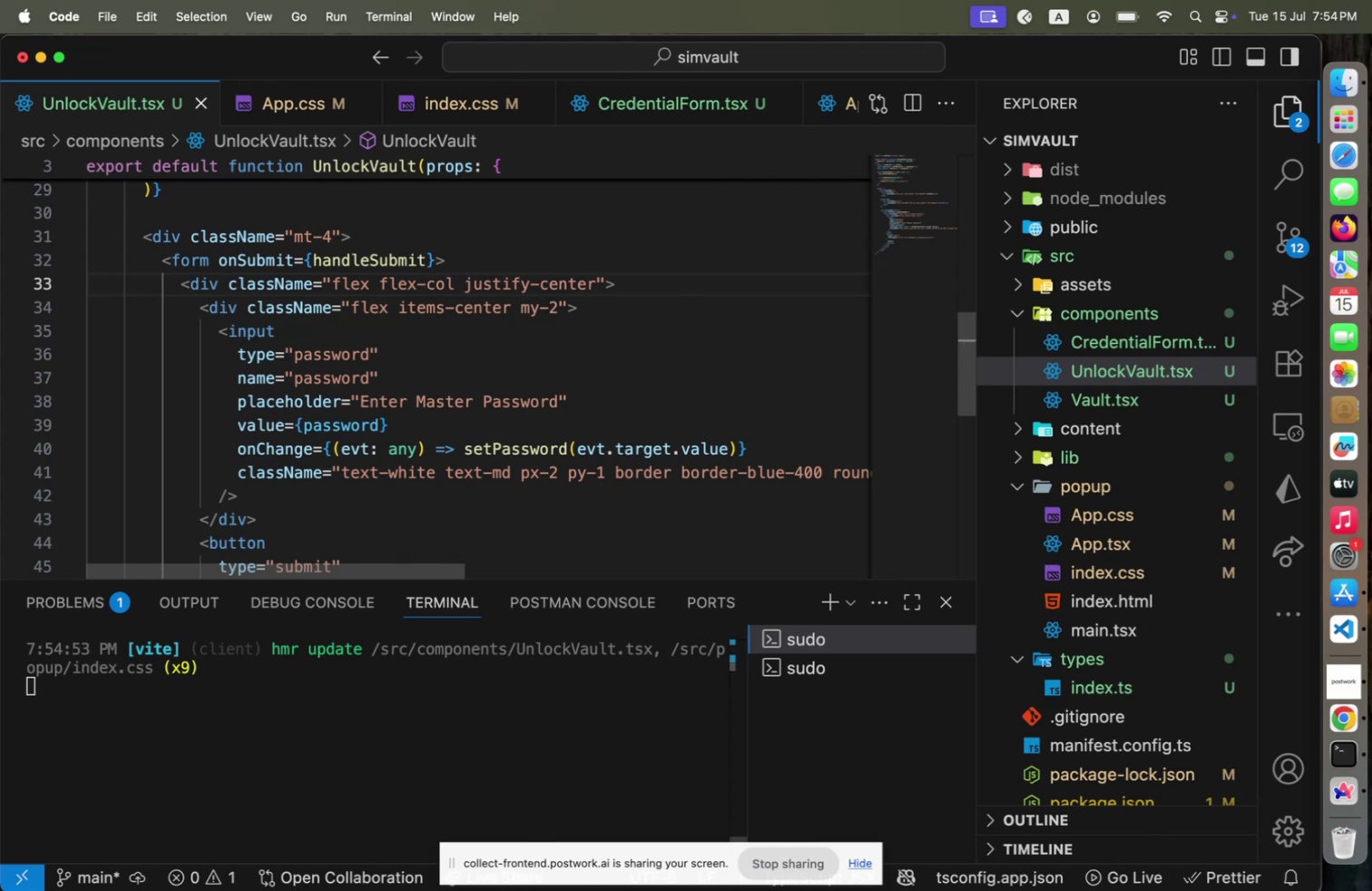 
key(Meta+S)
 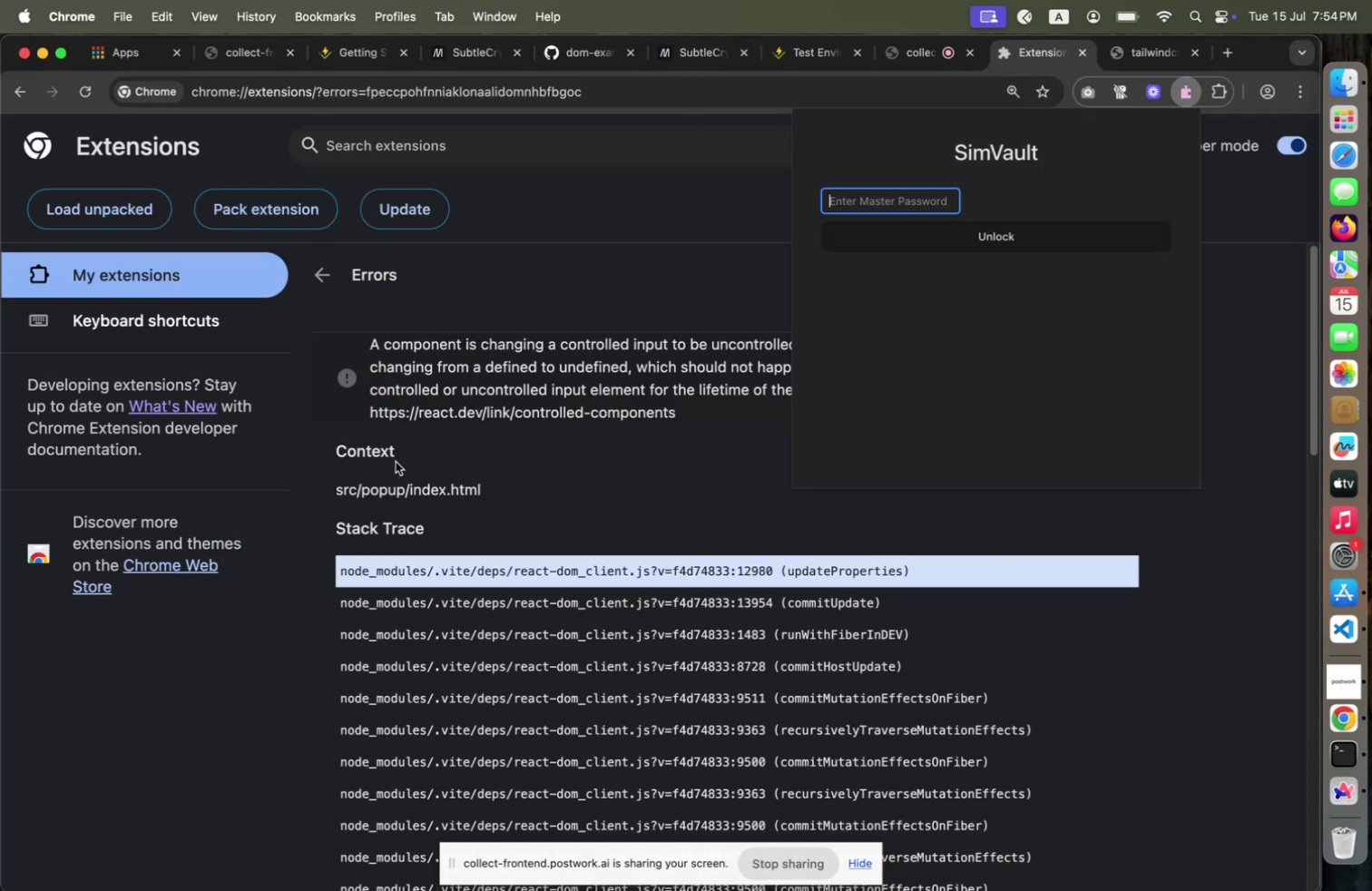 
key(Meta+CommandLeft)
 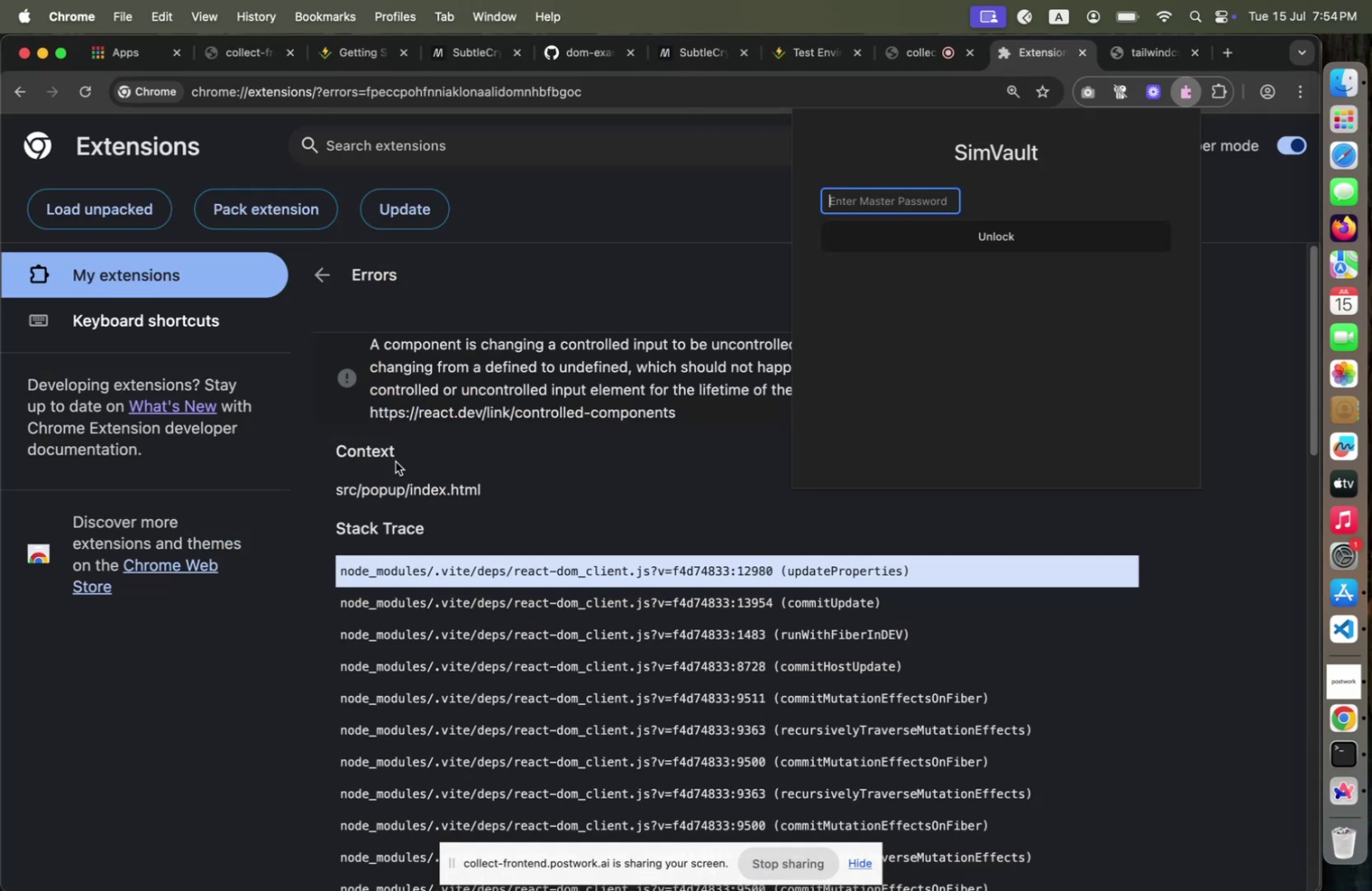 
hold_key(key=Tab, duration=1.03)
 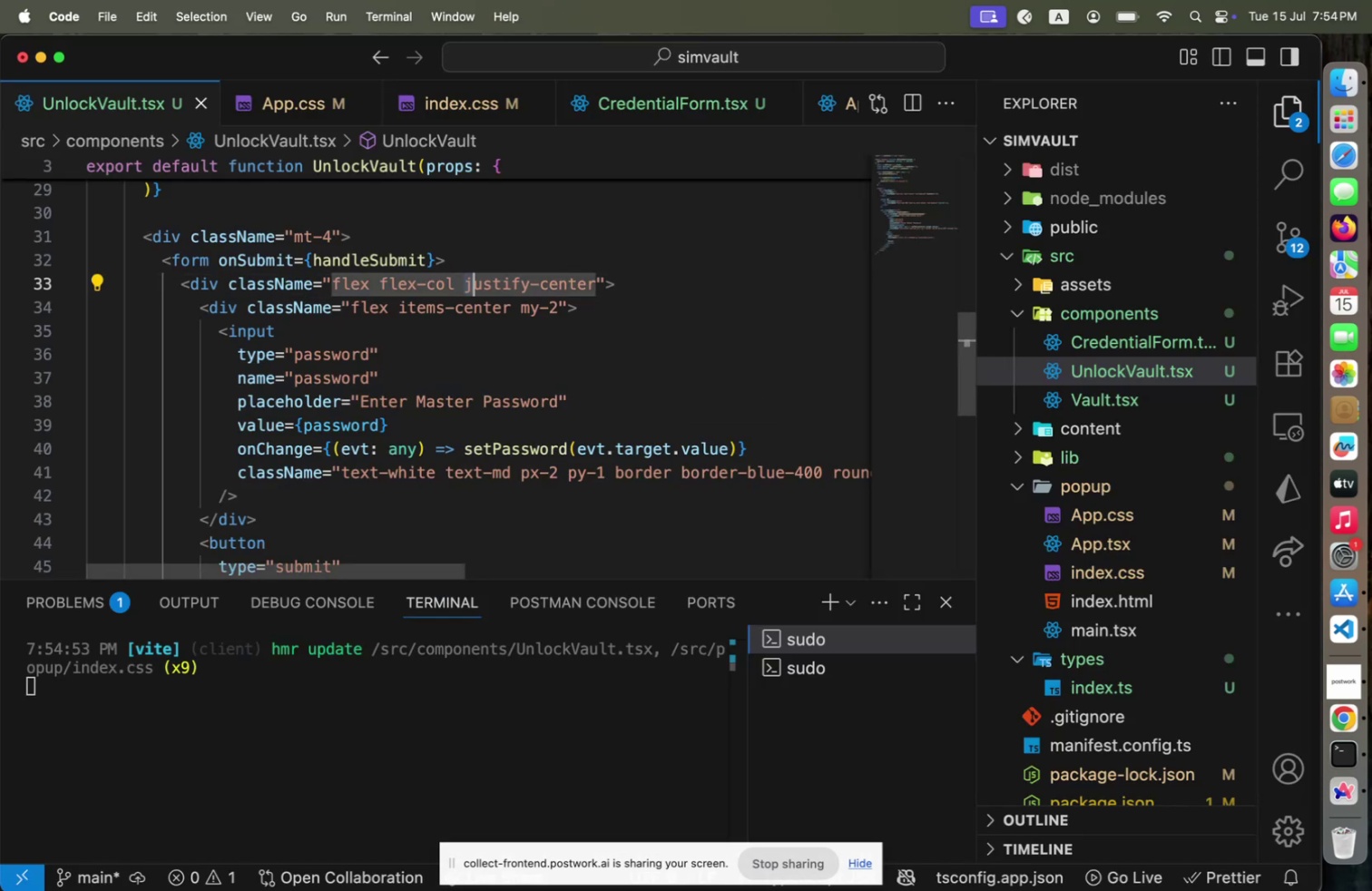 
key(Meta+CommandLeft)
 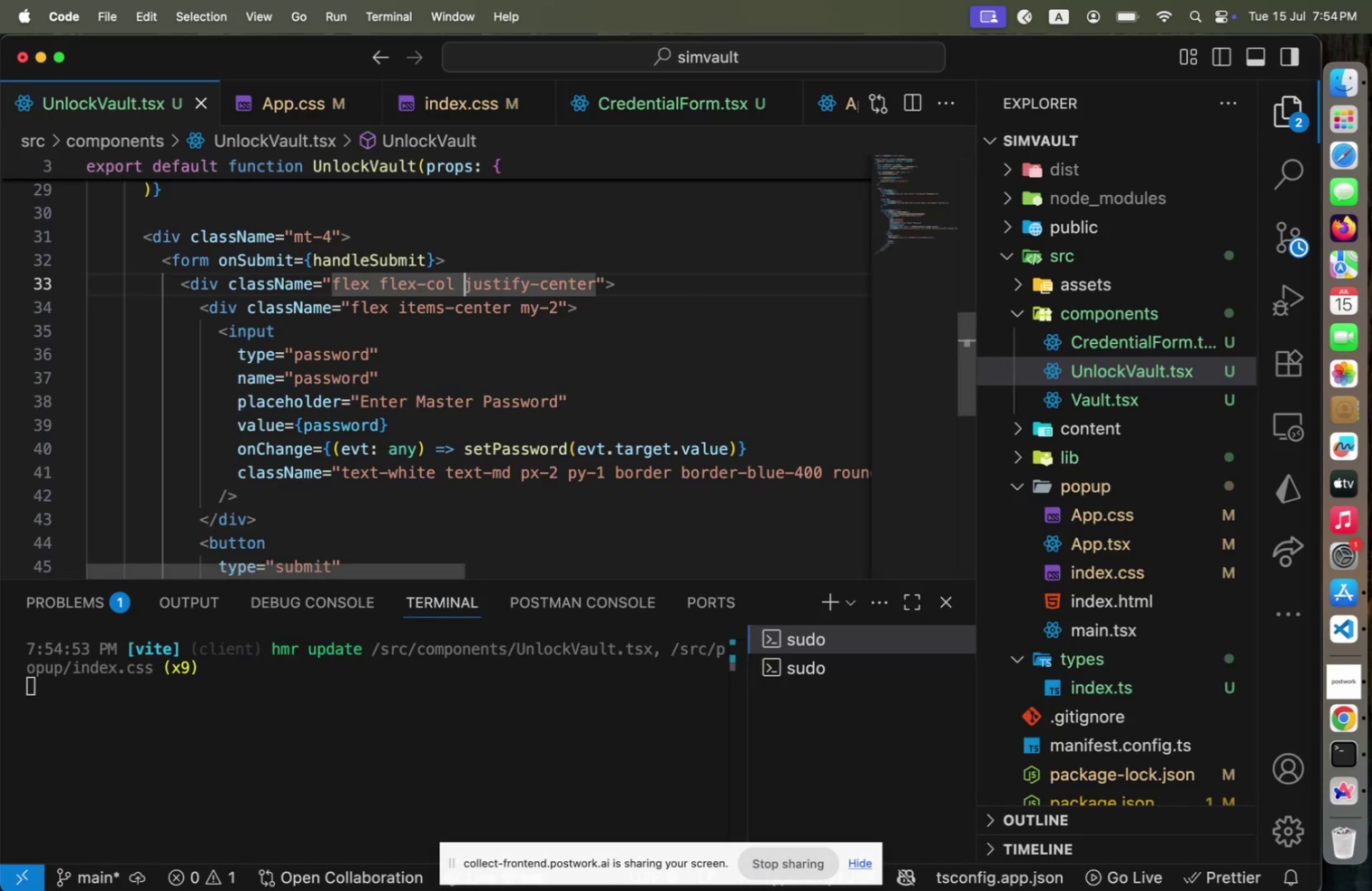 
key(ArrowRight)
 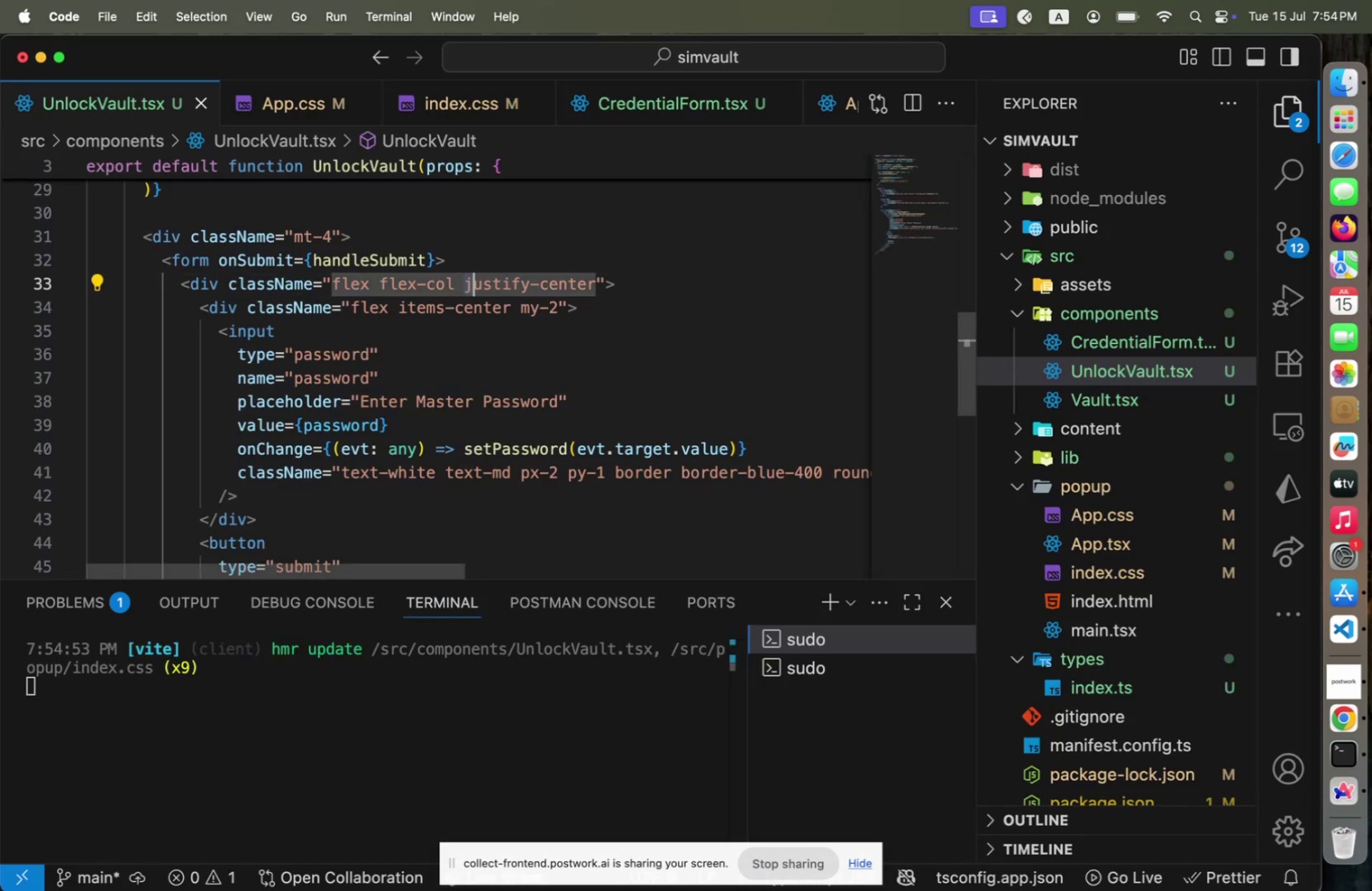 
key(Shift+ArrowRight)
 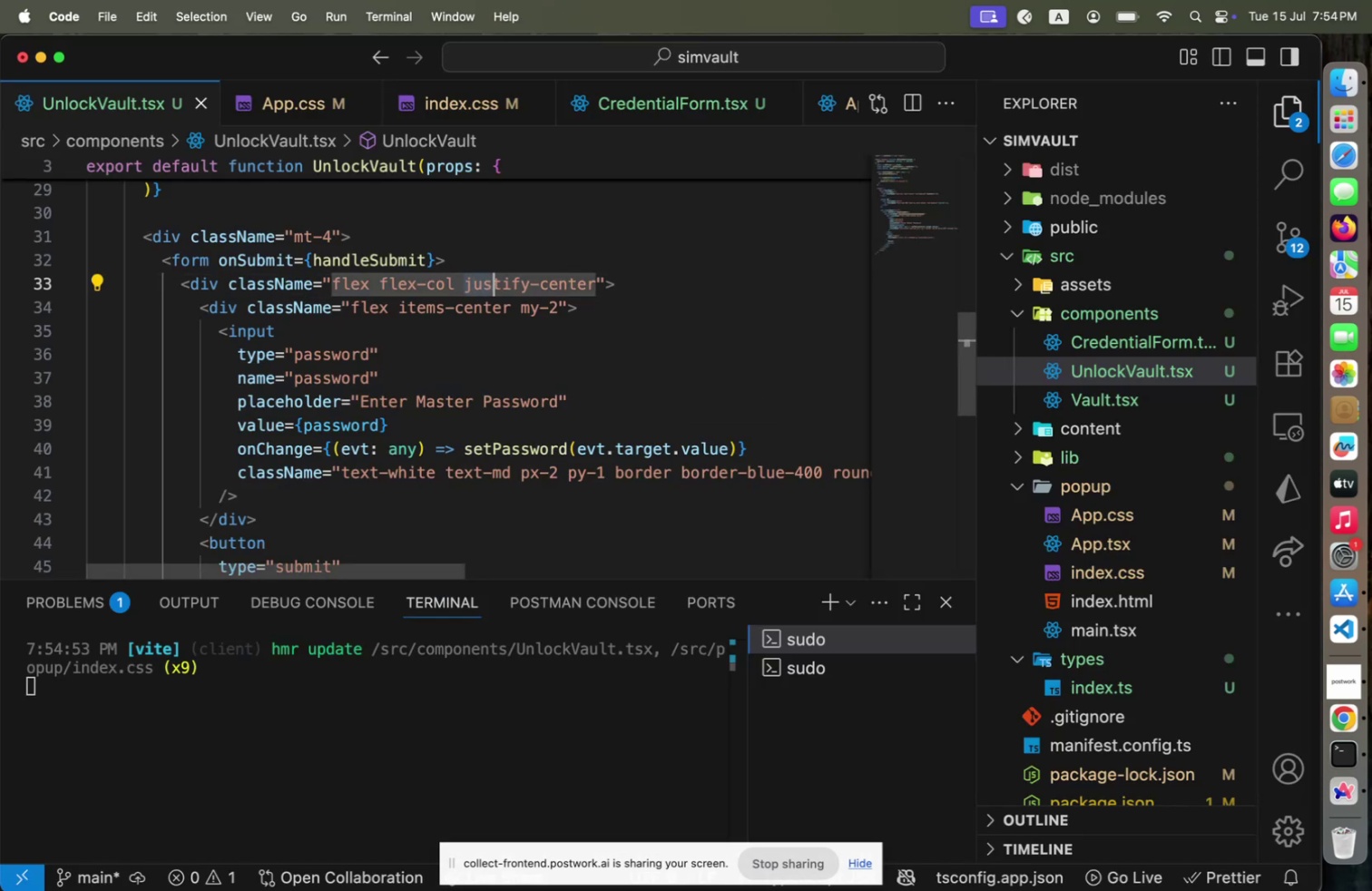 
key(Shift+ArrowRight)
 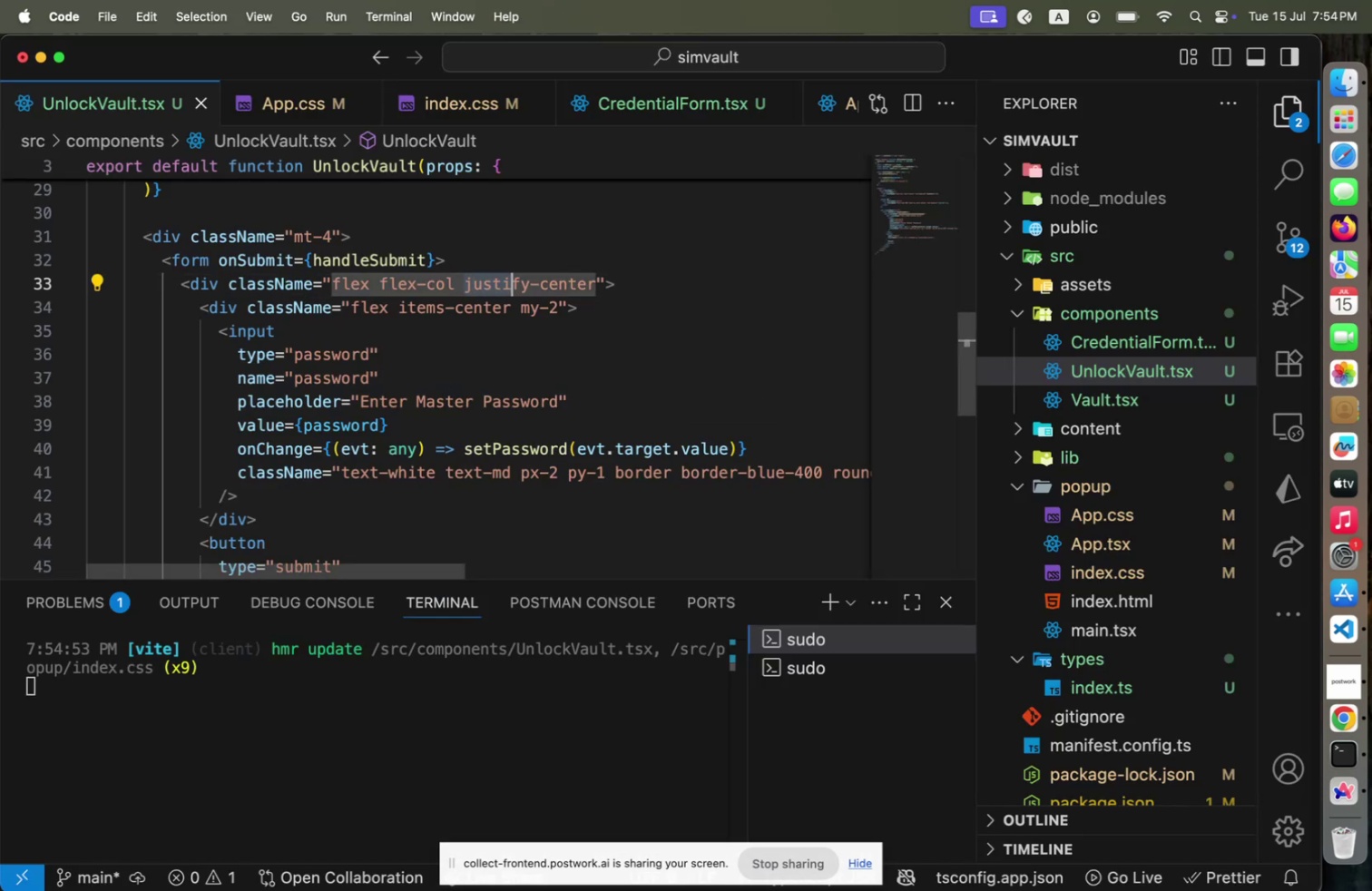 
key(Shift+ArrowRight)
 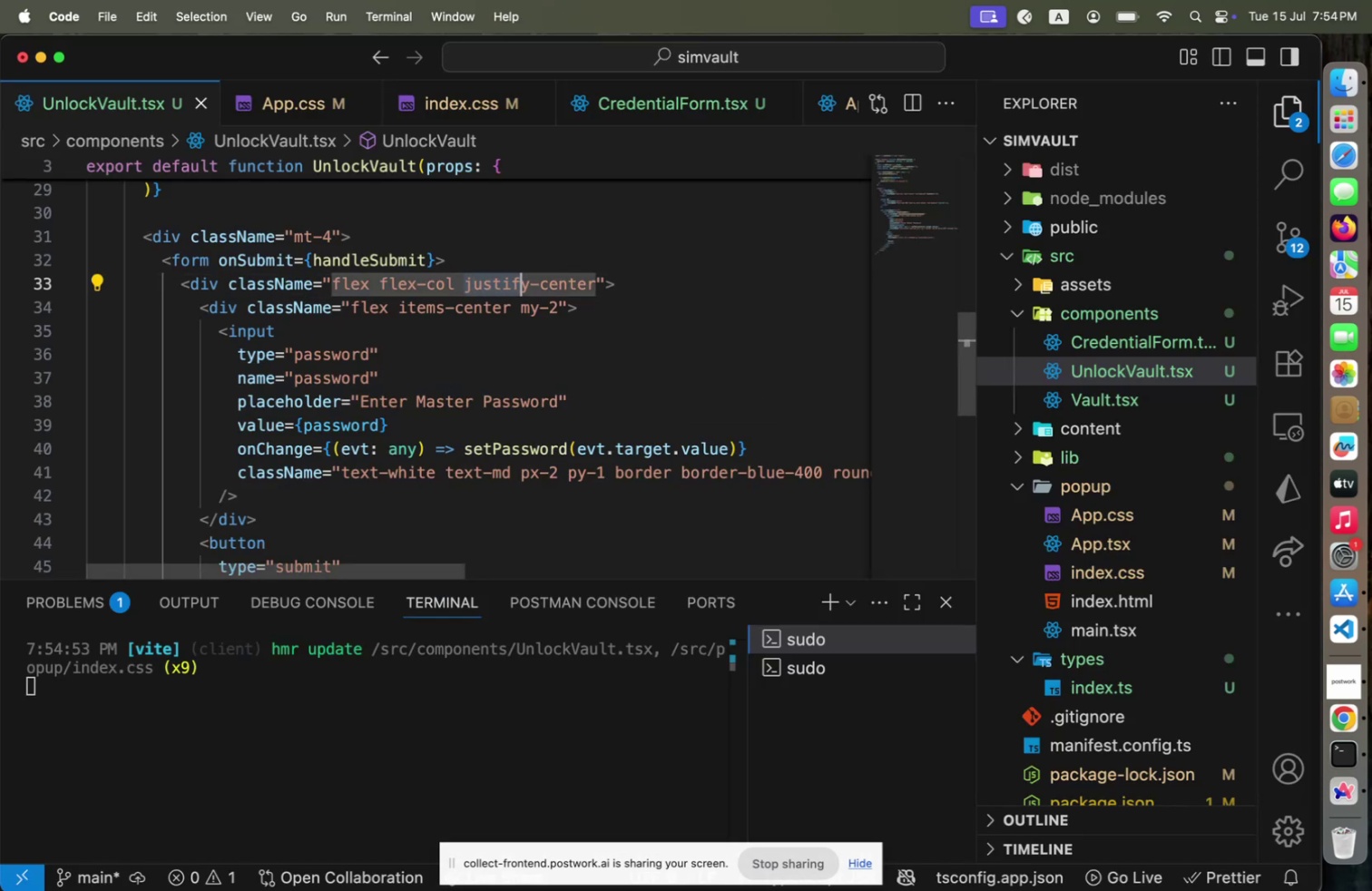 
key(Shift+ArrowRight)
 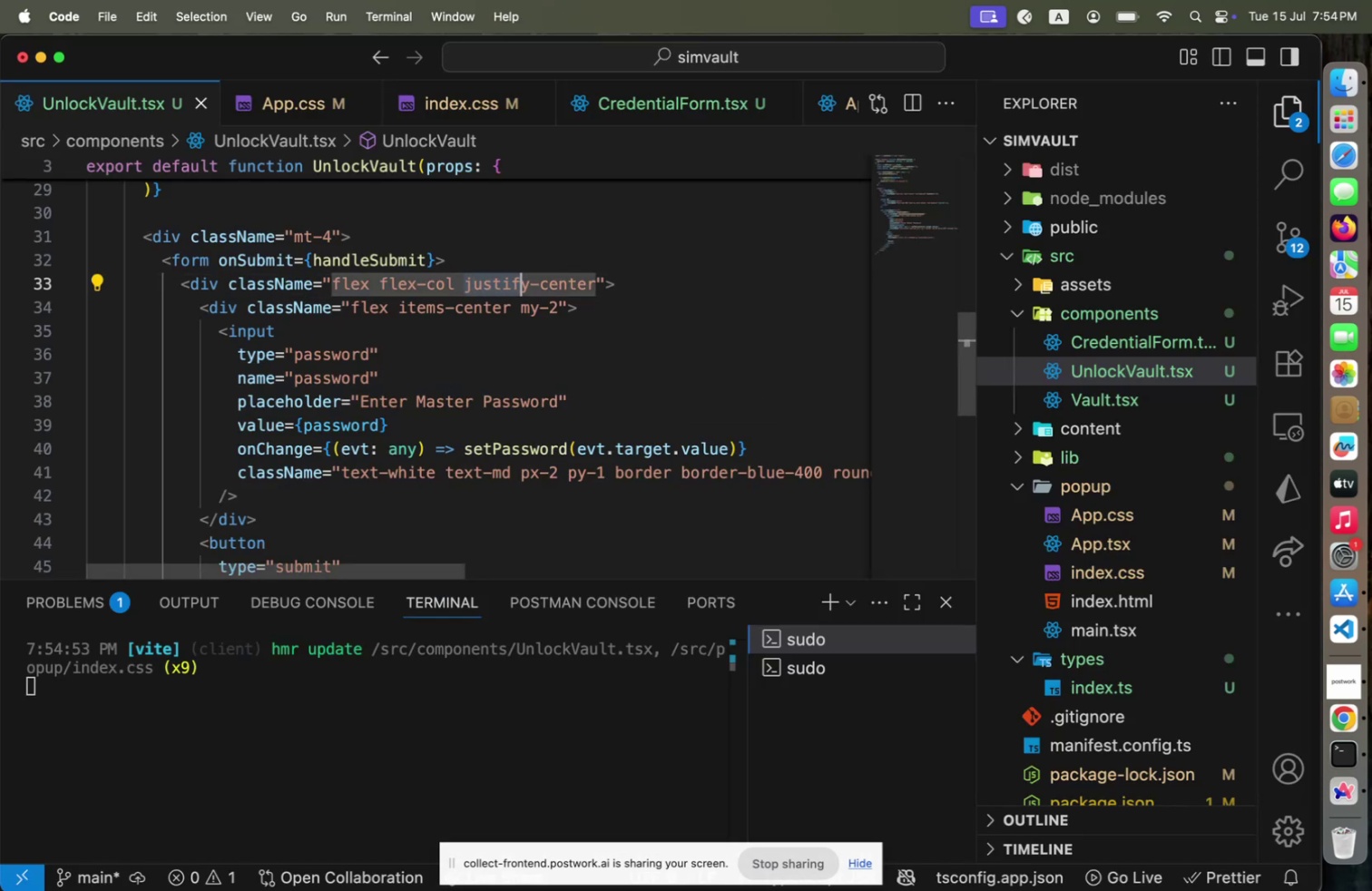 
key(Shift+ArrowRight)
 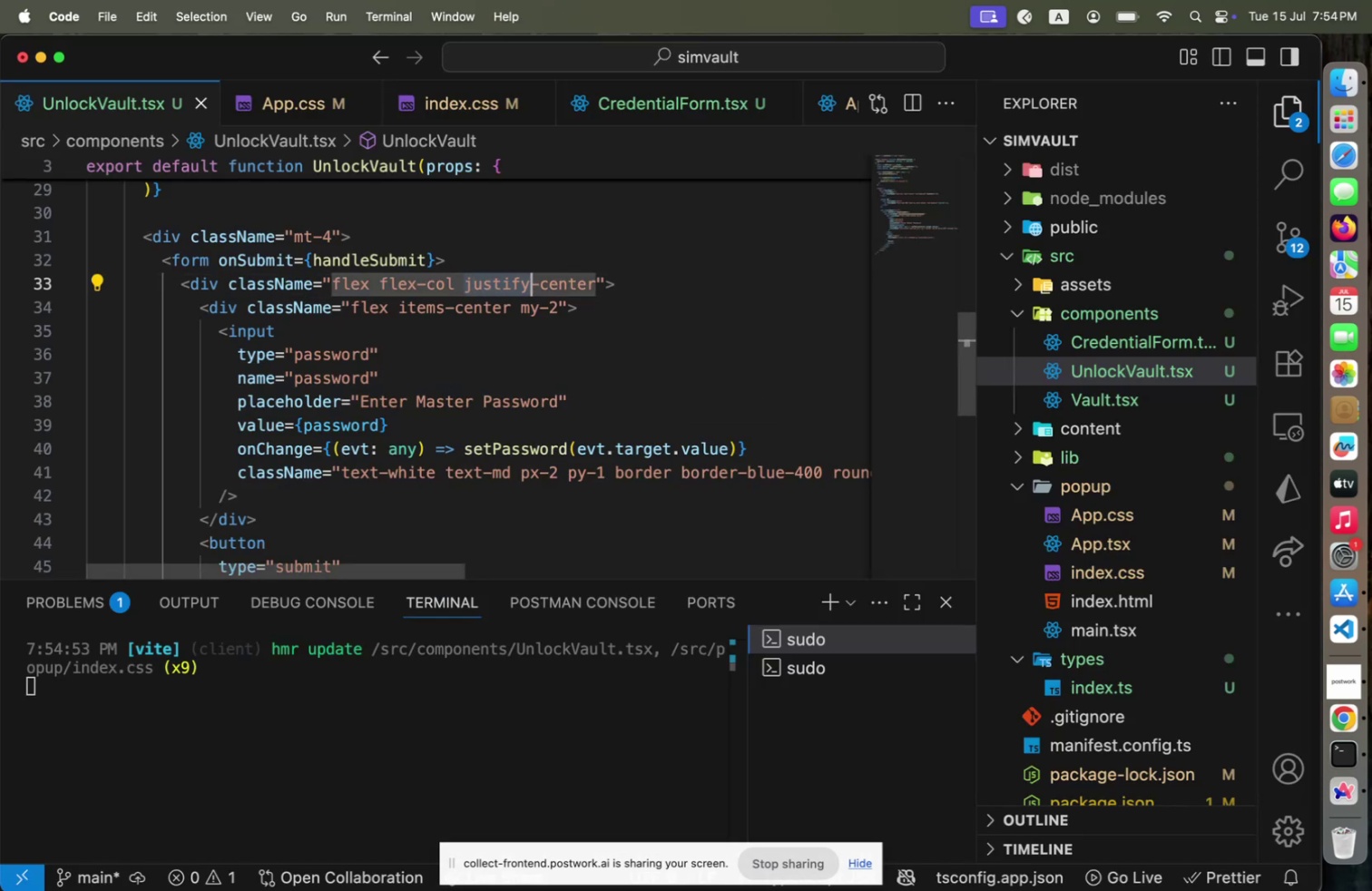 
key(Shift+ArrowRight)
 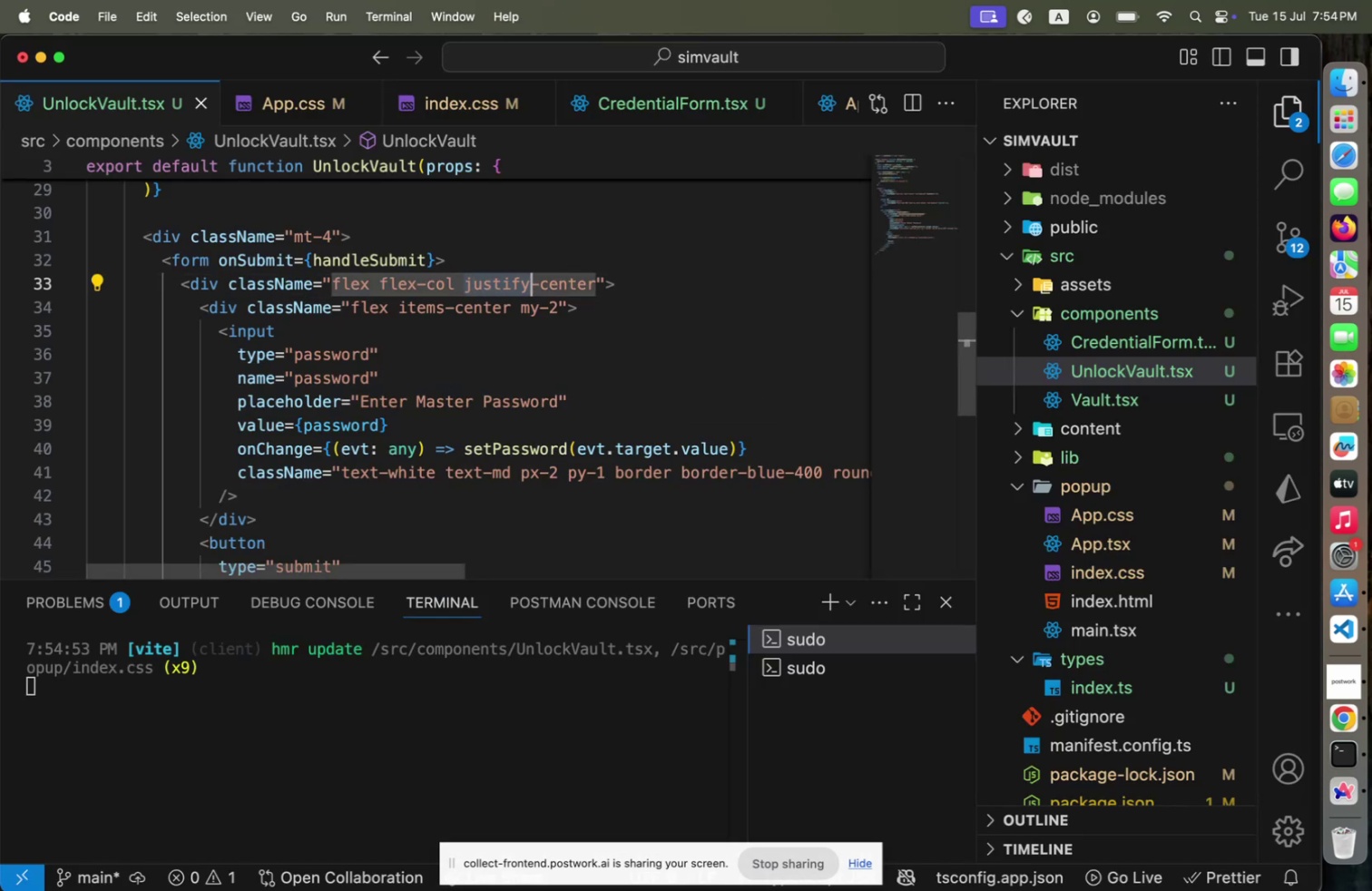 
key(Shift+ArrowRight)
 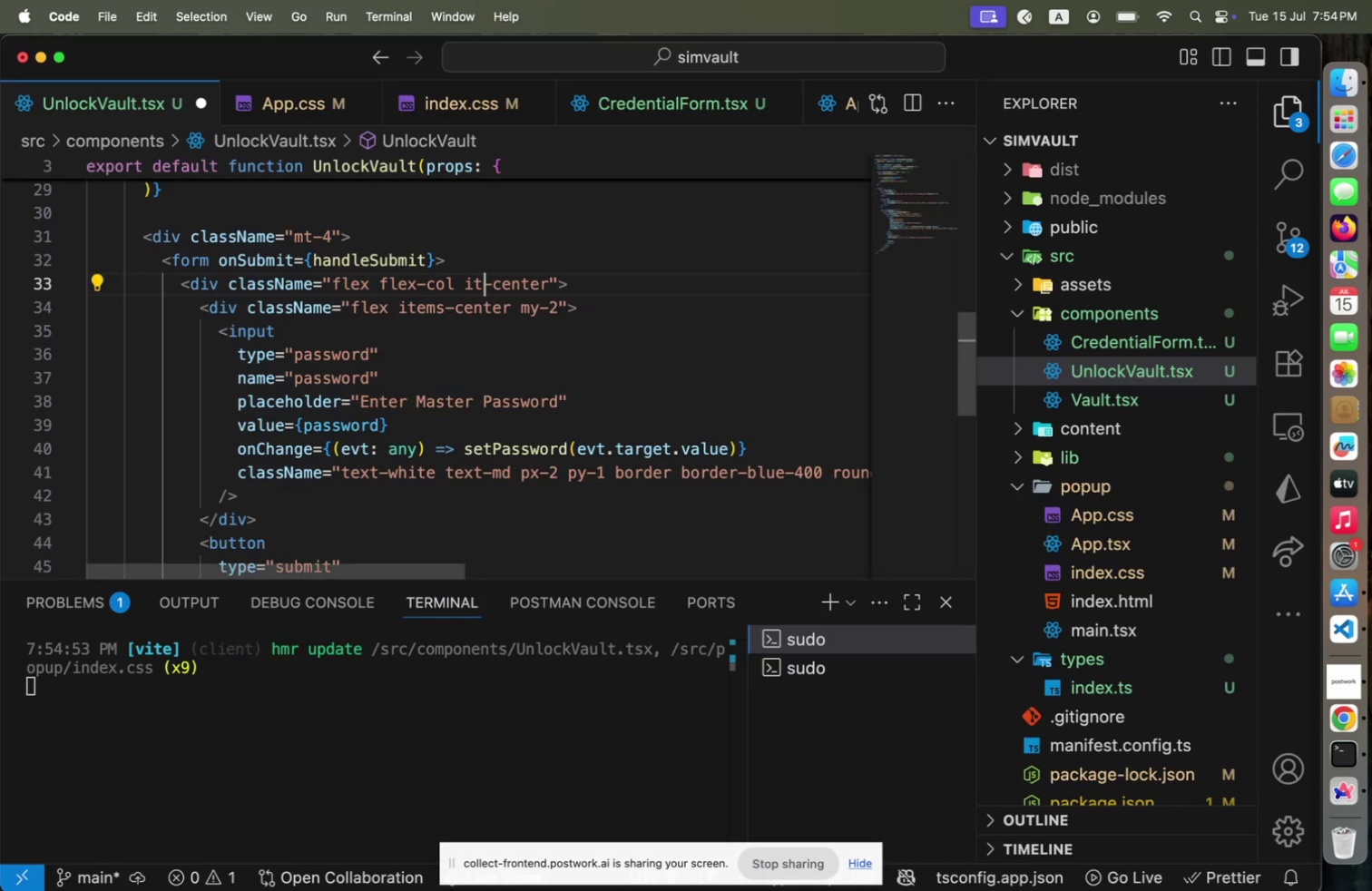 
type(items)
 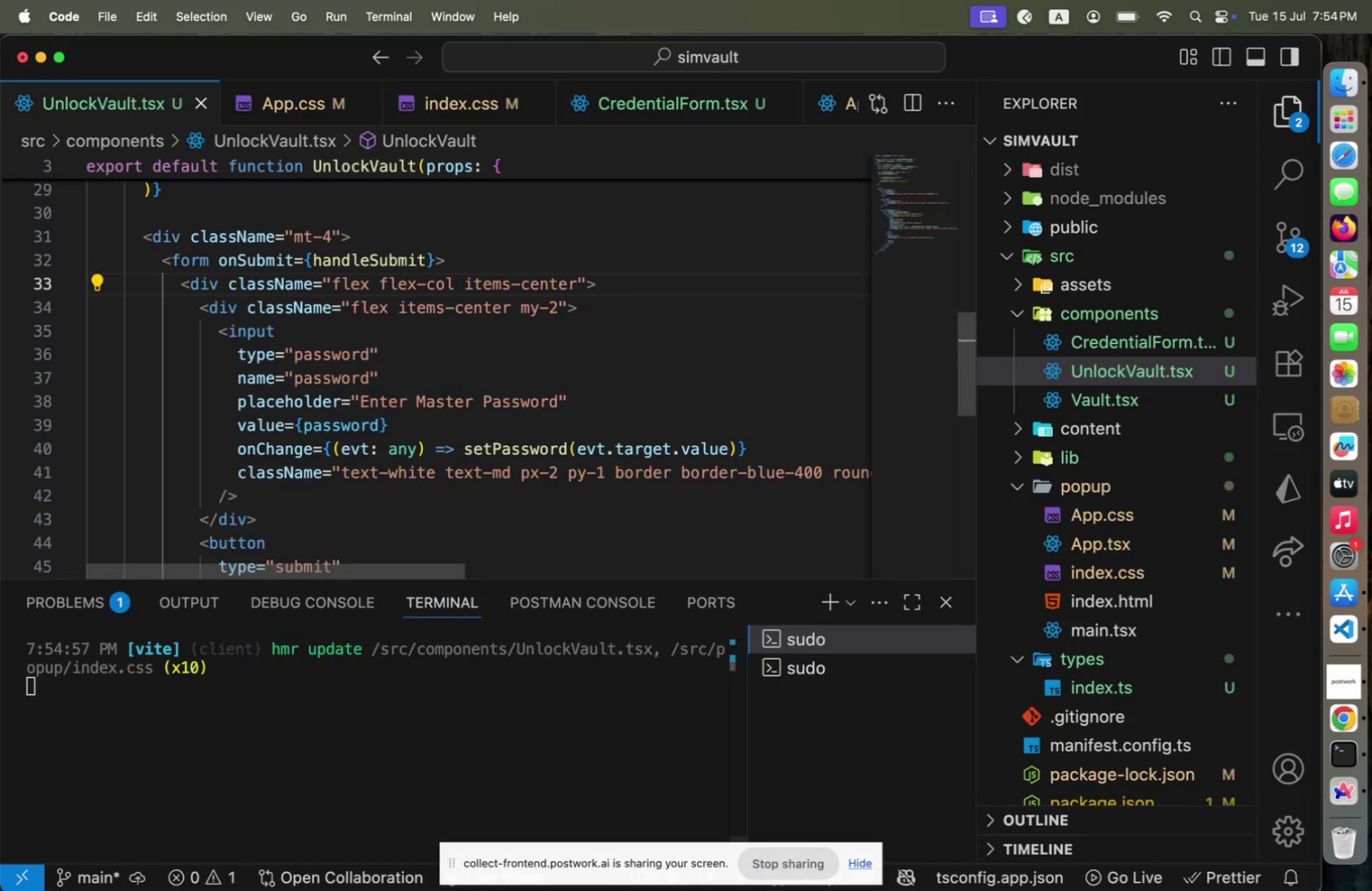 
key(Meta+CommandLeft)
 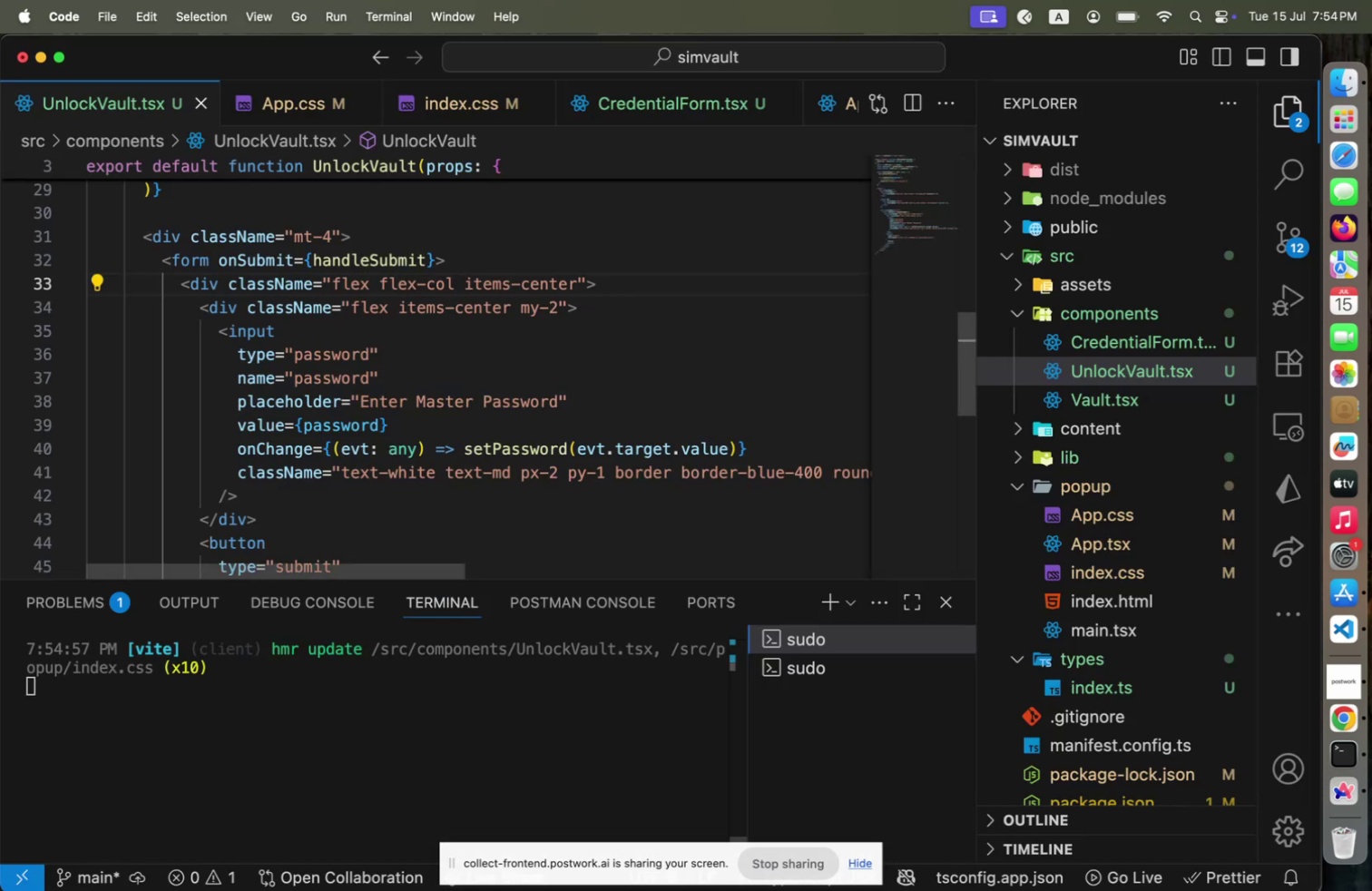 
key(Meta+S)
 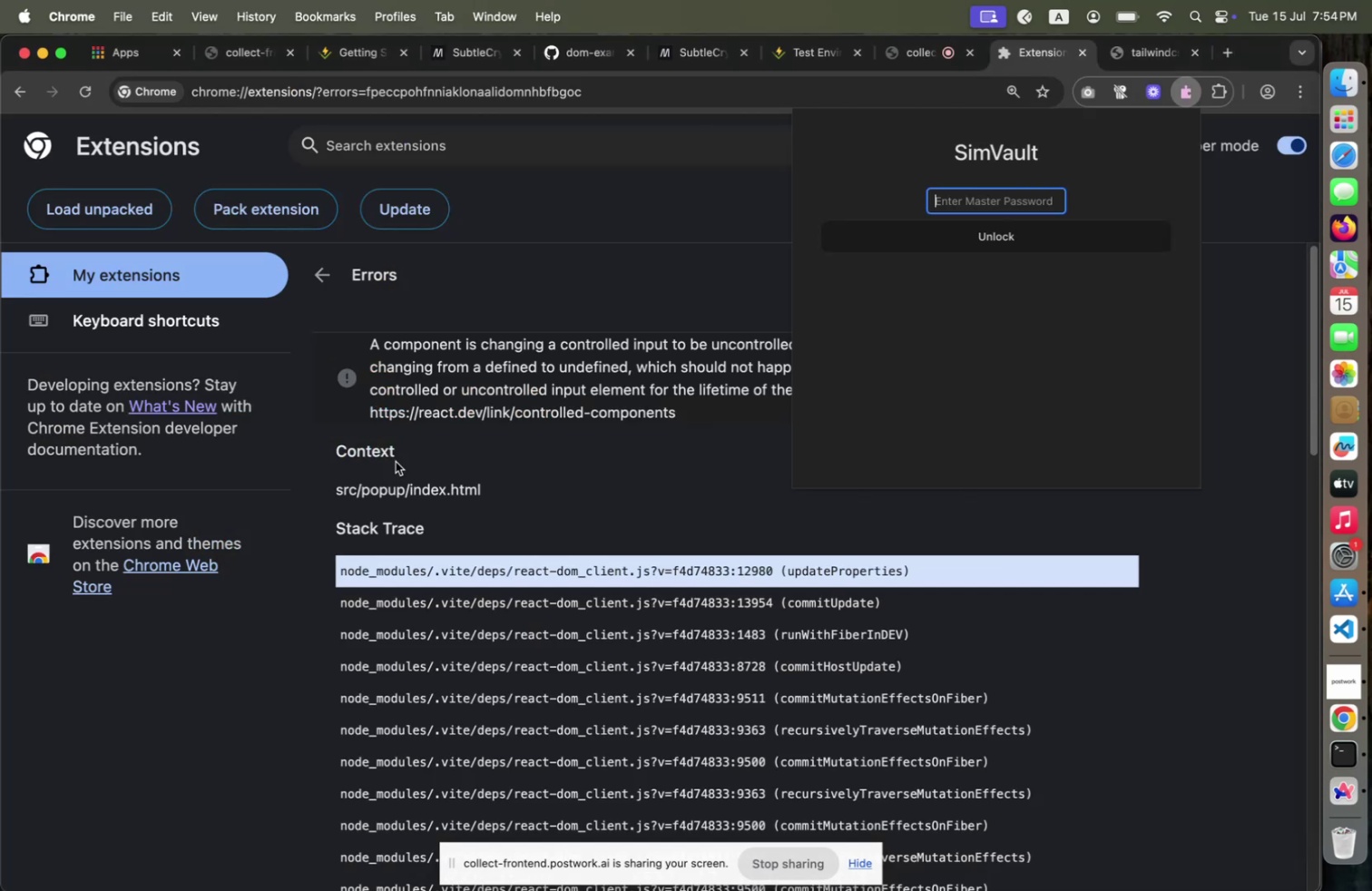 
key(Meta+CommandLeft)
 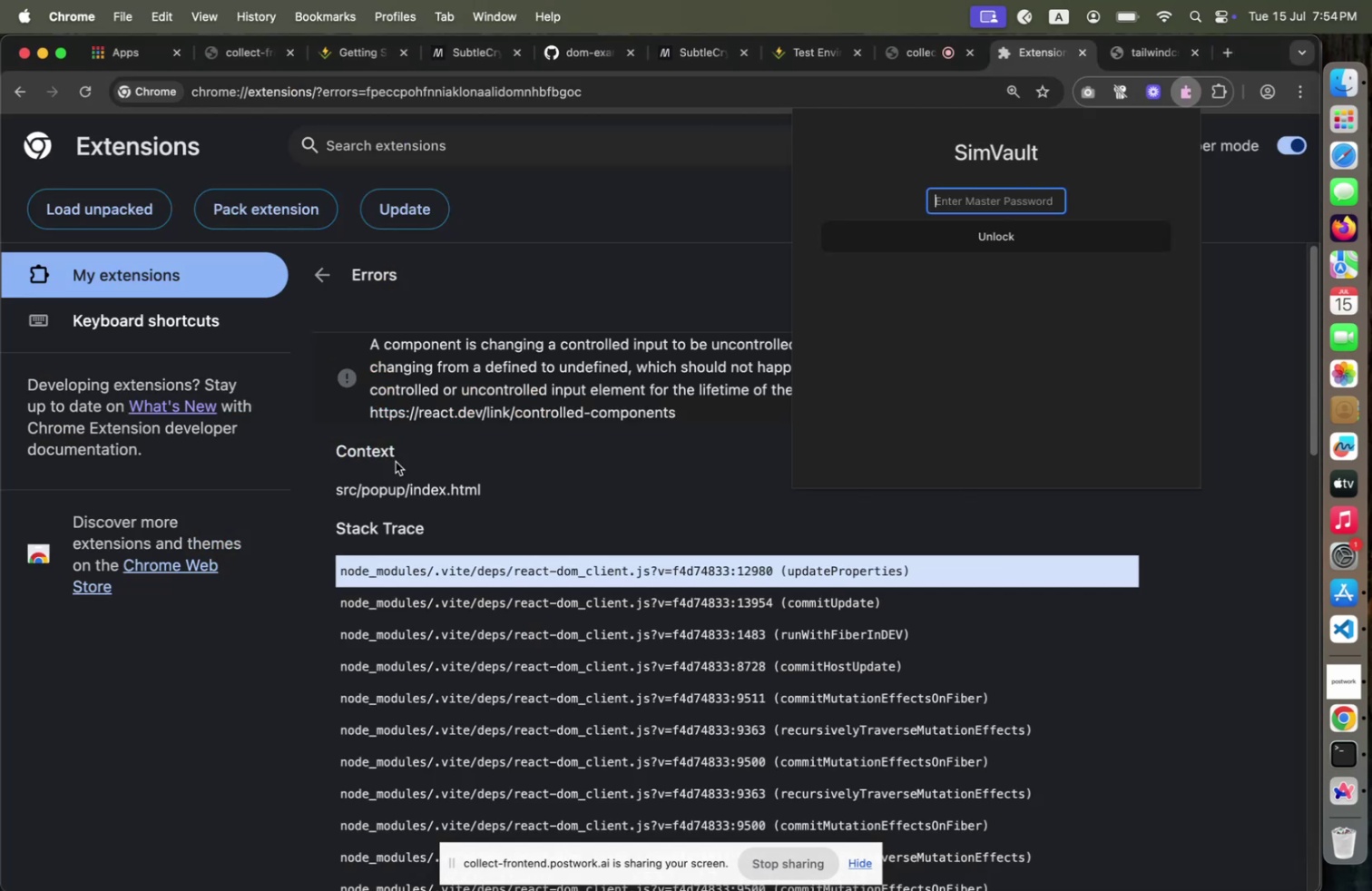 
hold_key(key=Tab, duration=1.69)
 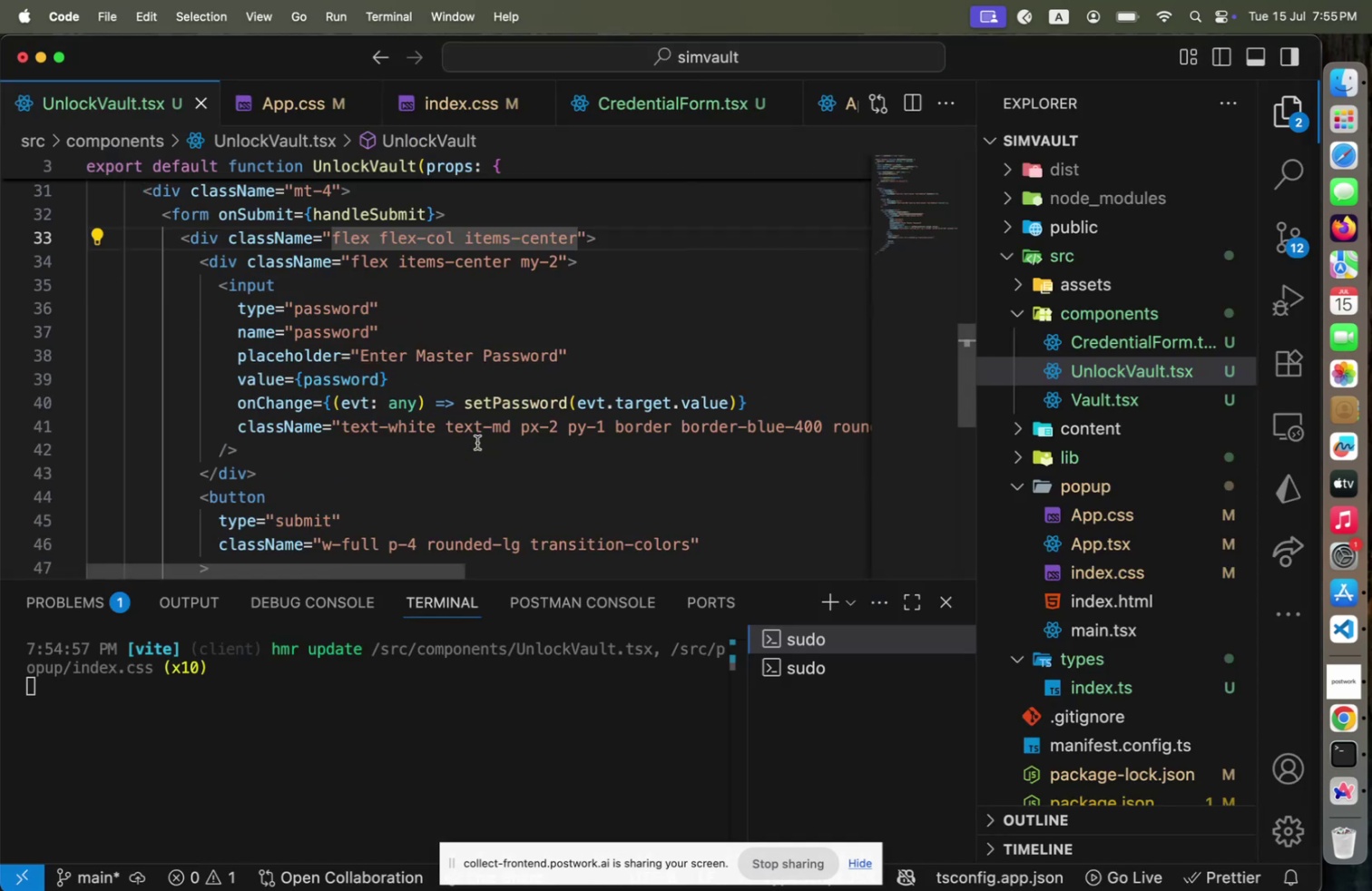 
key(Meta+CommandLeft)
 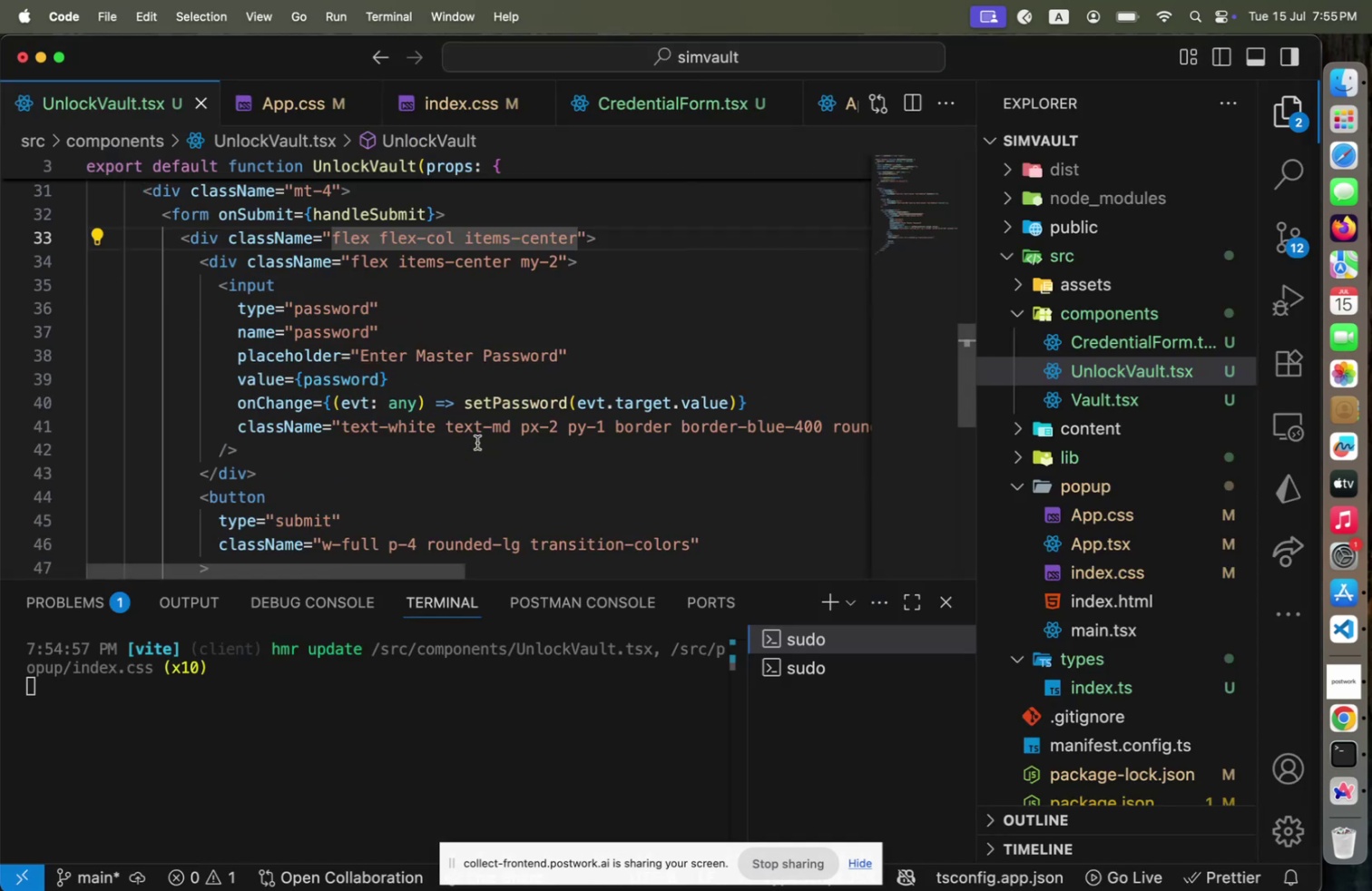 
scroll: coordinate [477, 442], scroll_direction: down, amount: 3.0
 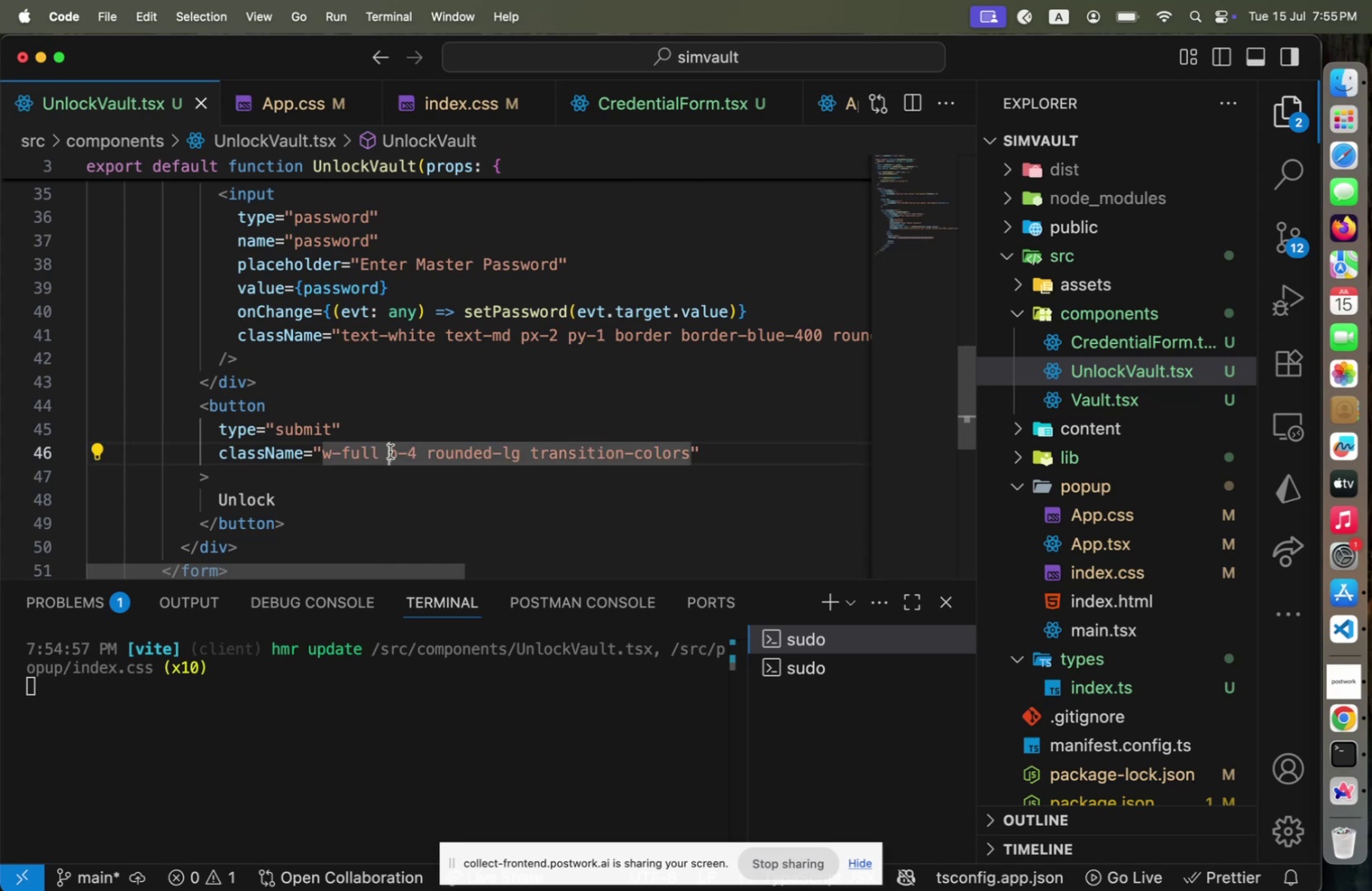 
hold_key(key=Backspace, duration=0.64)
 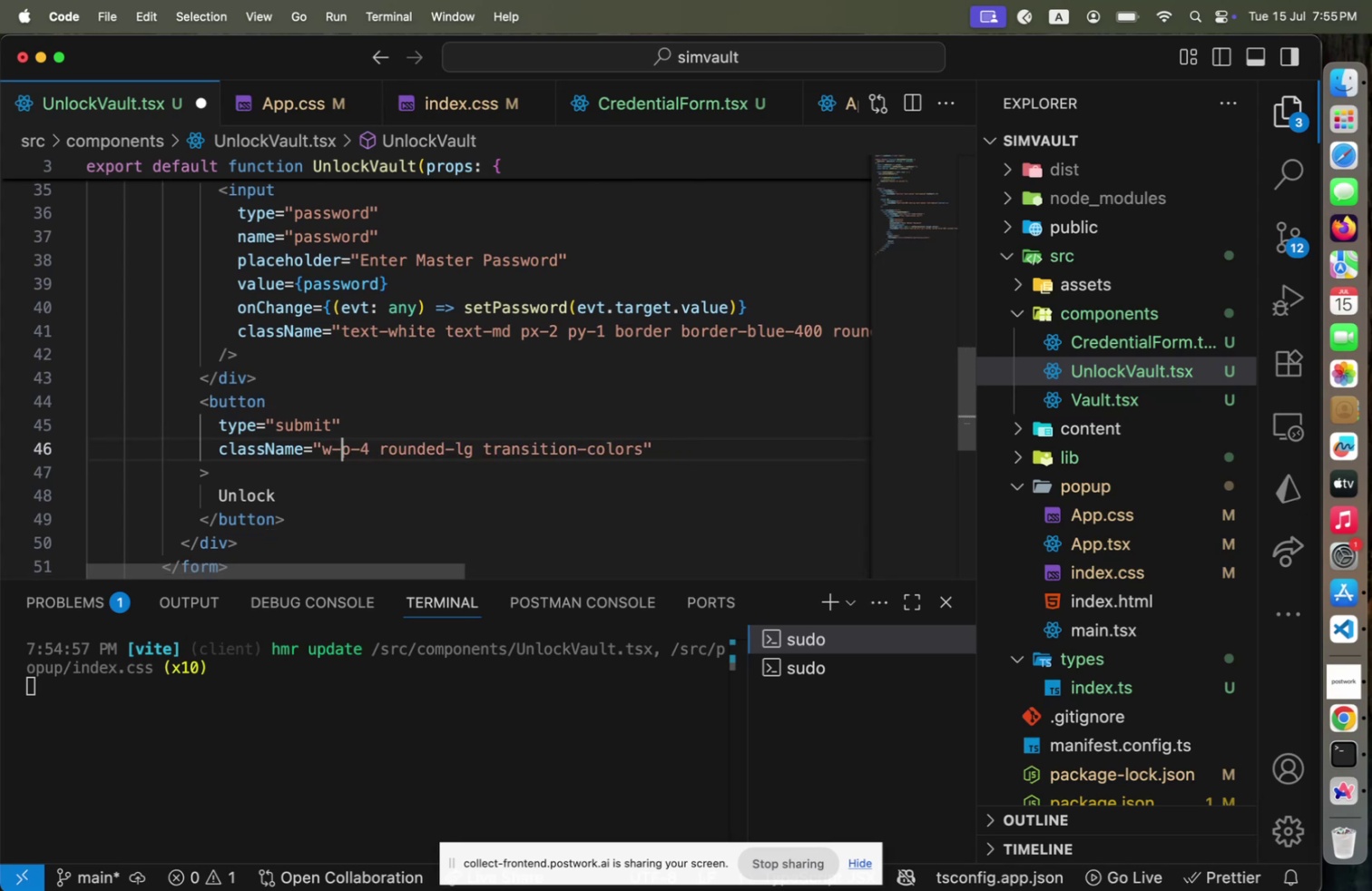 
key(Backspace)
 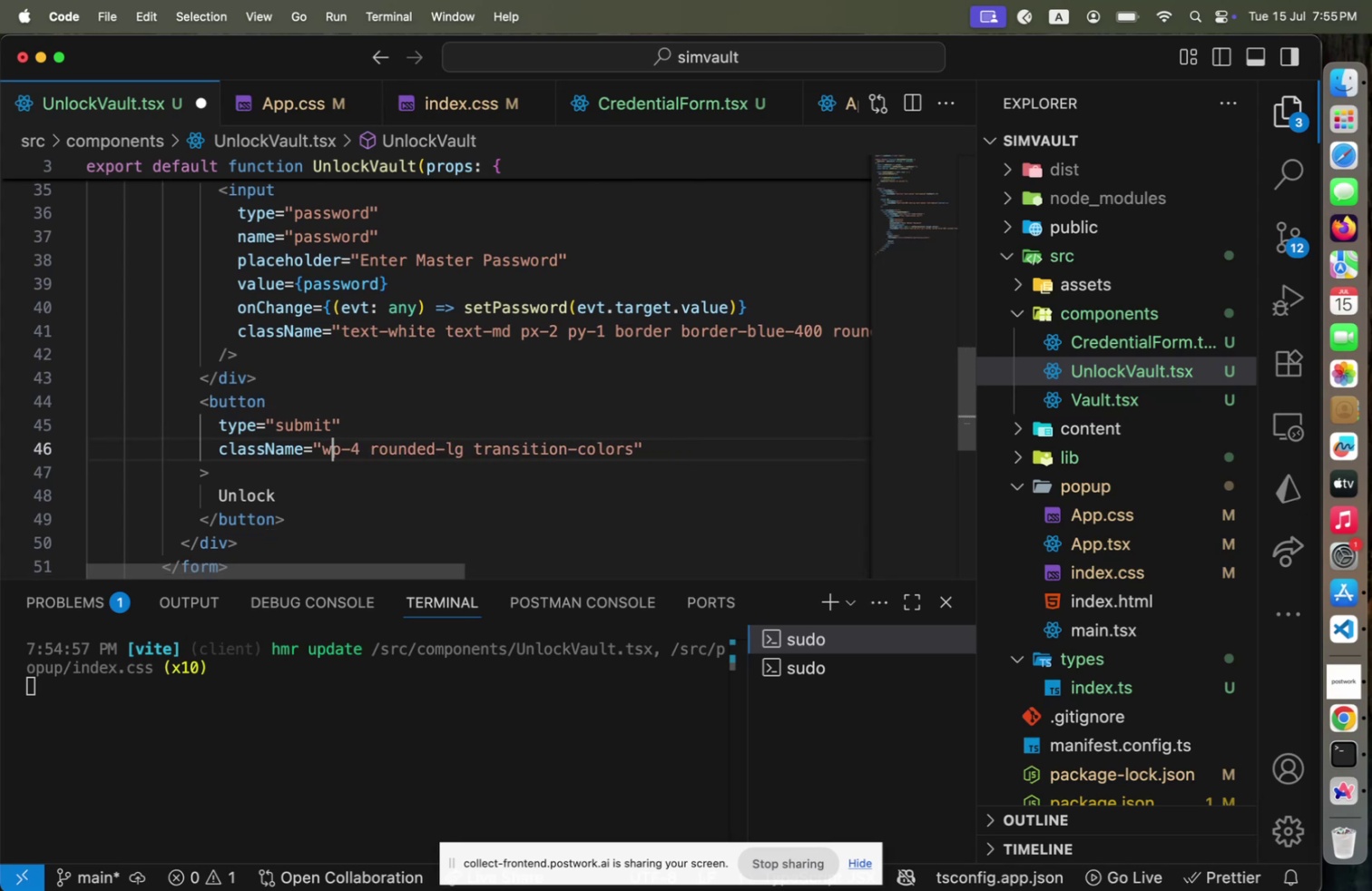 
key(Backspace)
 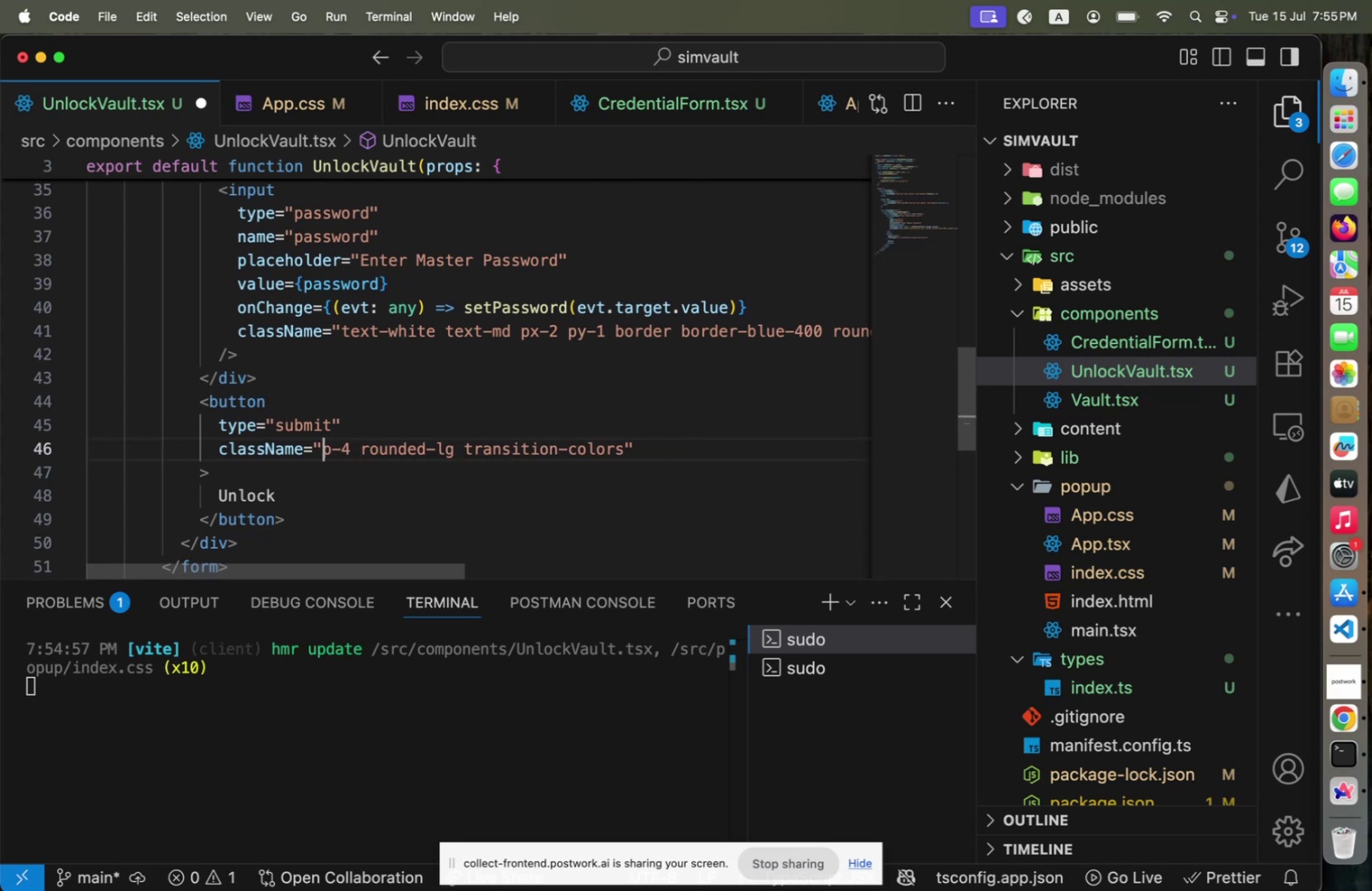 
key(Backspace)
 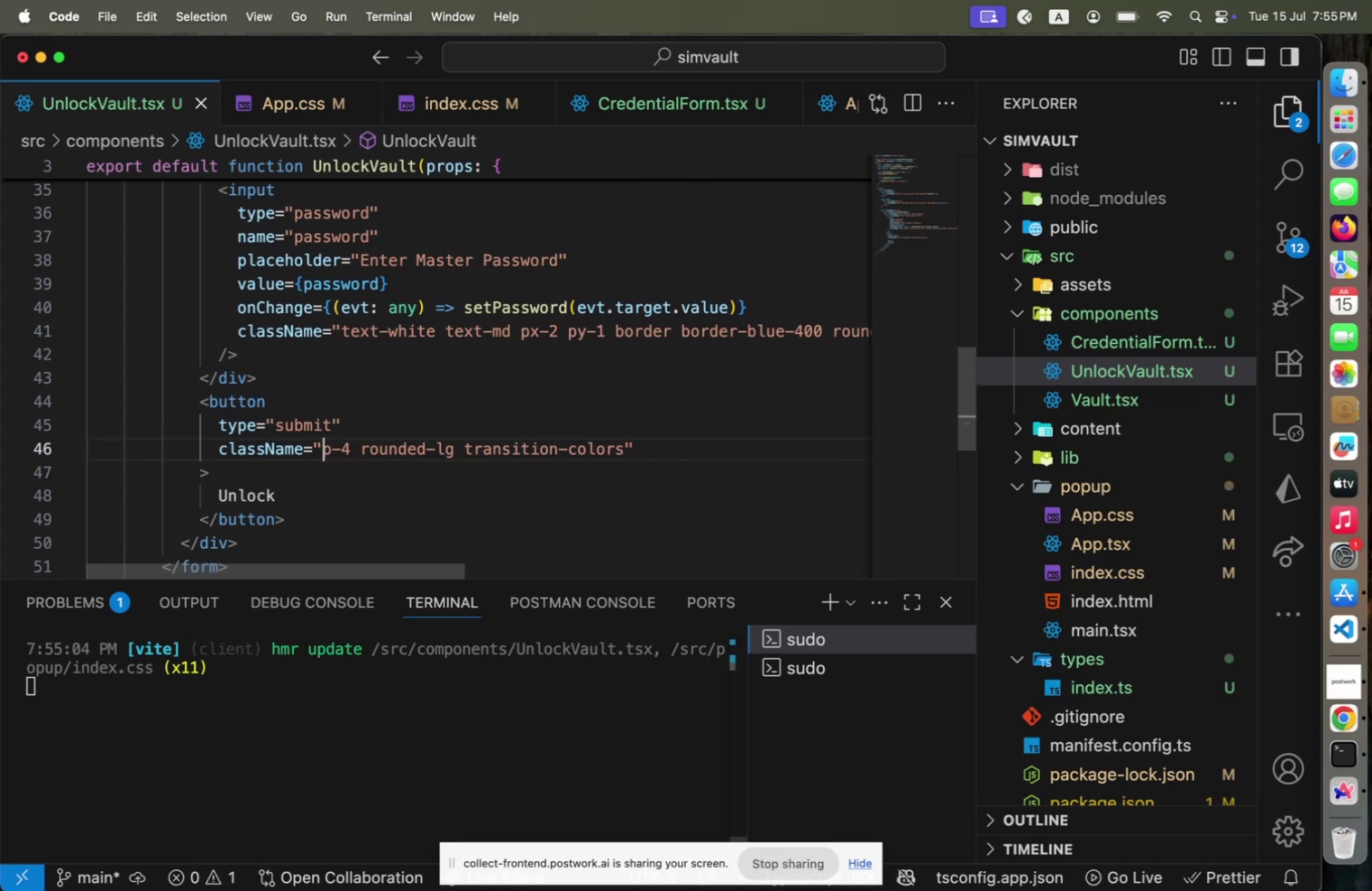 
key(Backspace)
 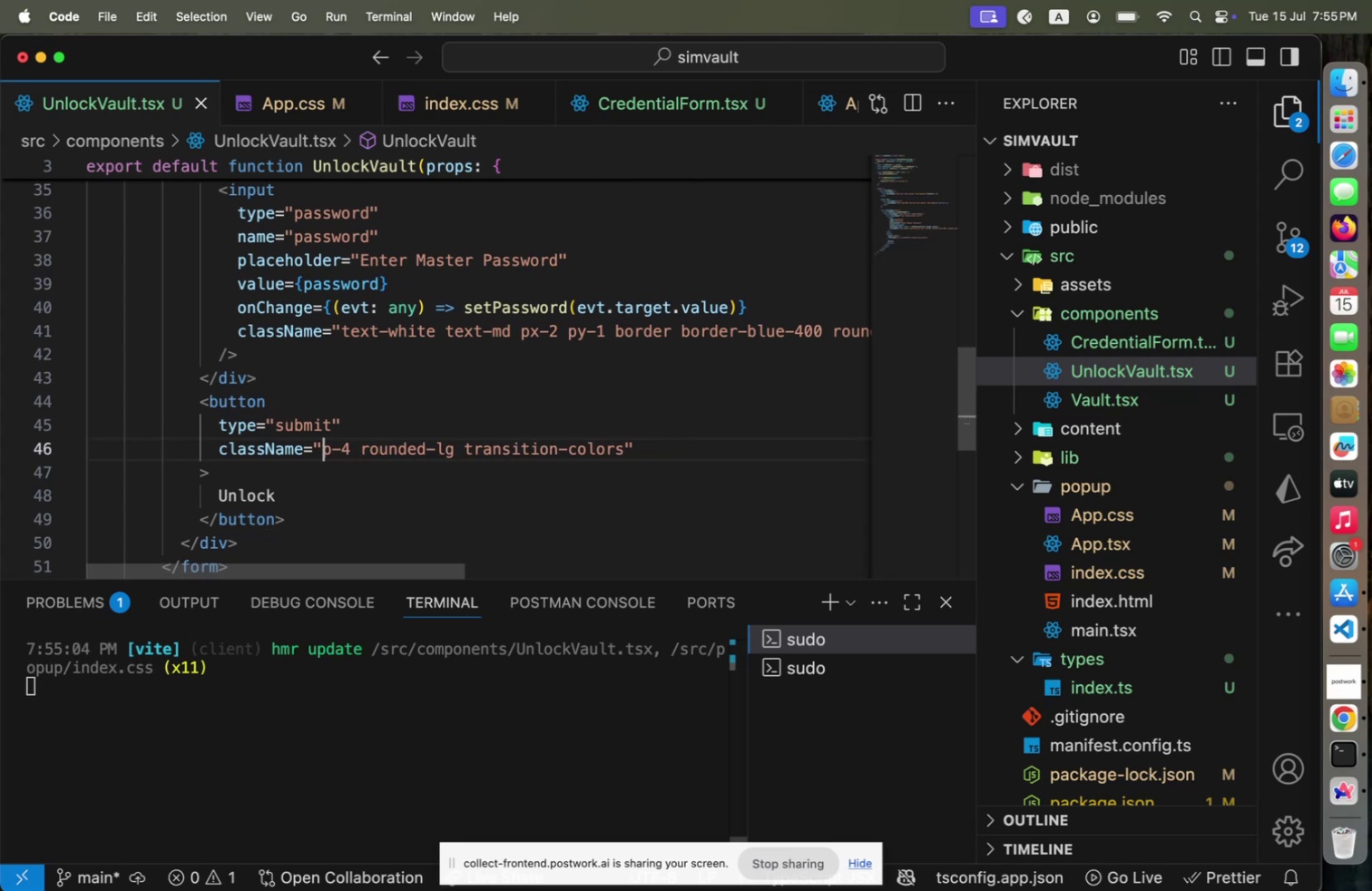 
key(Meta+CommandLeft)
 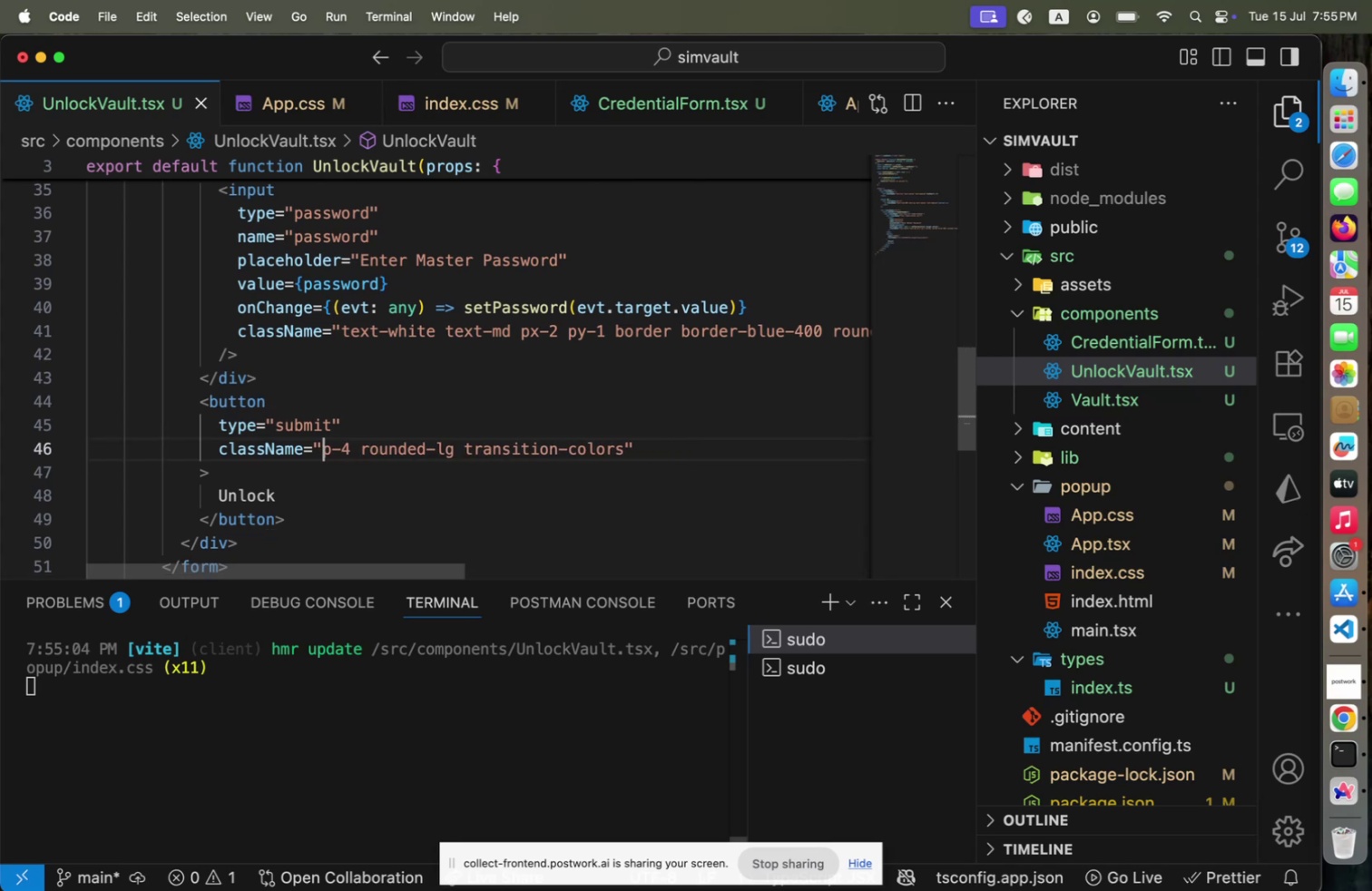 
key(Meta+S)
 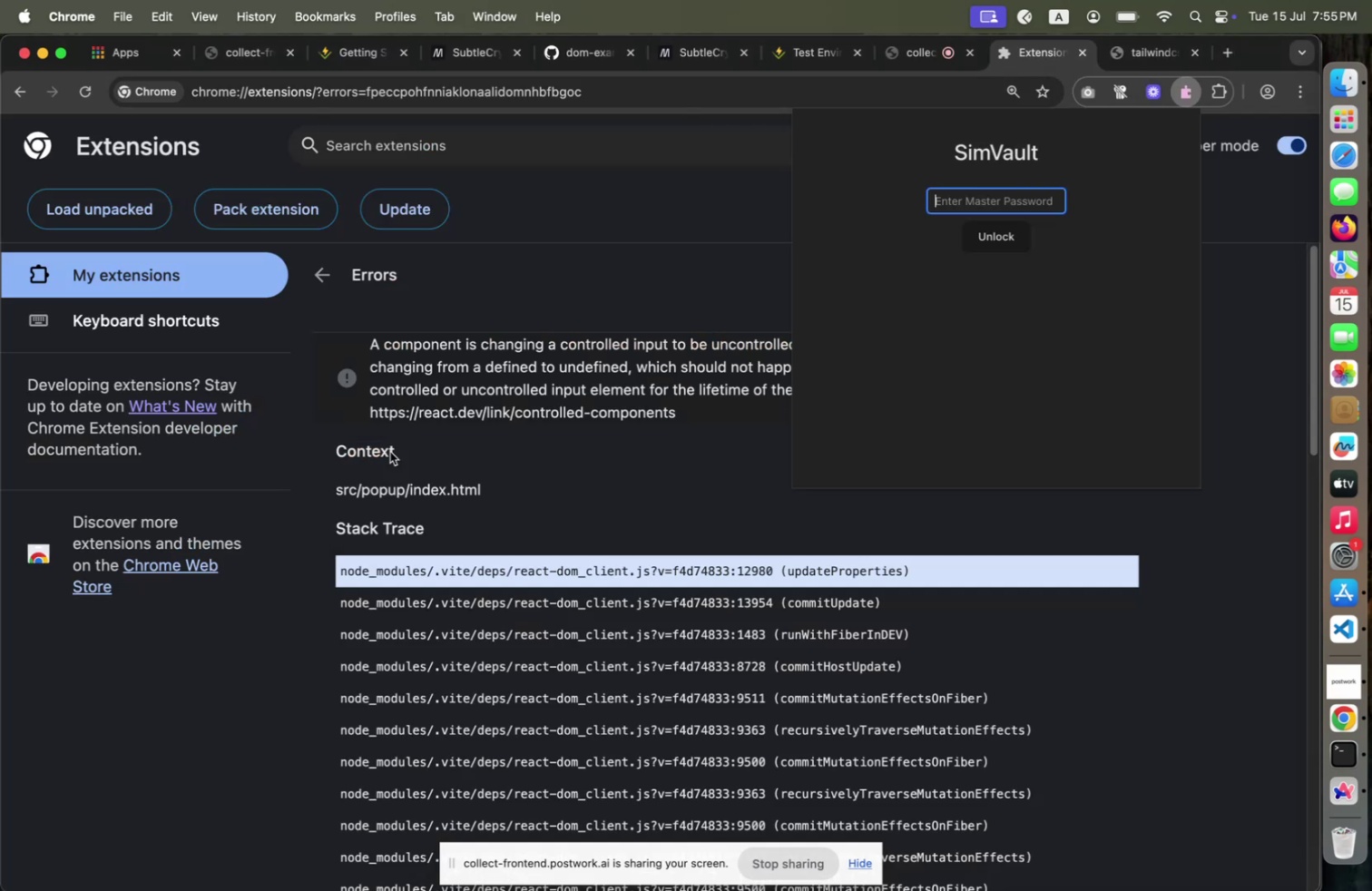 
key(Meta+CommandLeft)
 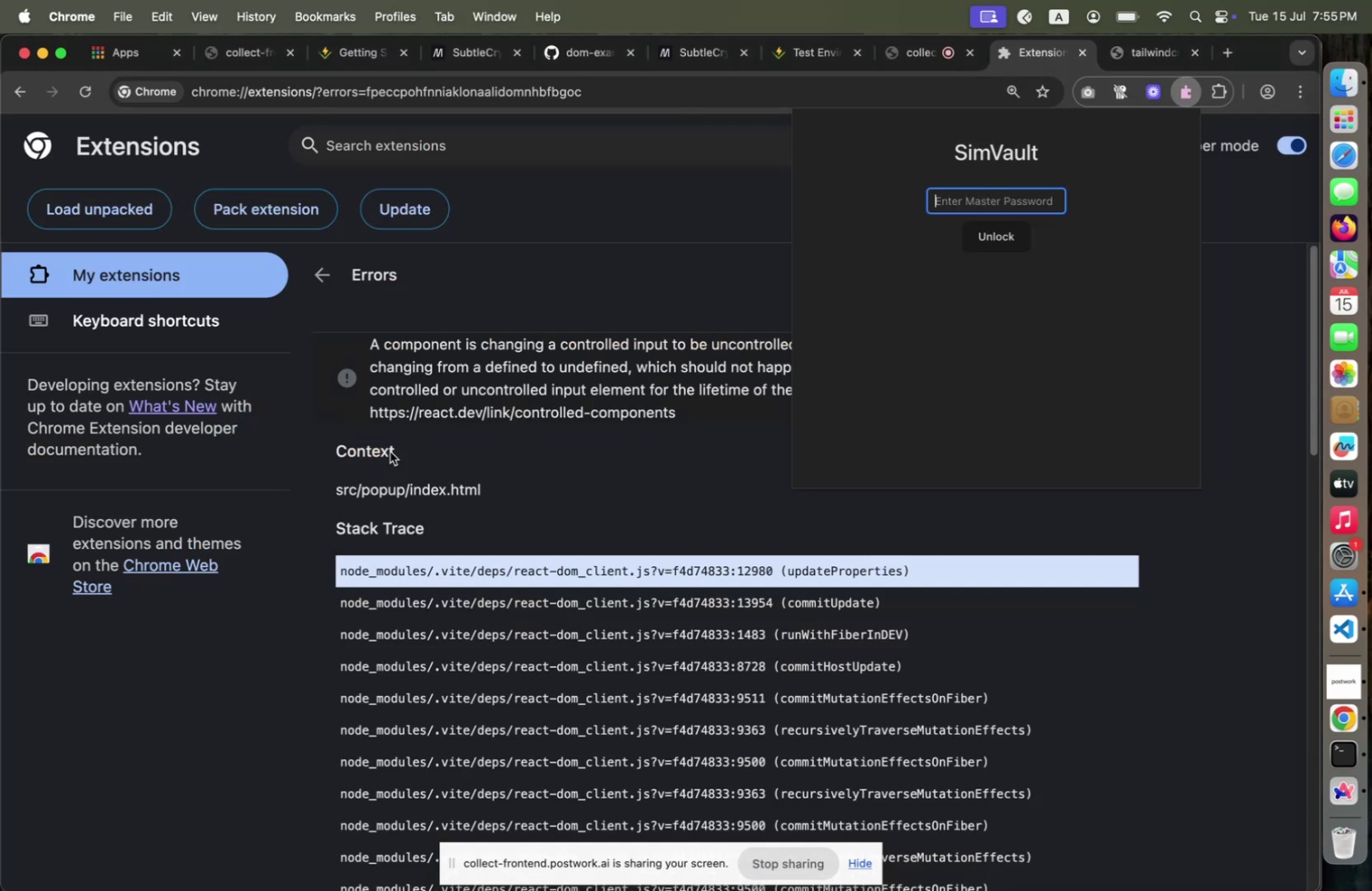 
hold_key(key=Tab, duration=1.18)
 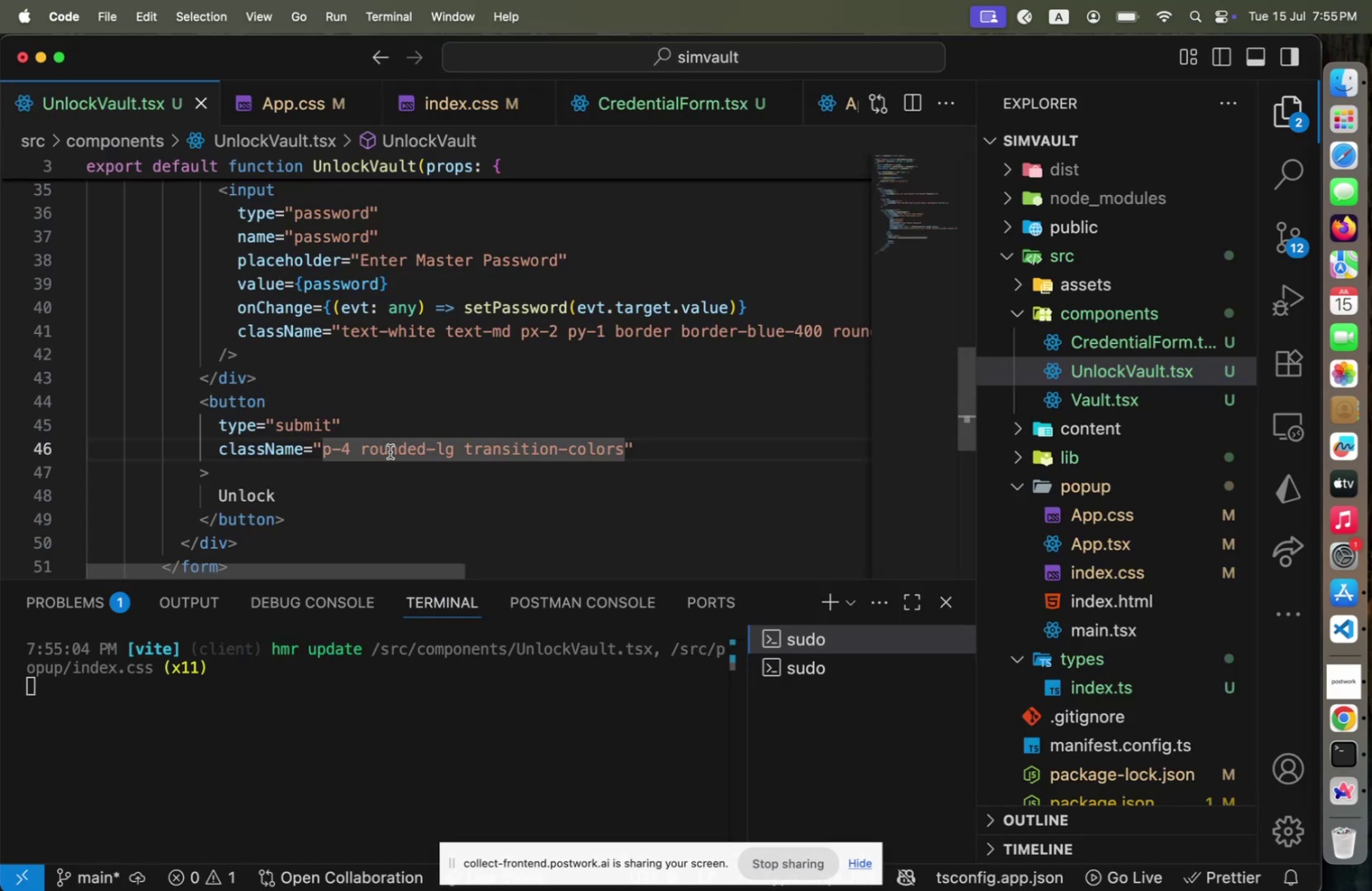 
key(Meta+CommandLeft)
 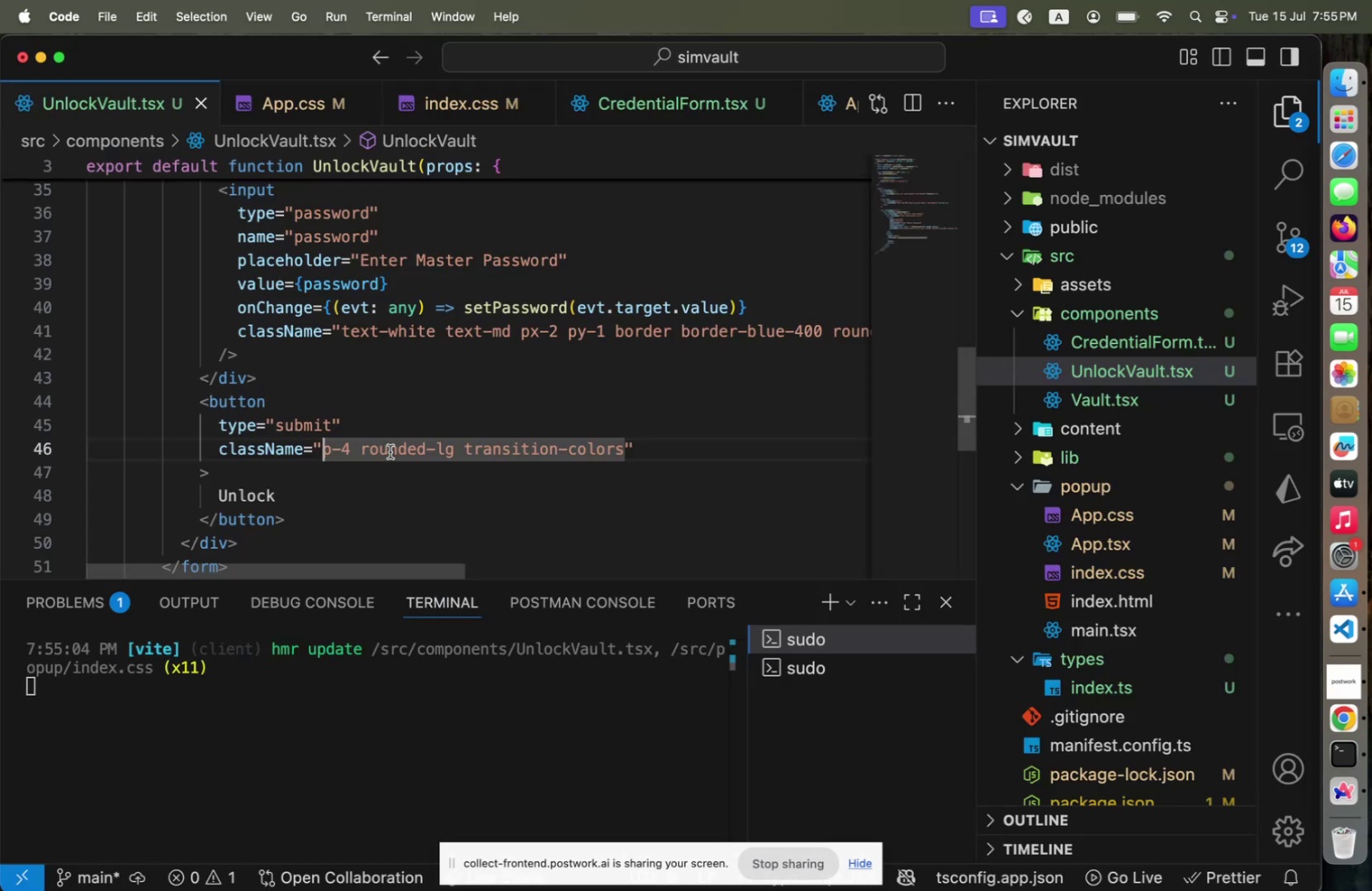 
key(Meta+CommandLeft)
 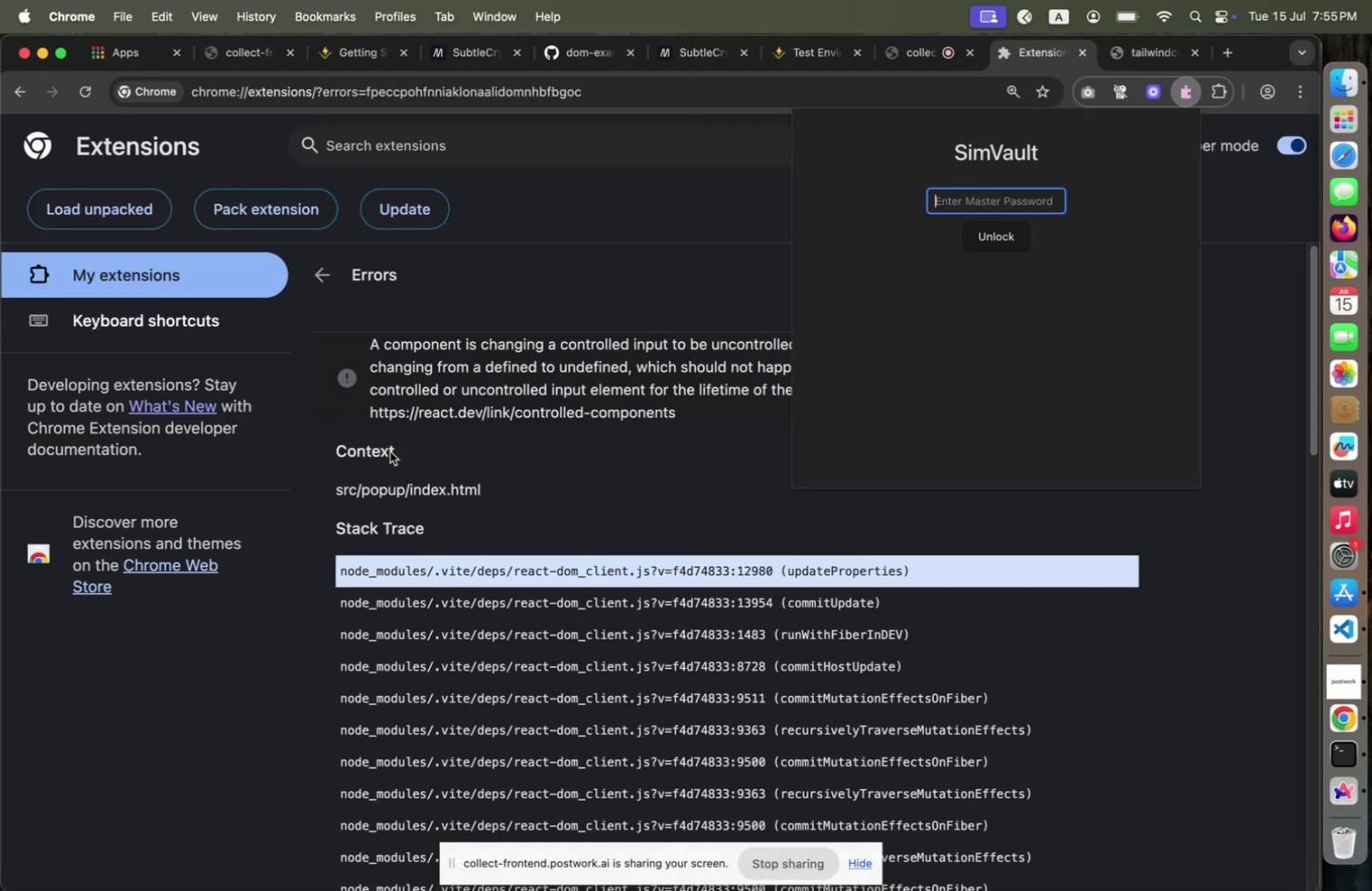 
hold_key(key=Tab, duration=1.12)
 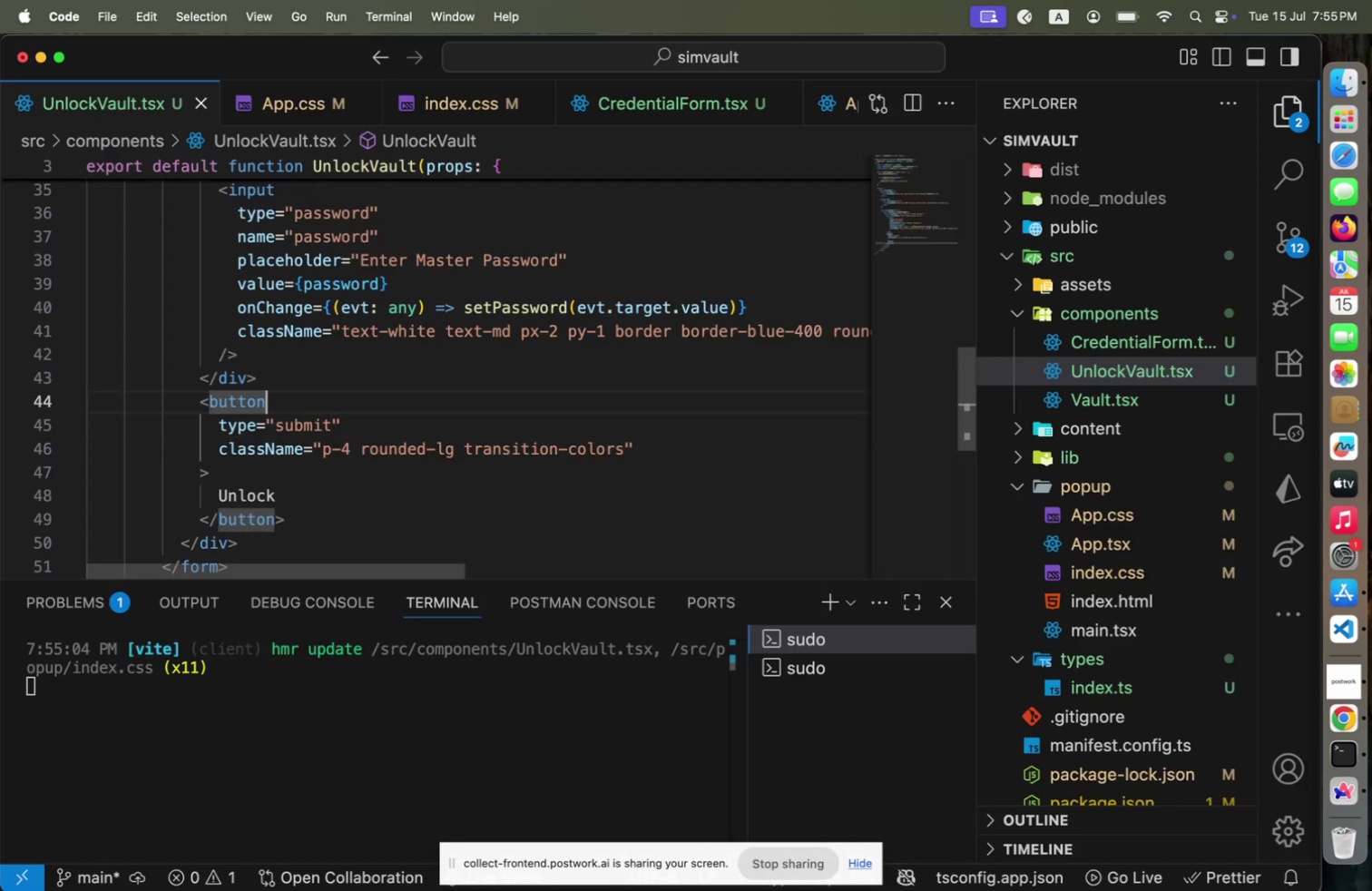 
key(Meta+CommandLeft)
 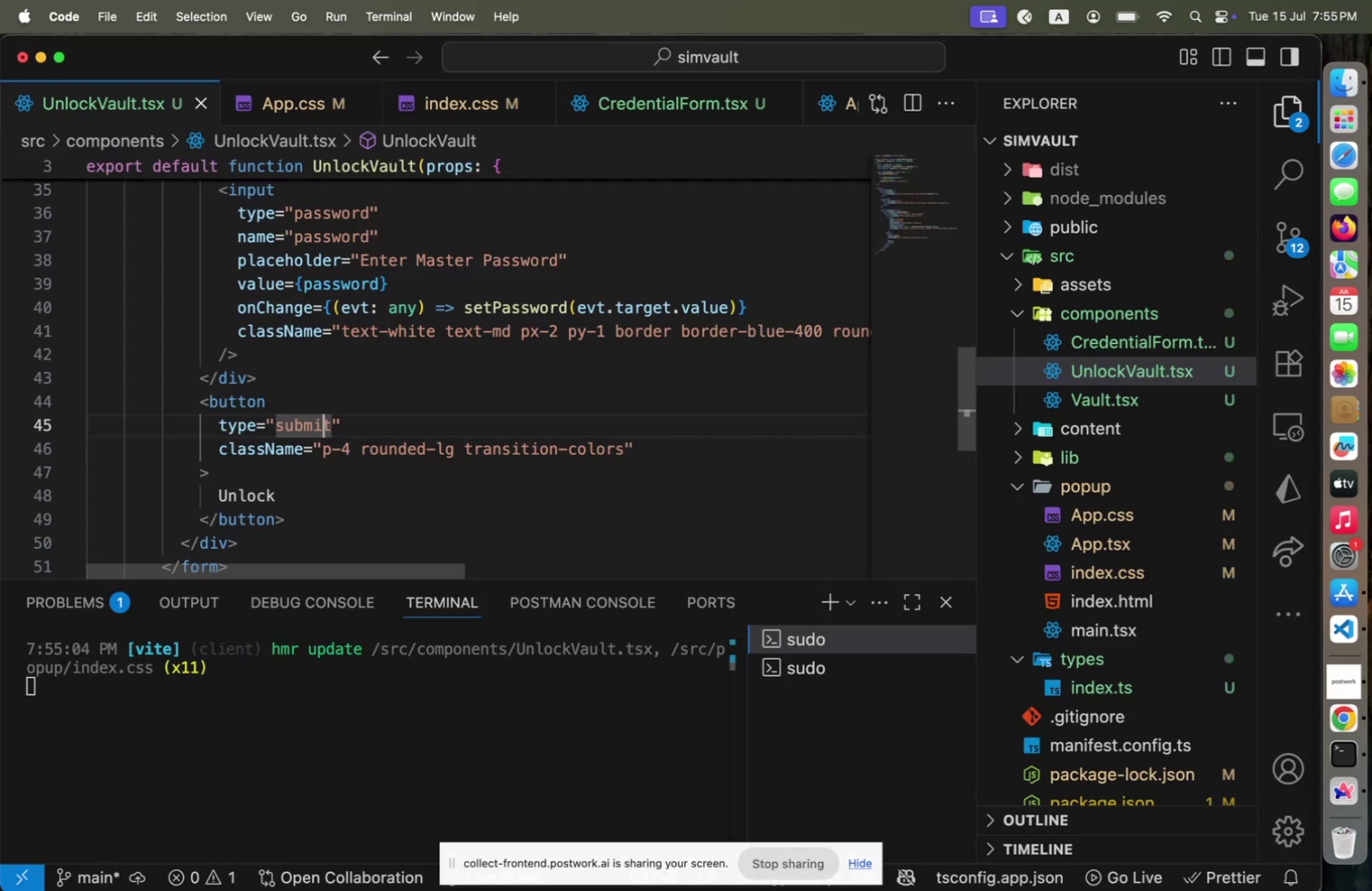 
key(ArrowUp)
 